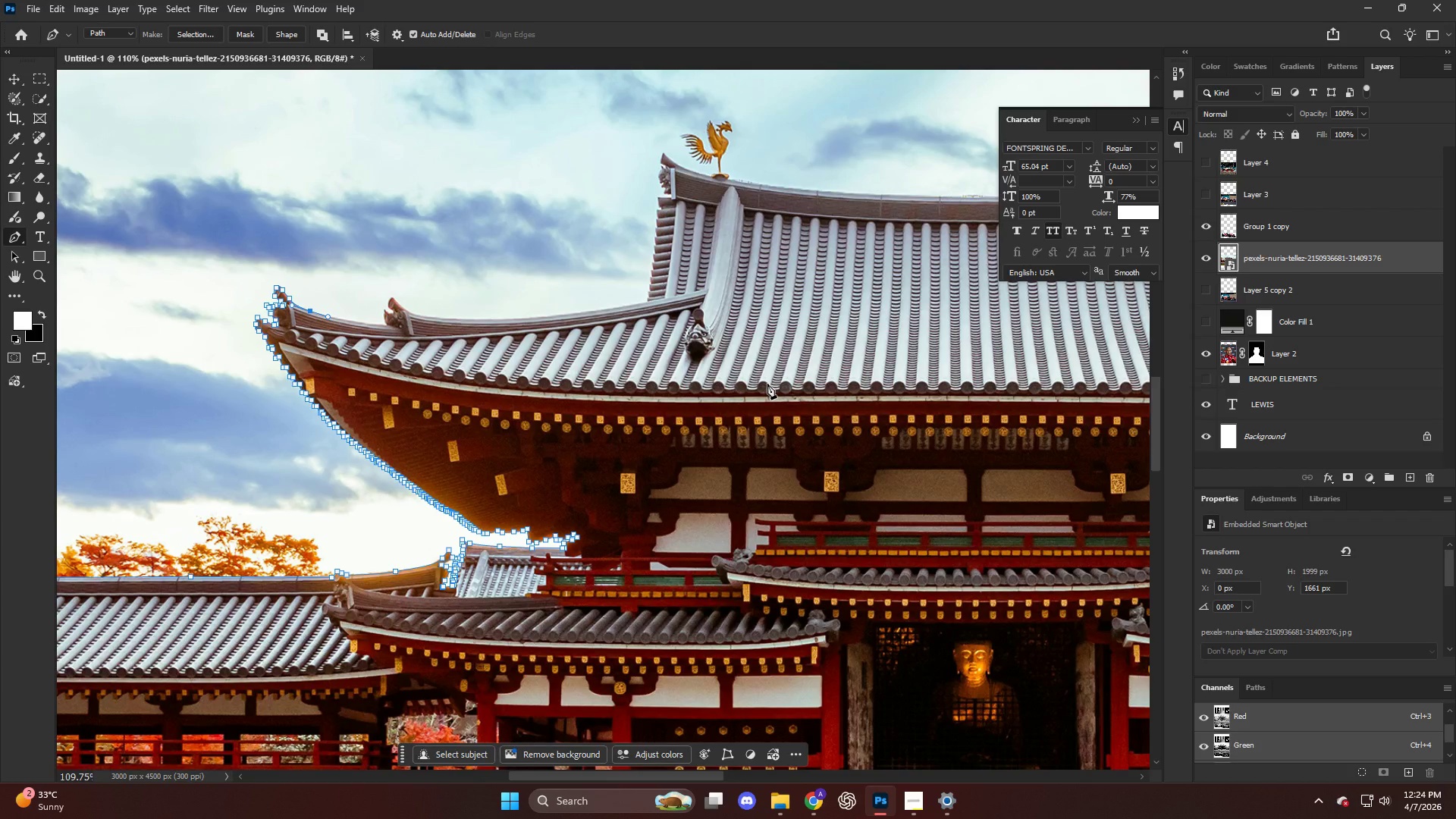 
scroll: coordinate [767, 384], scroll_direction: up, amount: 5.0
 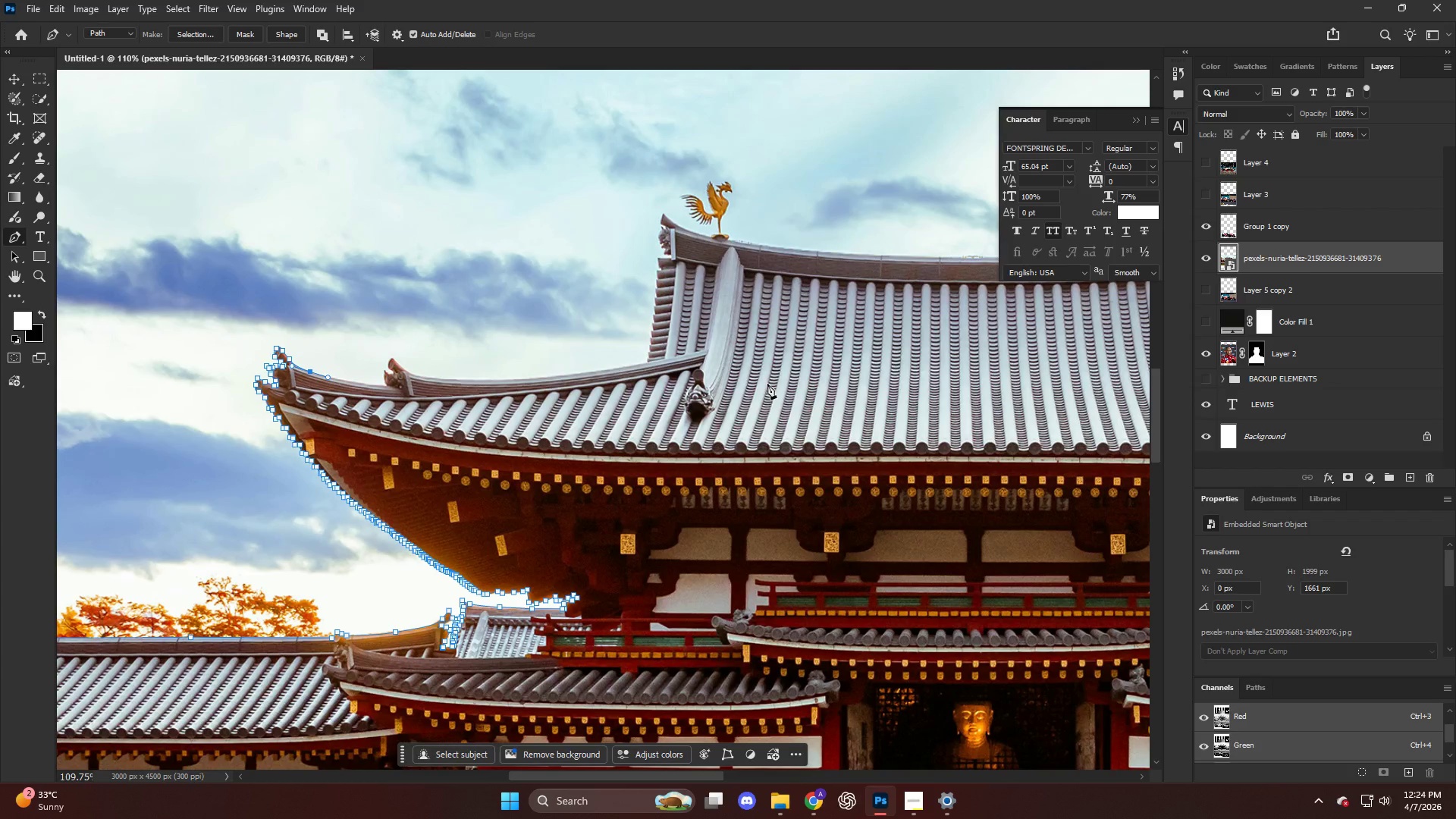 
scroll: coordinate [764, 383], scroll_direction: down, amount: 2.0
 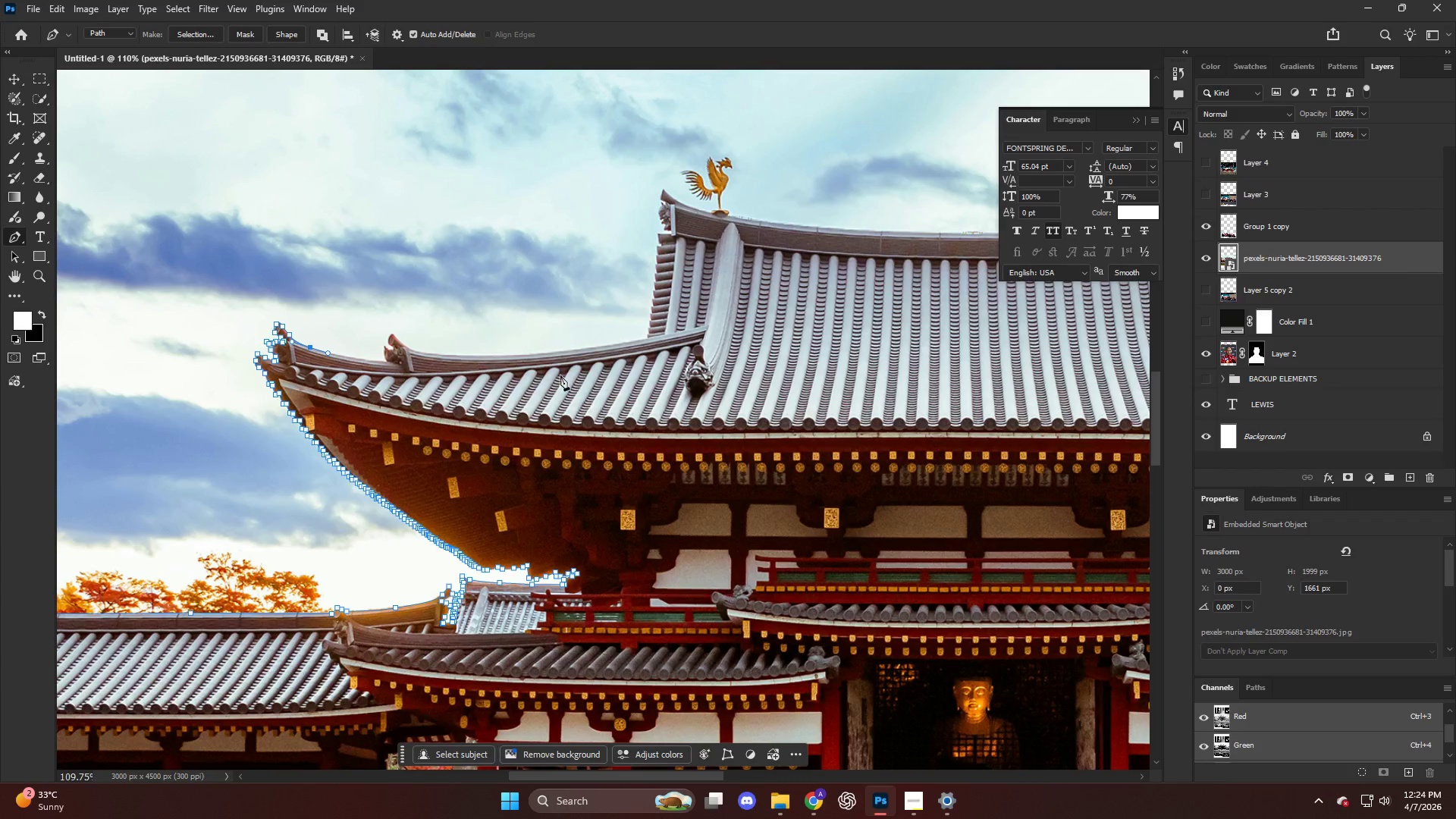 
scroll: coordinate [554, 367], scroll_direction: up, amount: 1.0
 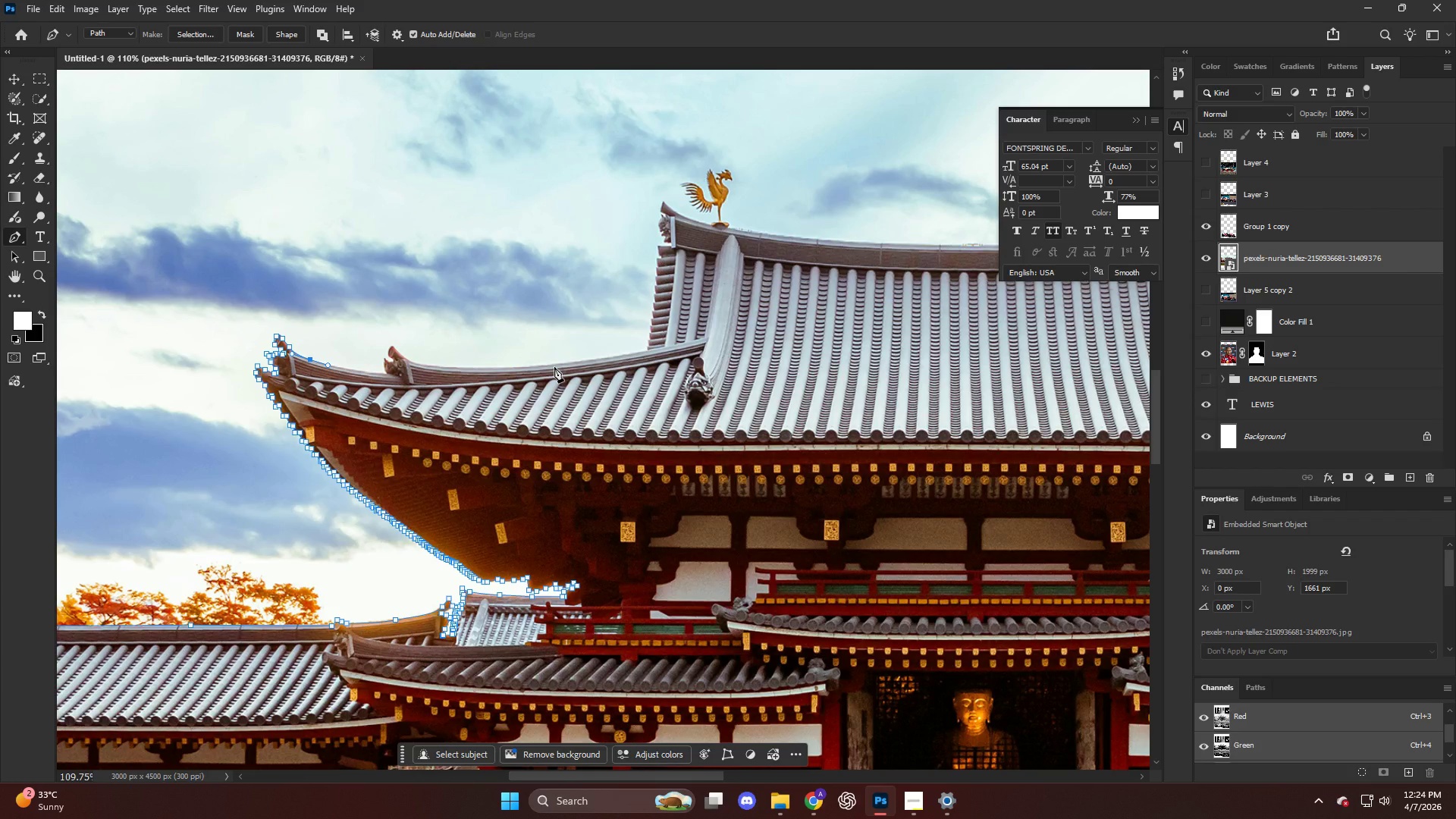 
key(Alt+AltLeft)
 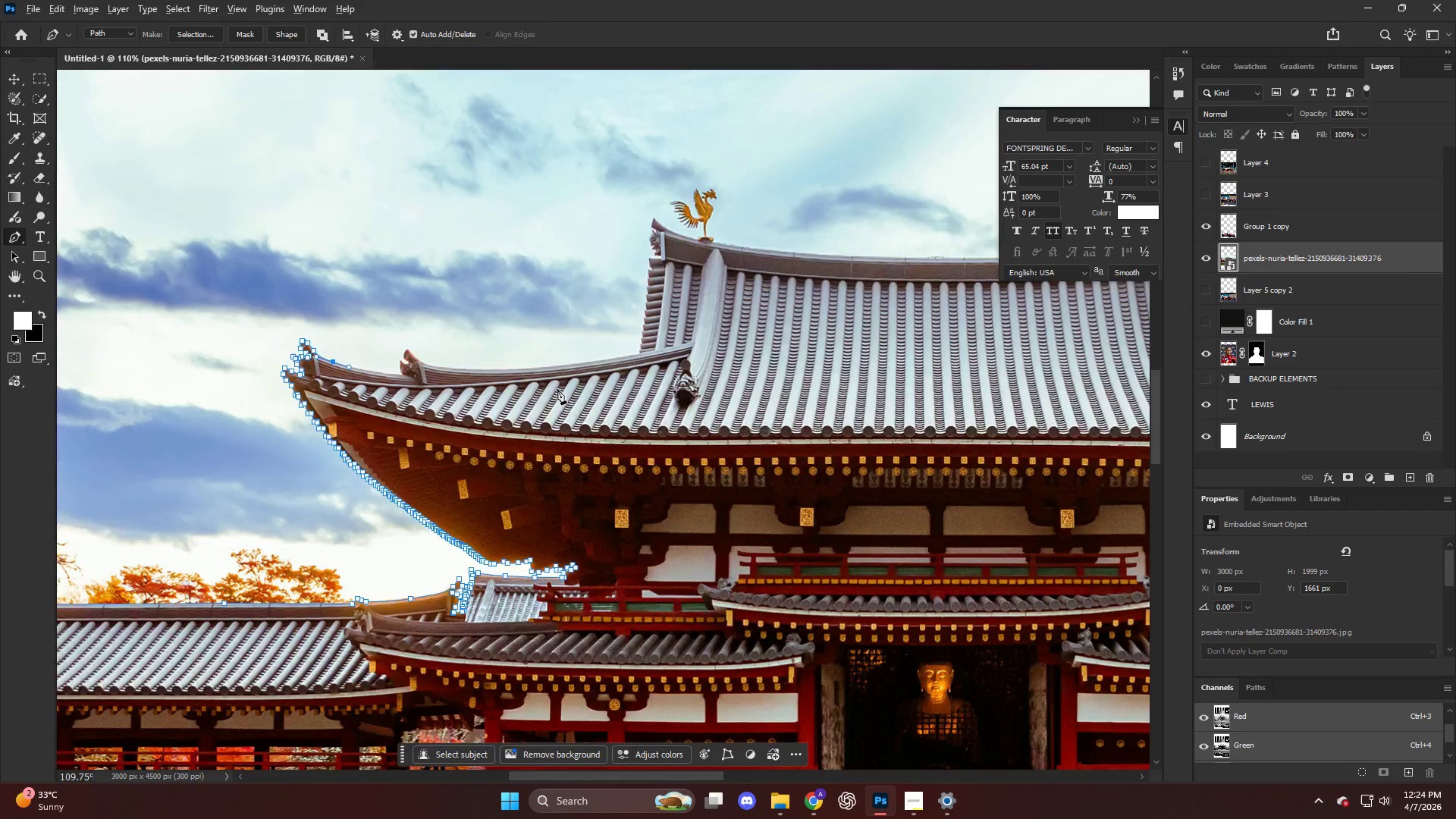 
scroll: coordinate [557, 389], scroll_direction: down, amount: 6.0
 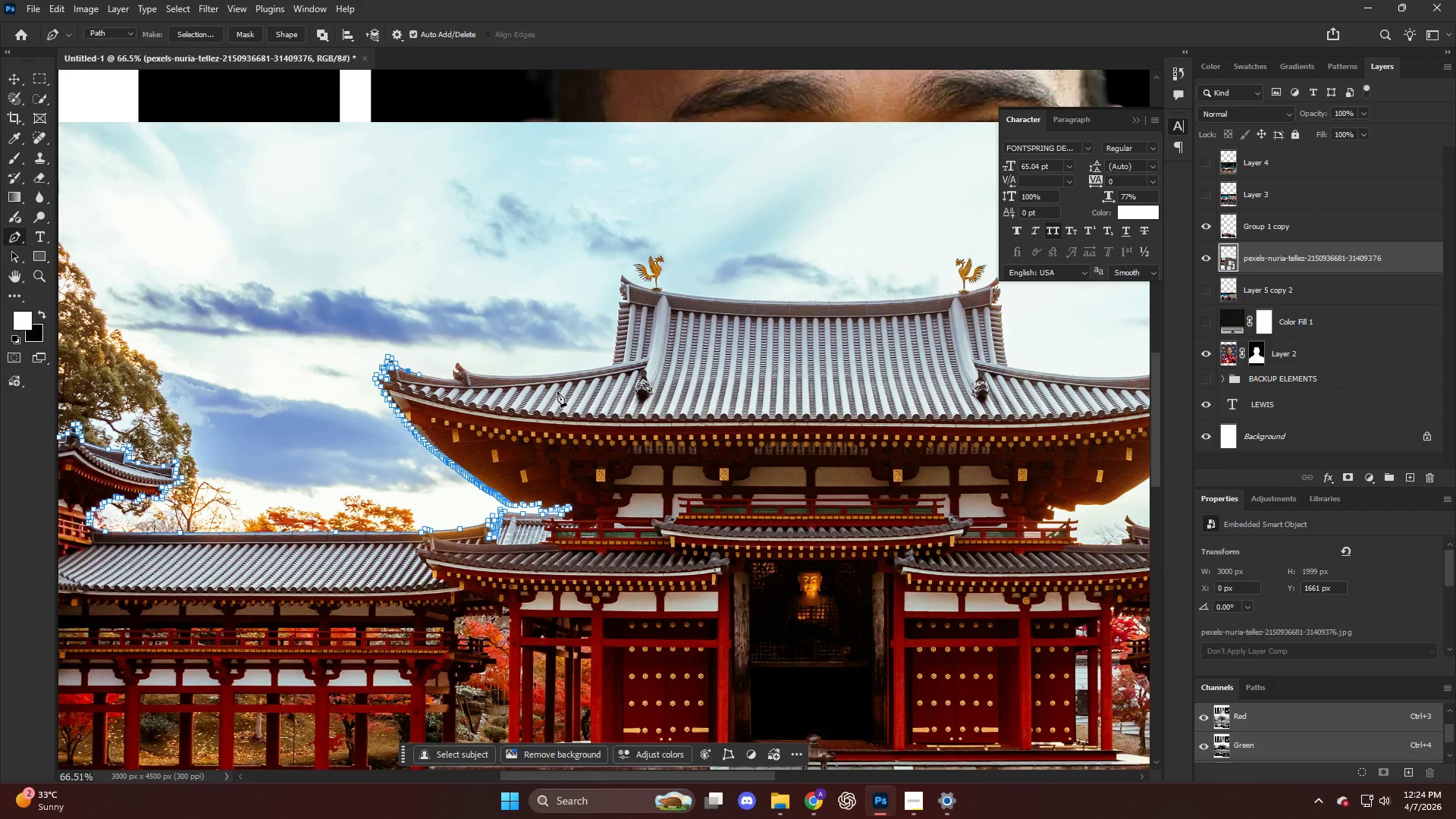 
hold_key(key=ControlLeft, duration=0.84)
scroll: coordinate [557, 401], scroll_direction: down, amount: 14.0
 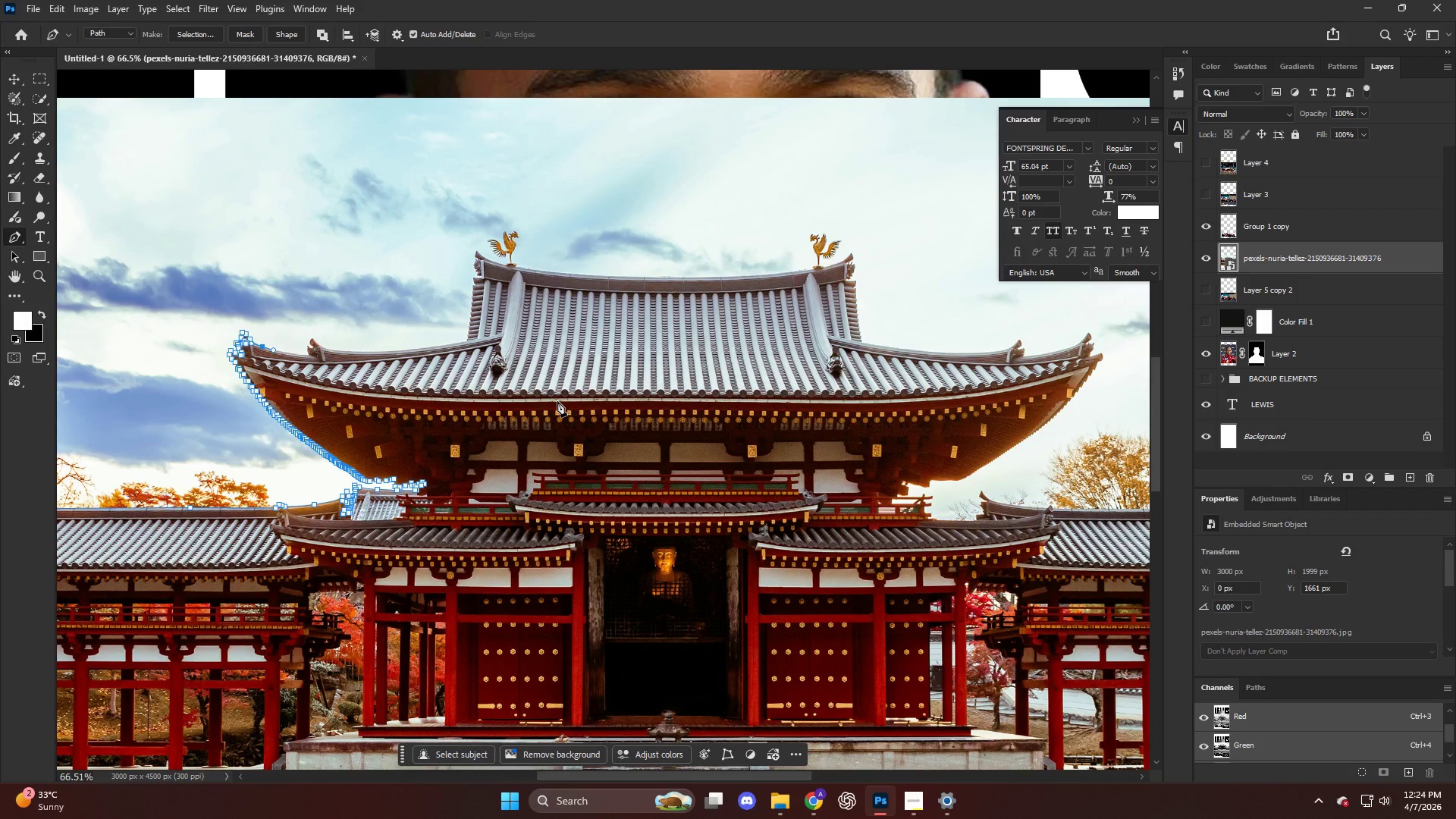 
hold_key(key=AltLeft, duration=1.39)
scroll: coordinate [463, 418], scroll_direction: up, amount: 32.0
 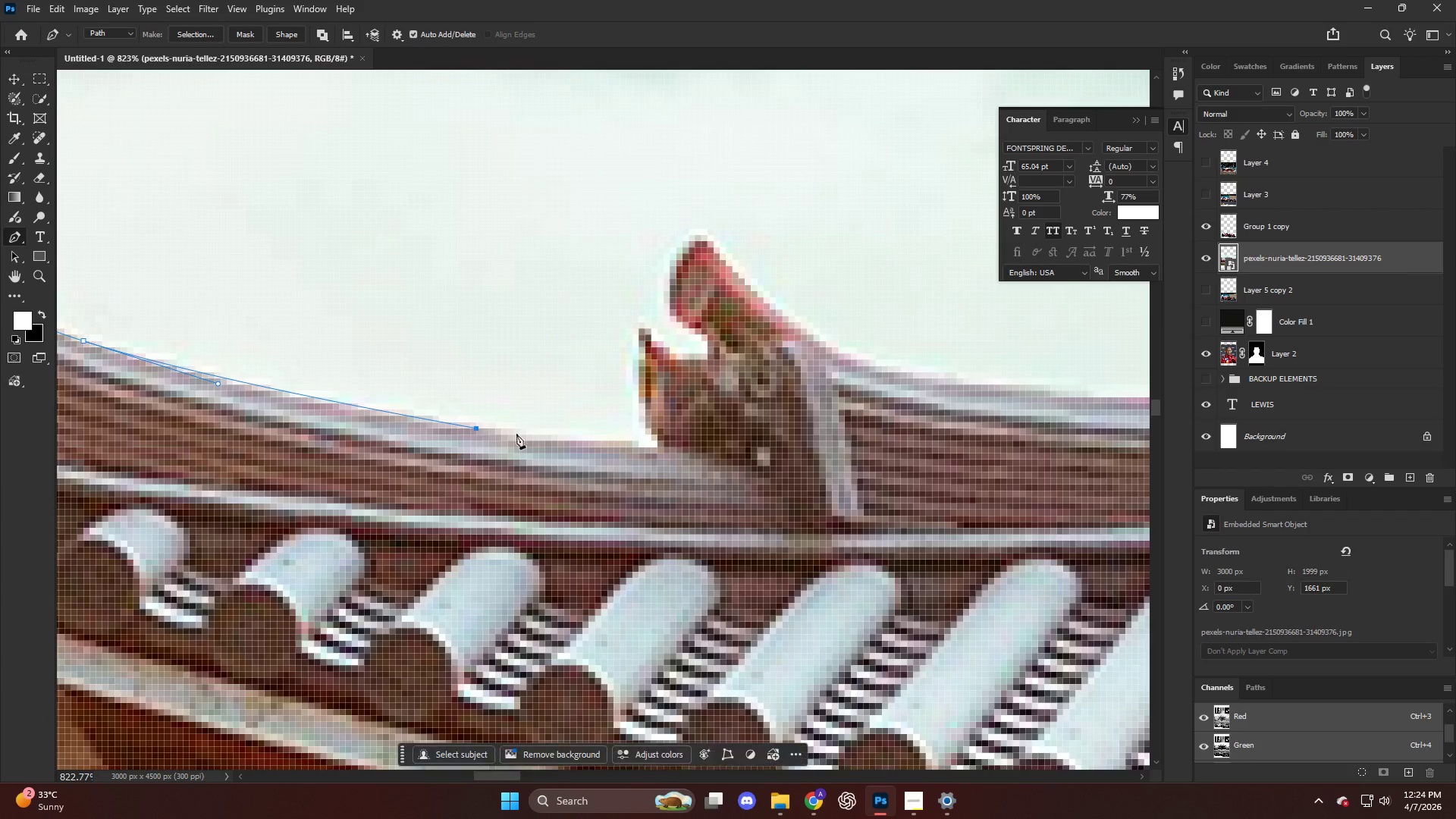 
left_click_drag(start_coordinate=[663, 444], to_coordinate=[659, 439])
 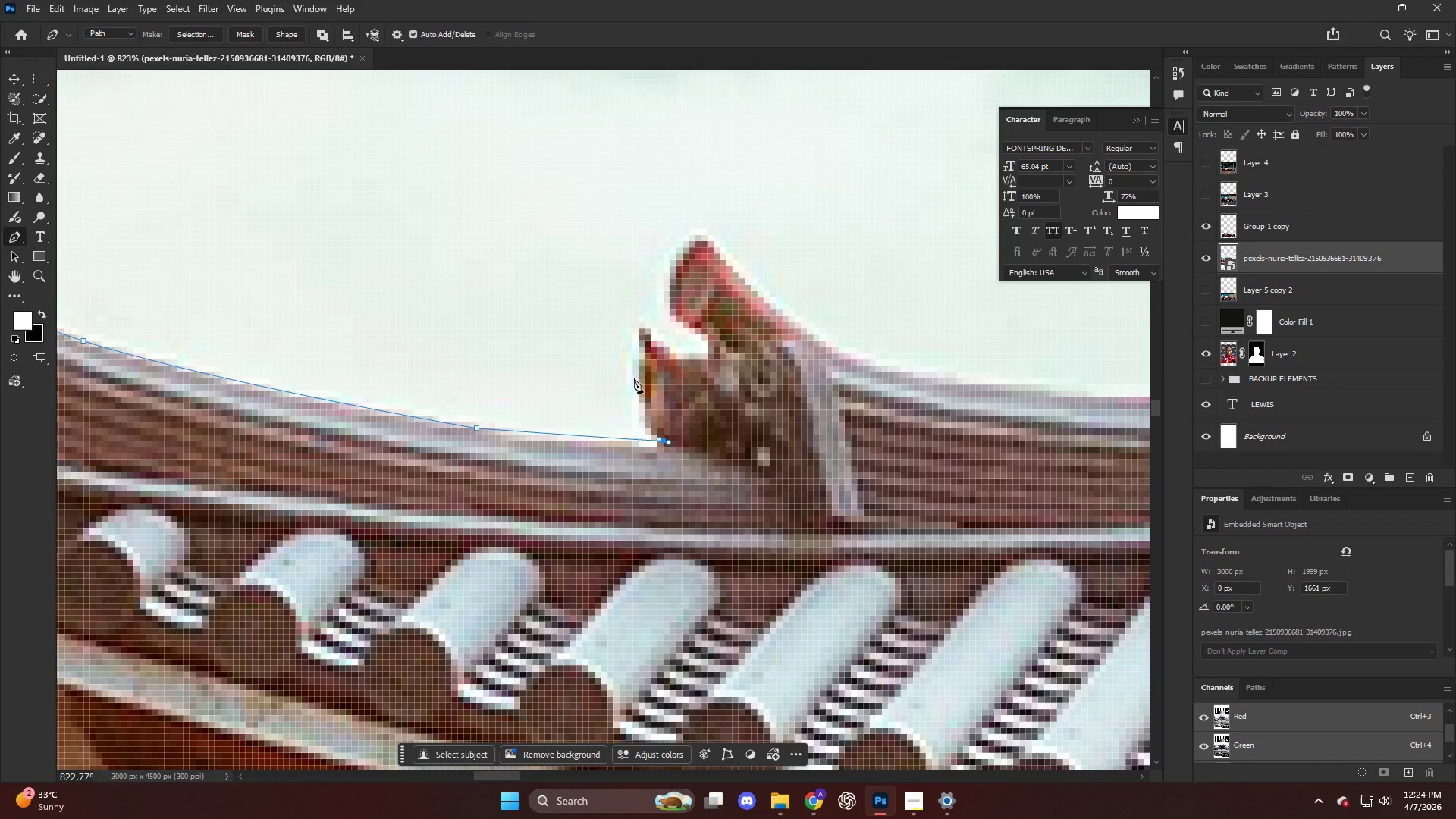 
left_click_drag(start_coordinate=[635, 378], to_coordinate=[635, 345])
 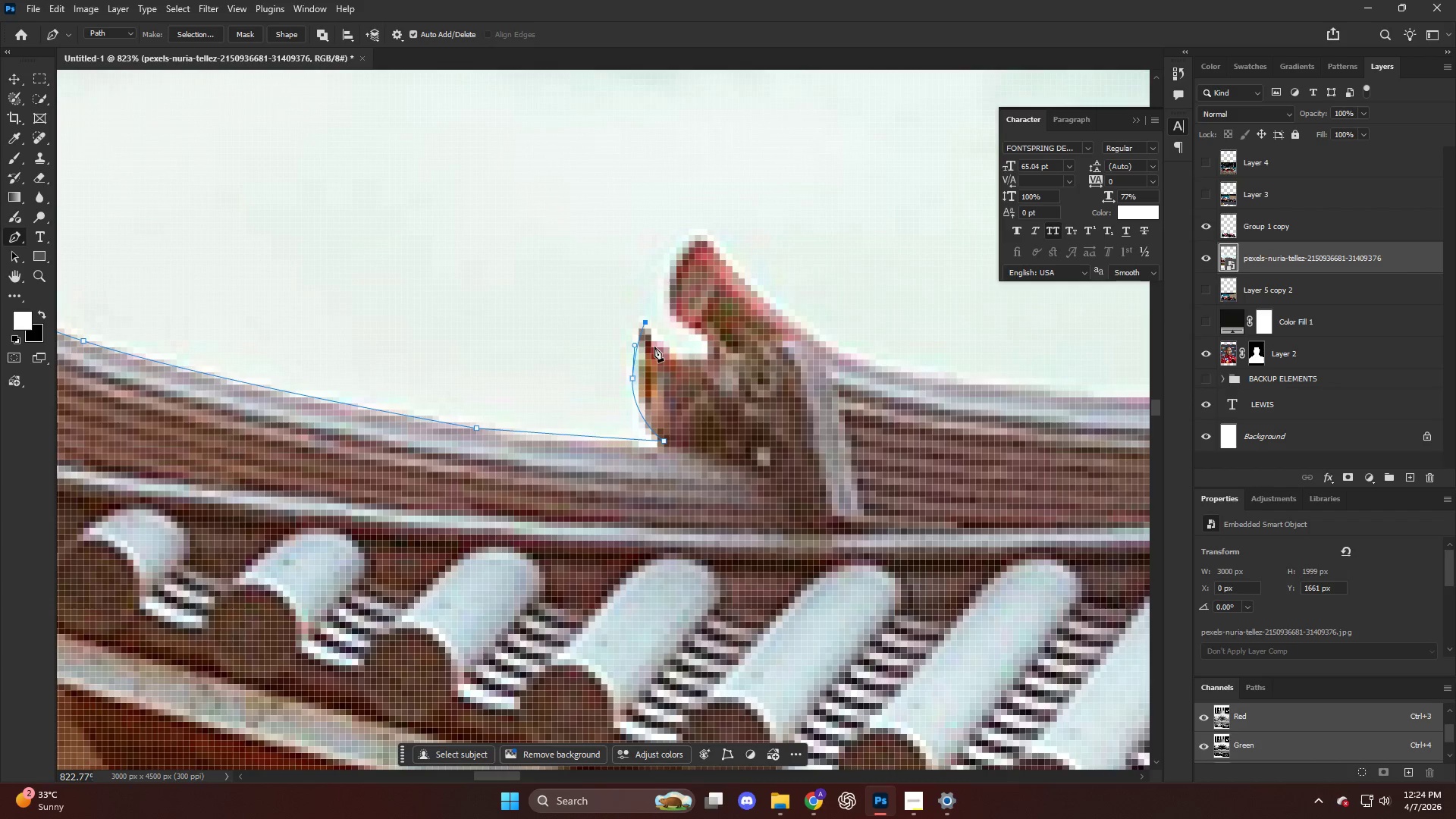 
left_click_drag(start_coordinate=[667, 358], to_coordinate=[684, 360])
 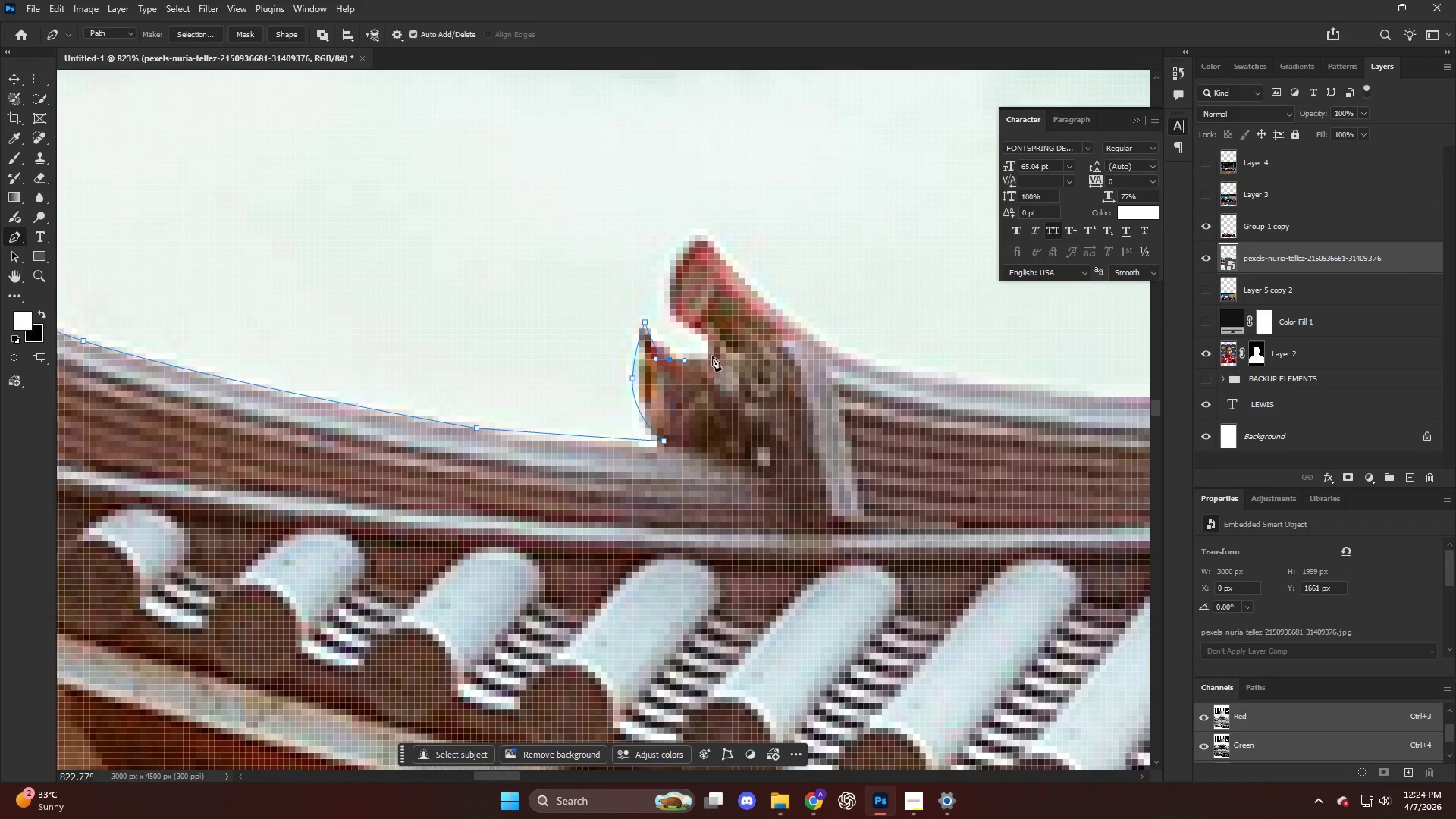 
left_click_drag(start_coordinate=[714, 356], to_coordinate=[714, 351])
 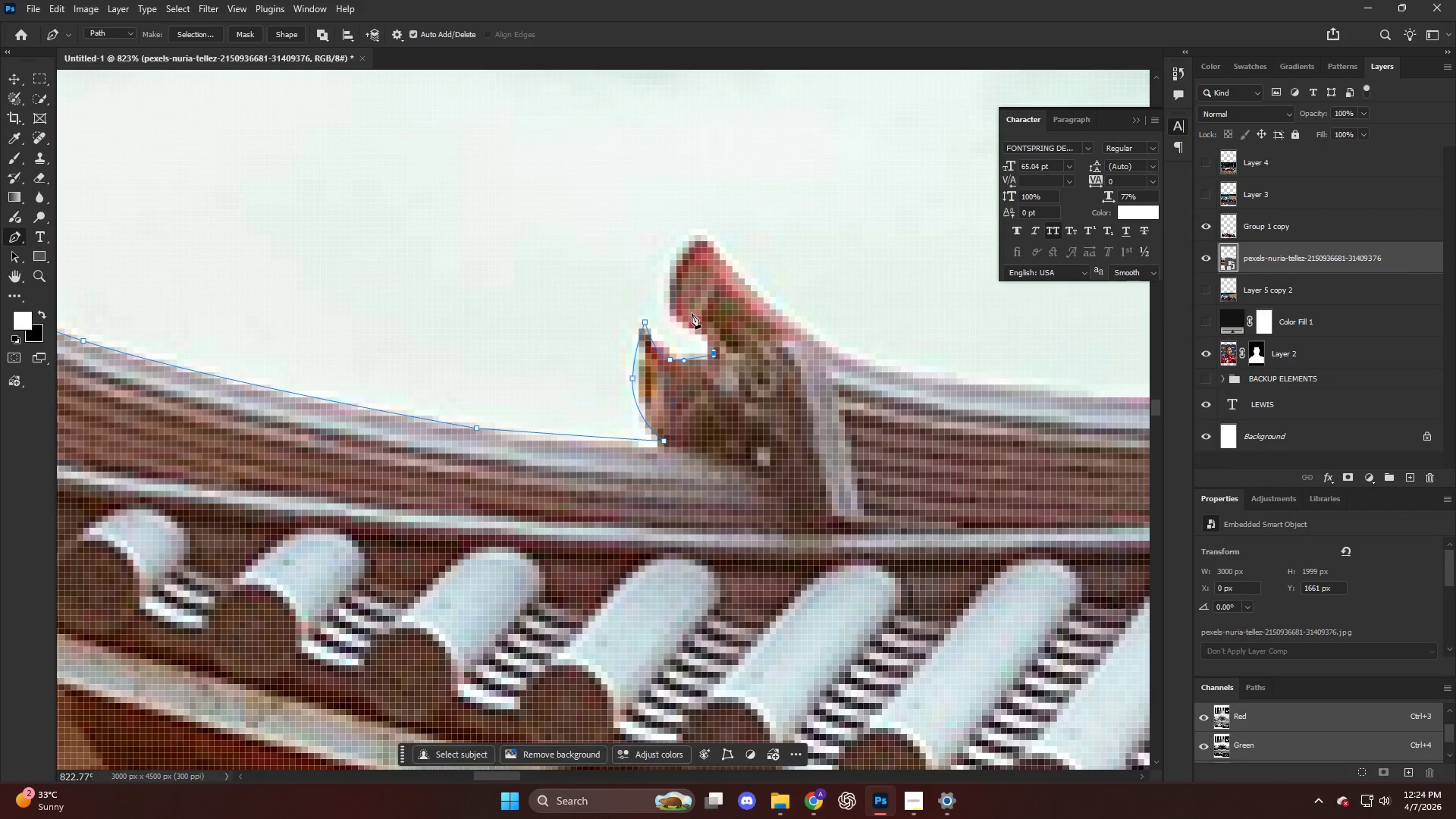 
left_click_drag(start_coordinate=[687, 312], to_coordinate=[667, 306])
 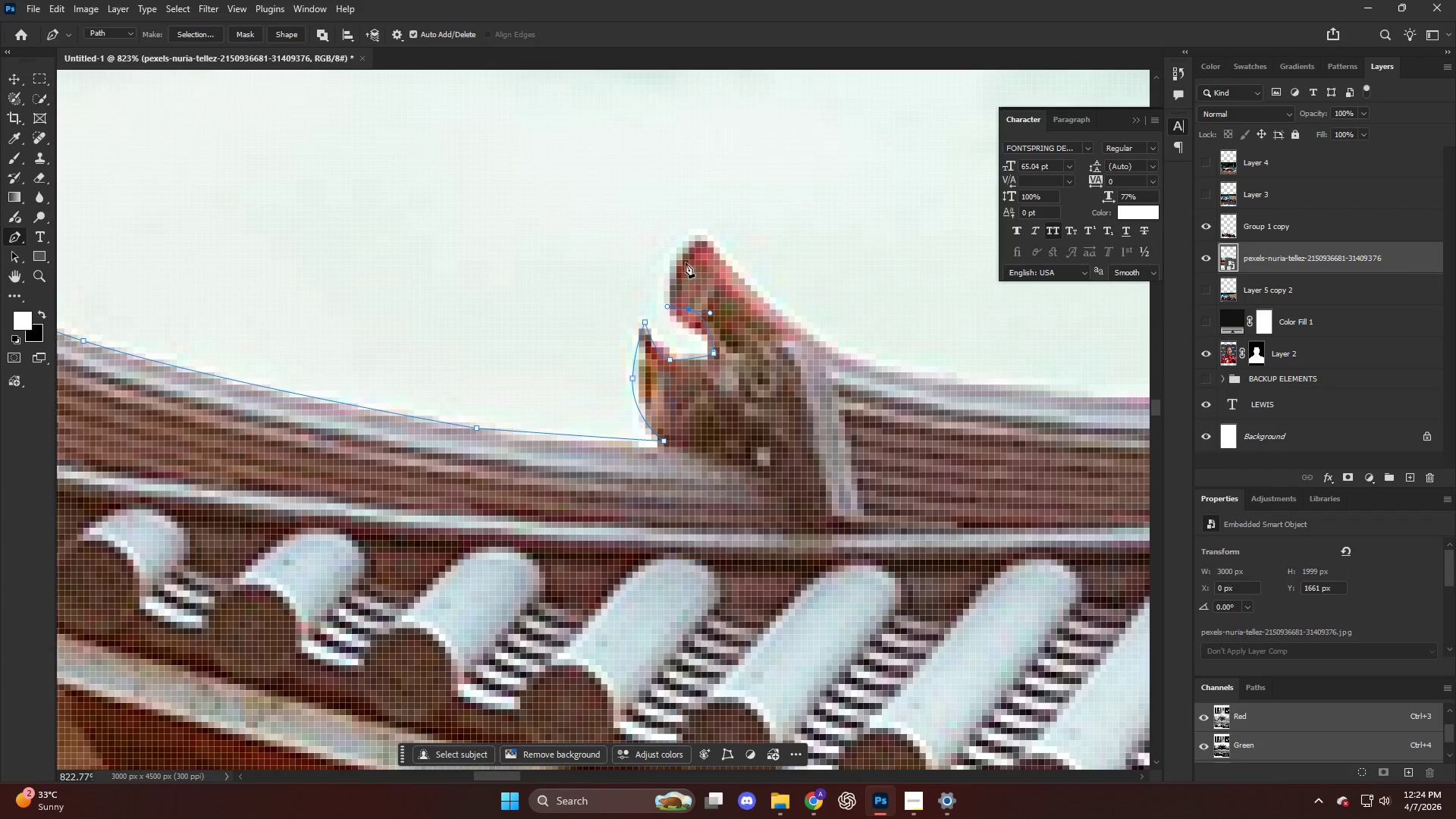 
left_click_drag(start_coordinate=[683, 253], to_coordinate=[692, 234])
 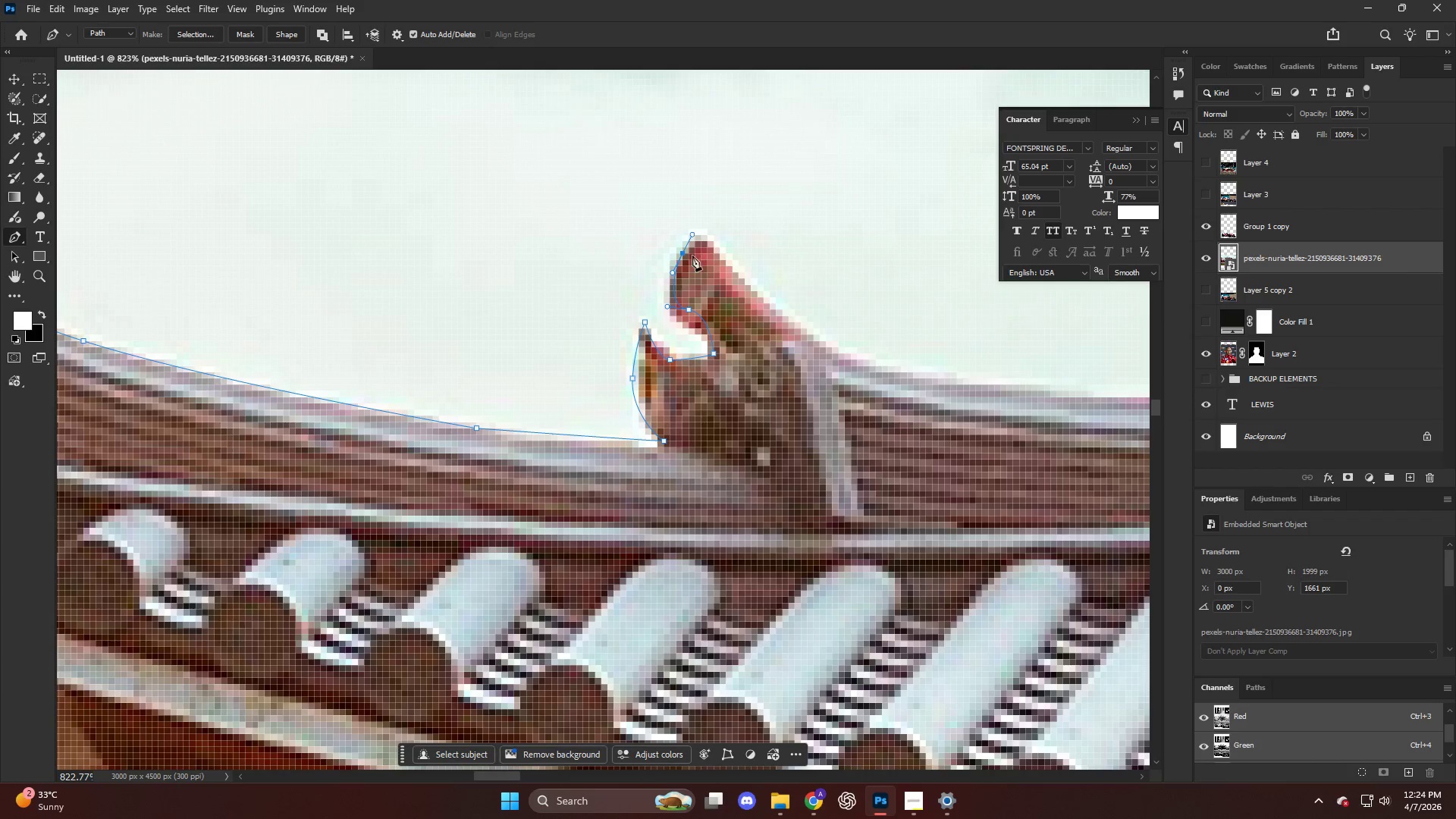 
key(Control+ControlLeft)
 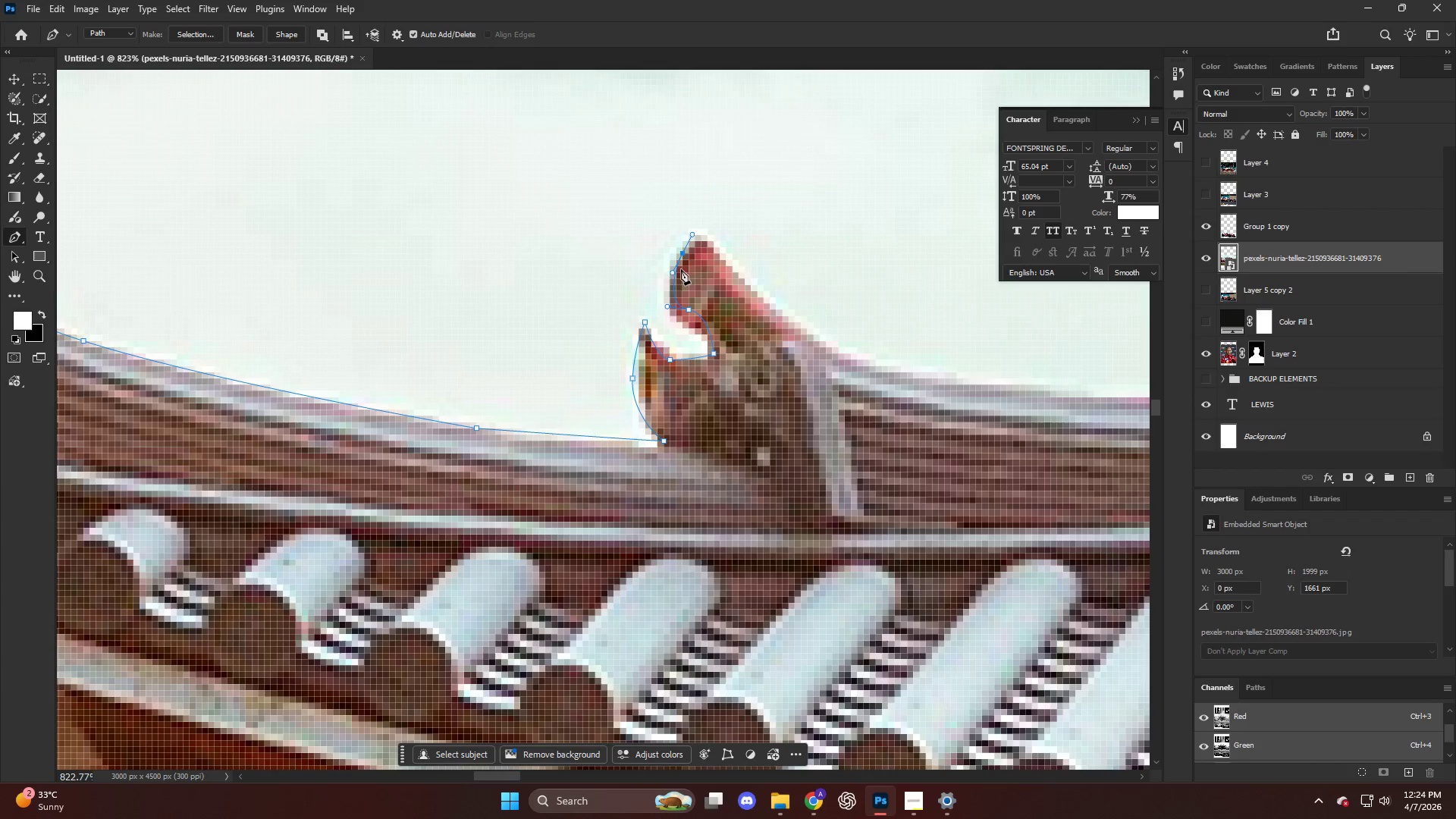 
key(Control+Shift+ShiftLeft)
 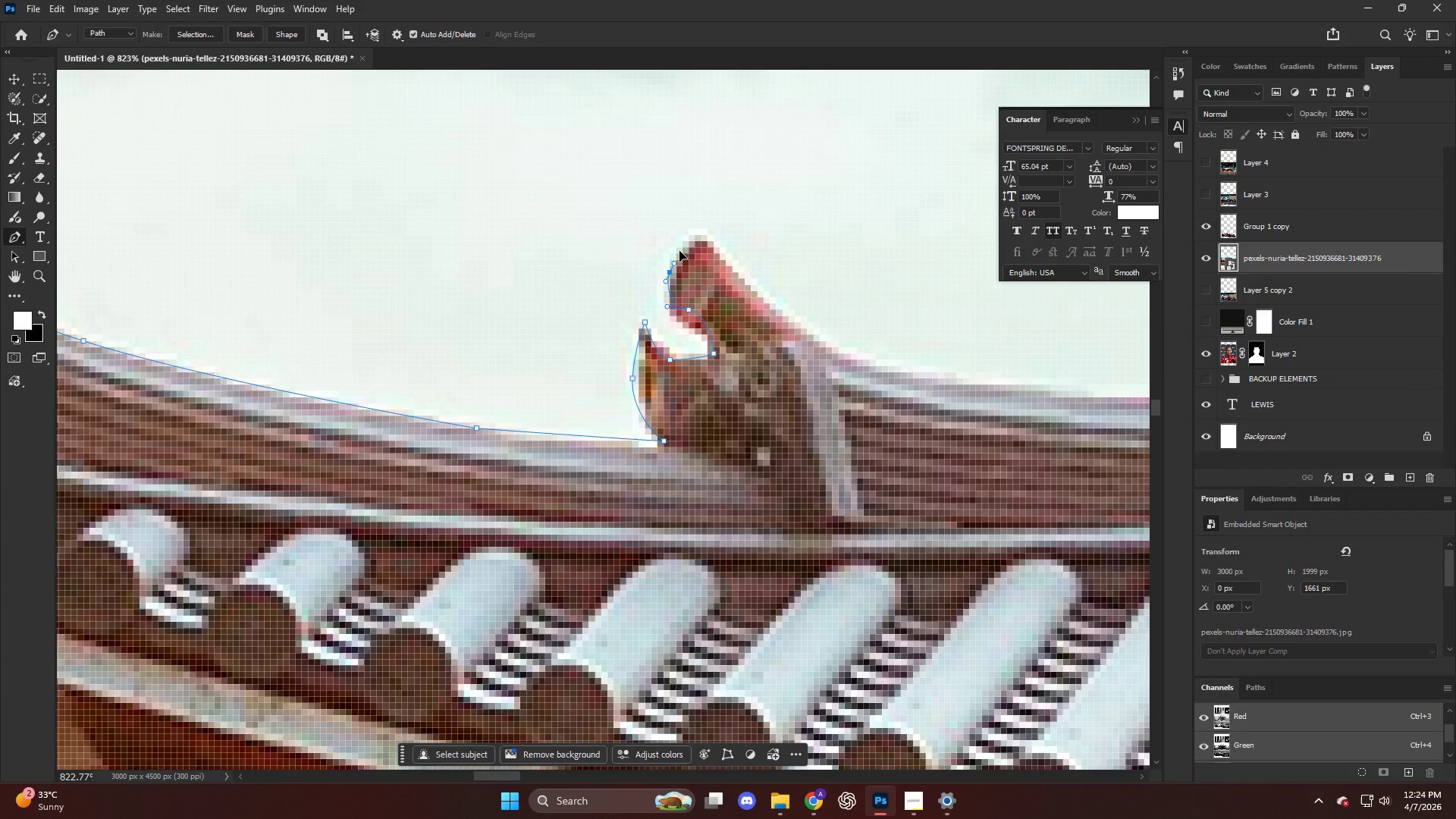 
key(Control+ControlLeft)
 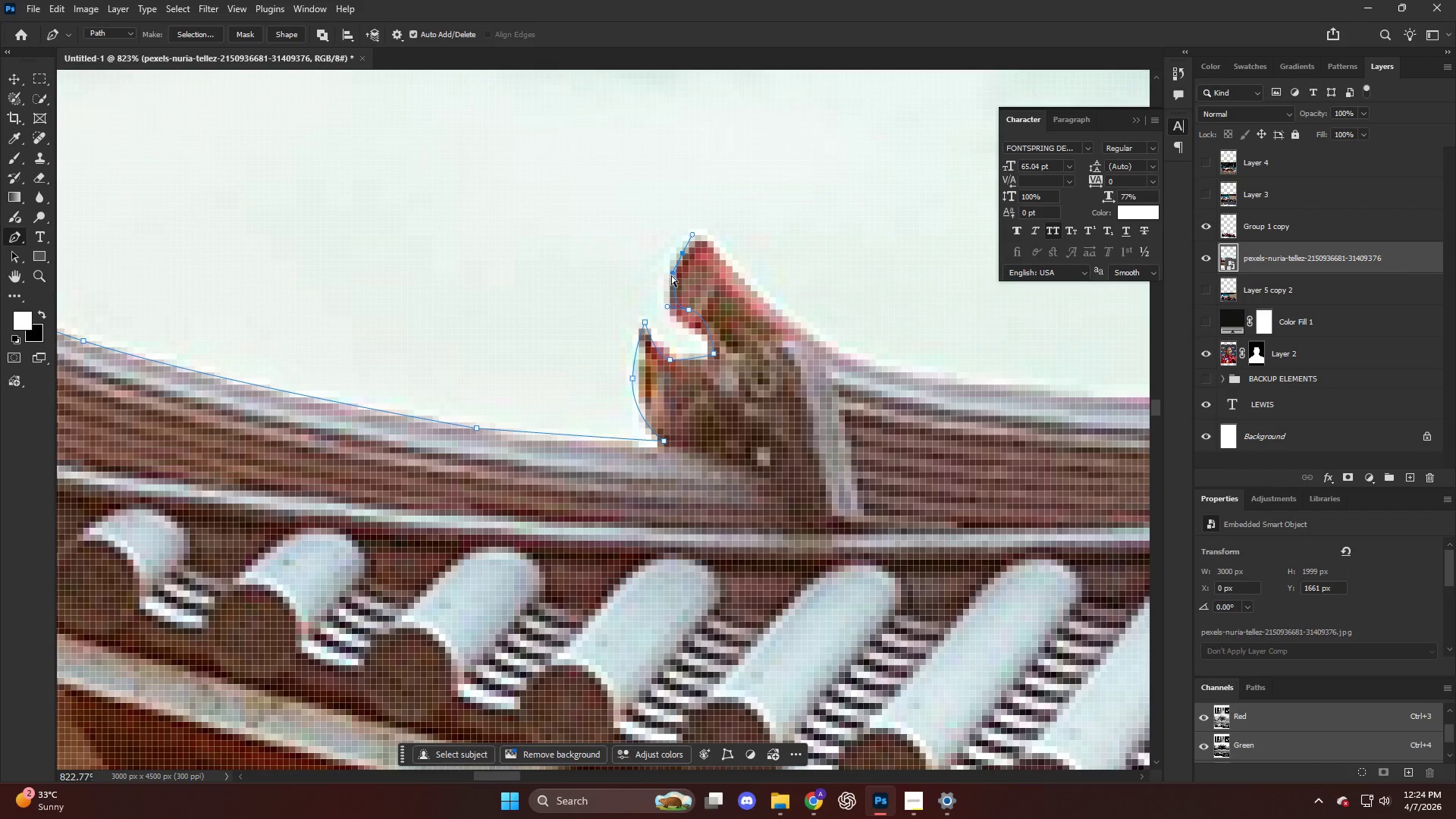 
key(Control+Z)
 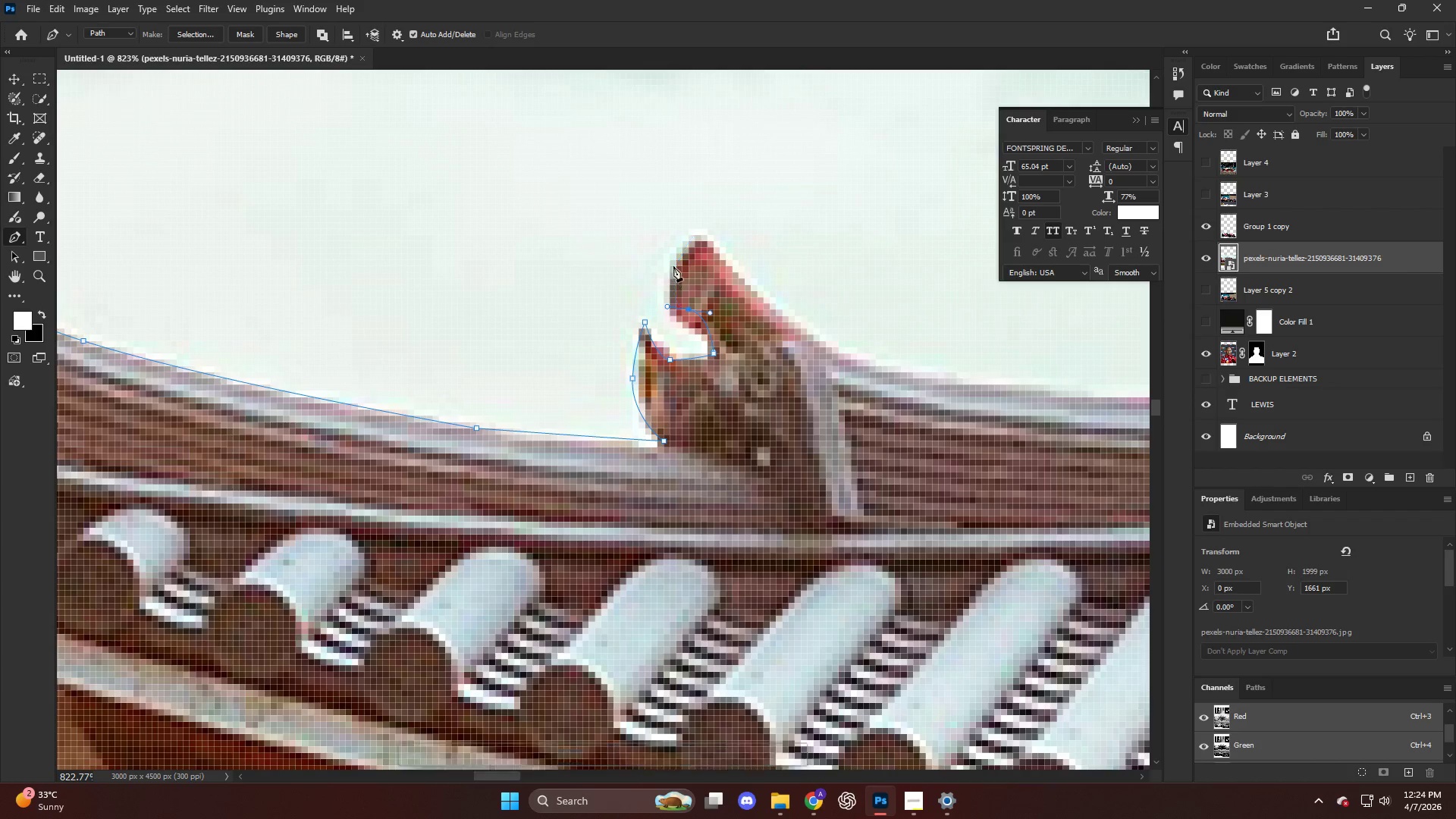 
left_click_drag(start_coordinate=[673, 269], to_coordinate=[687, 231])
 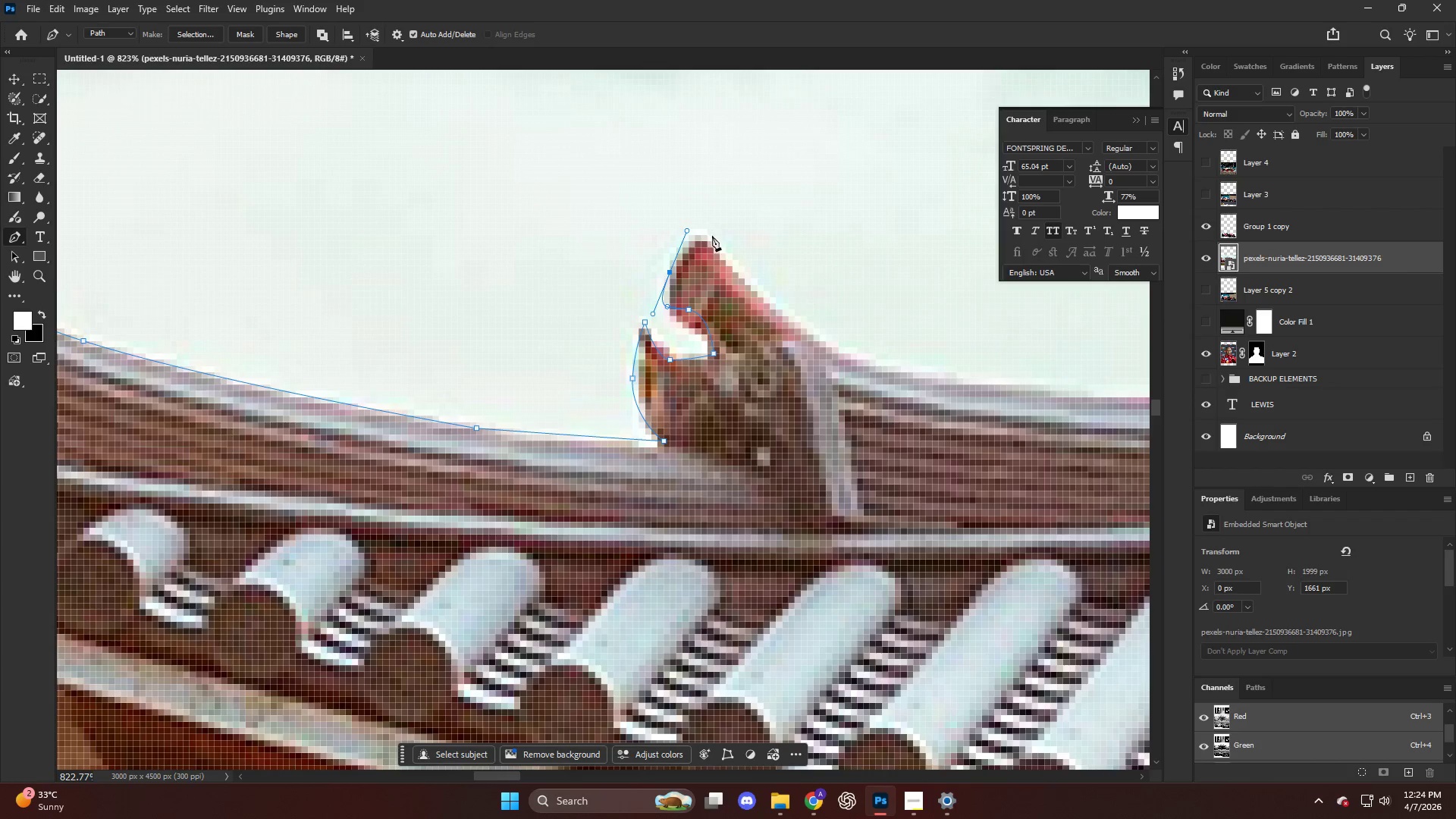 
left_click_drag(start_coordinate=[708, 239], to_coordinate=[717, 249])
 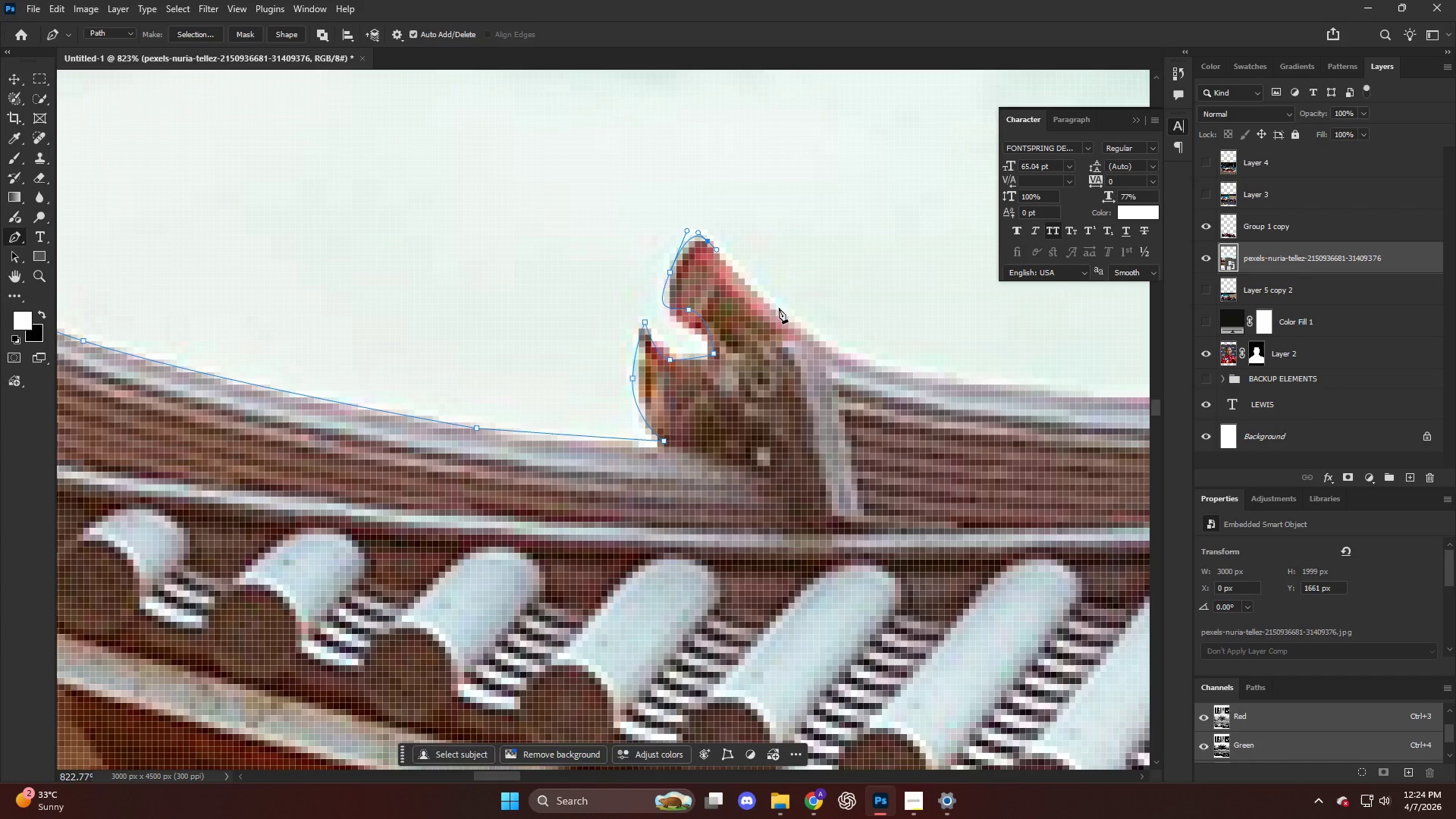 
left_click_drag(start_coordinate=[783, 311], to_coordinate=[791, 320])
 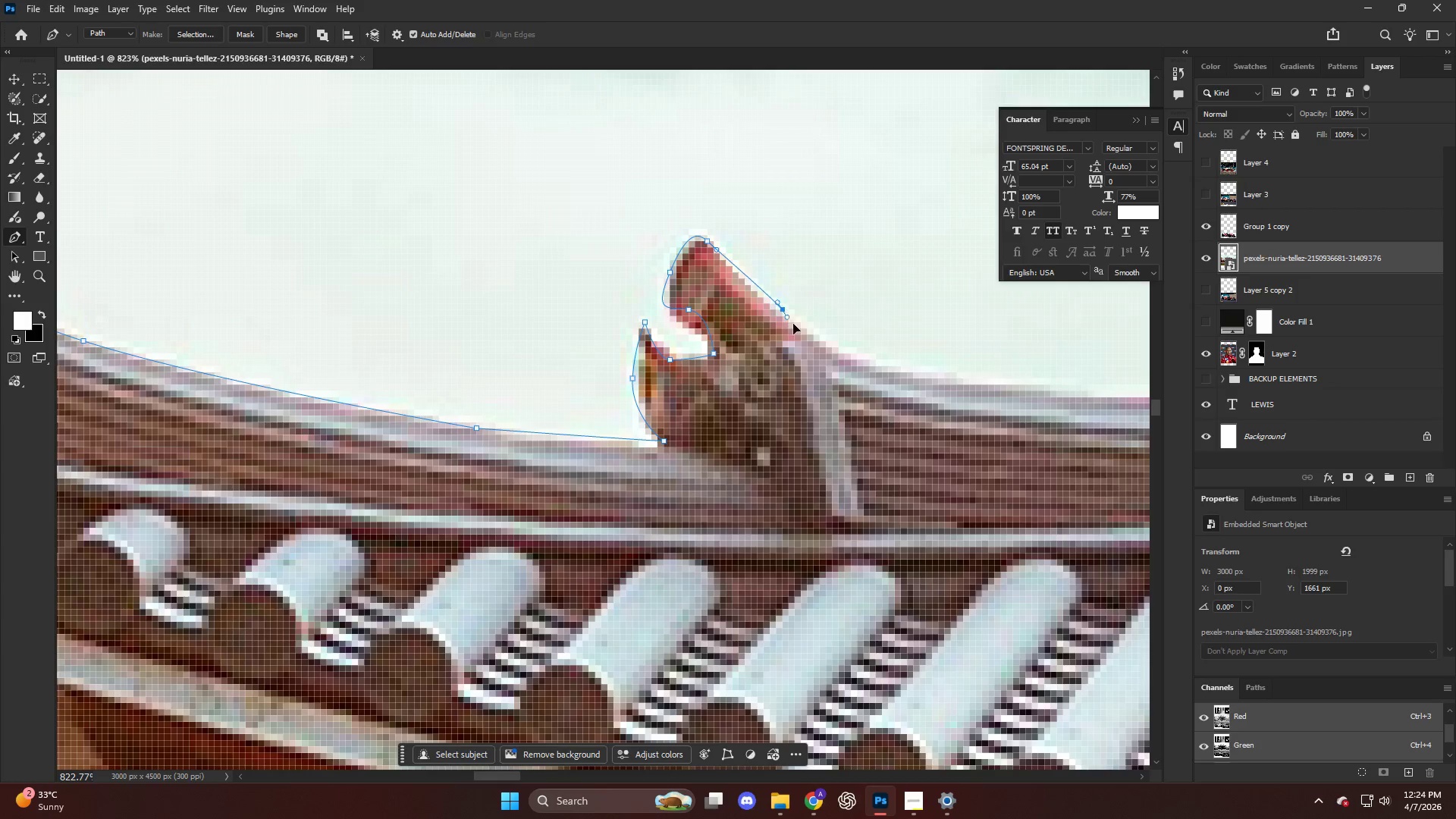 
hold_key(key=AltLeft, duration=0.42)
hold_key(key=ControlLeft, duration=0.31)
hold_key(key=AltLeft, duration=0.55)
scroll: coordinate [686, 383], scroll_direction: down, amount: 17.0
 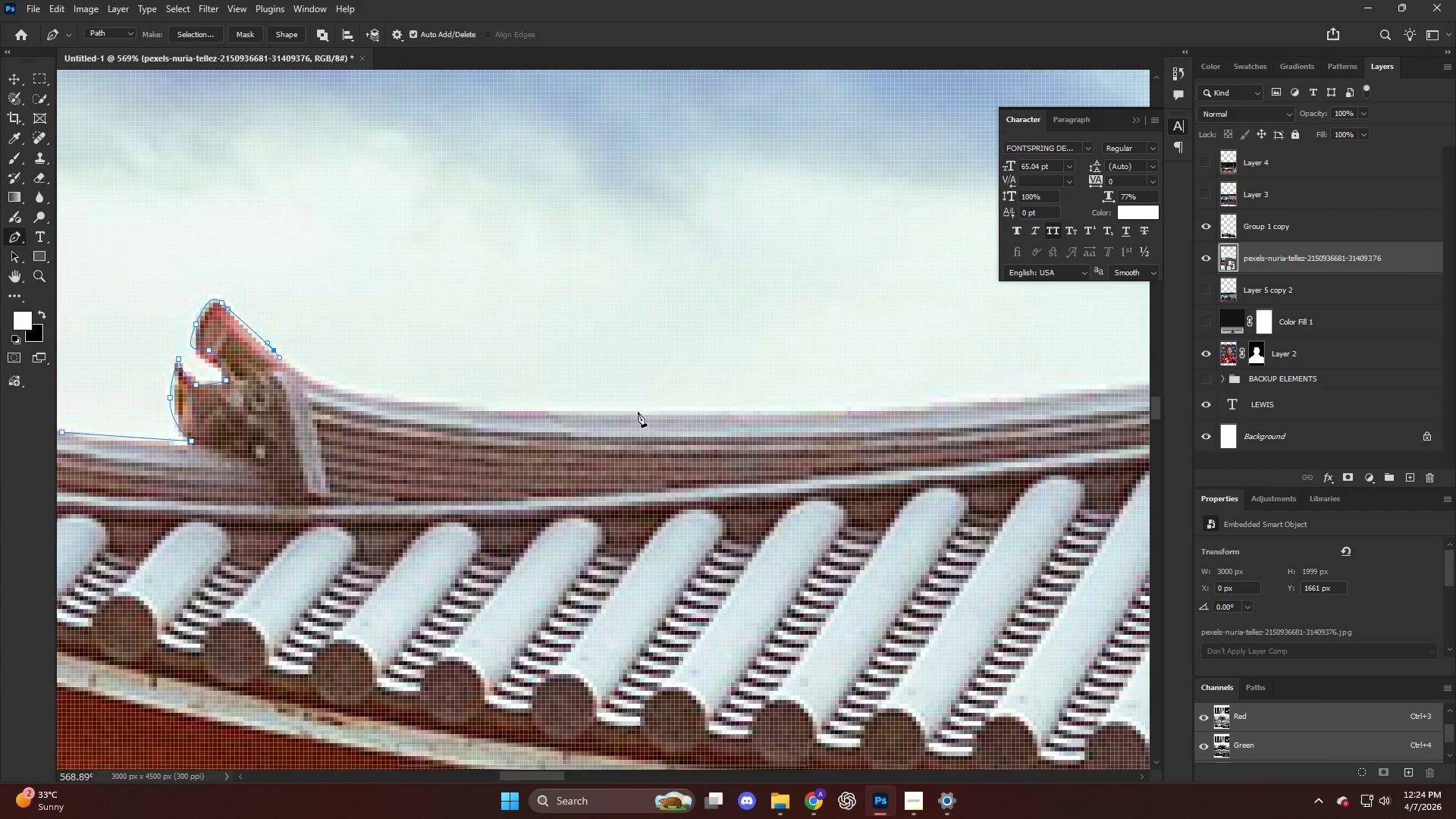 
left_click_drag(start_coordinate=[638, 412], to_coordinate=[996, 401])
 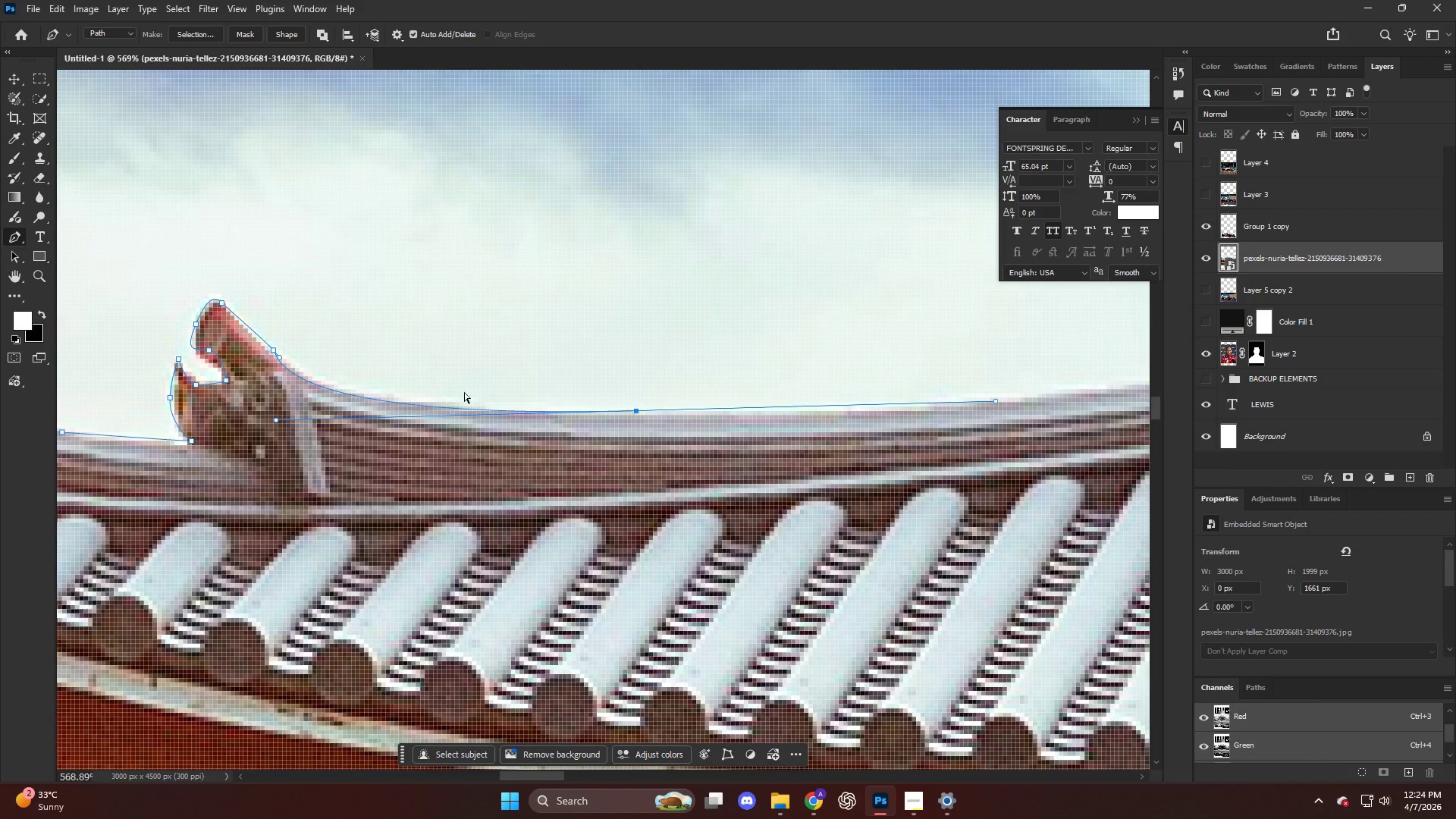 
key(Control+ControlLeft)
 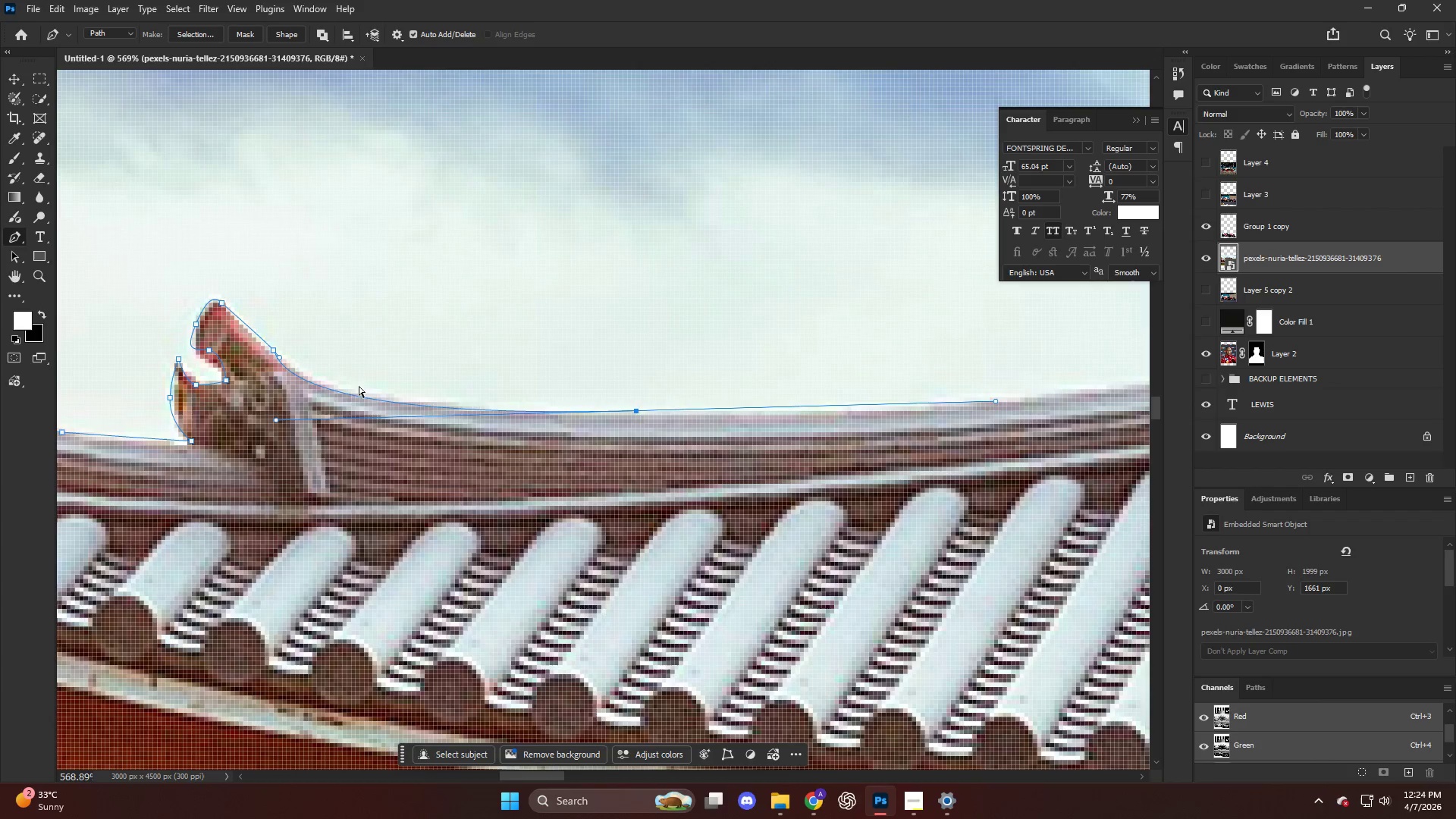 
key(Control+Z)
 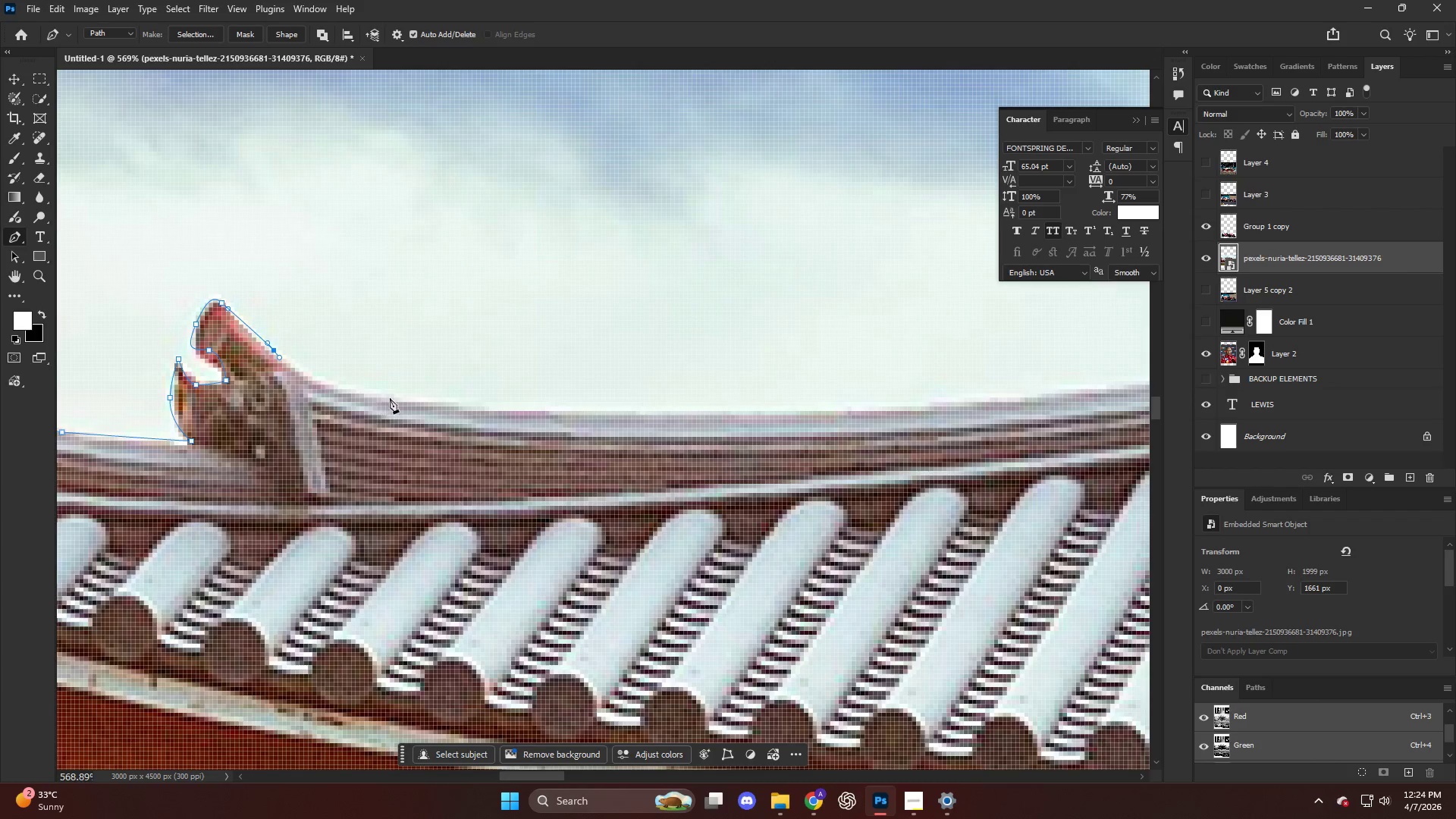 
left_click_drag(start_coordinate=[394, 398], to_coordinate=[485, 409])
 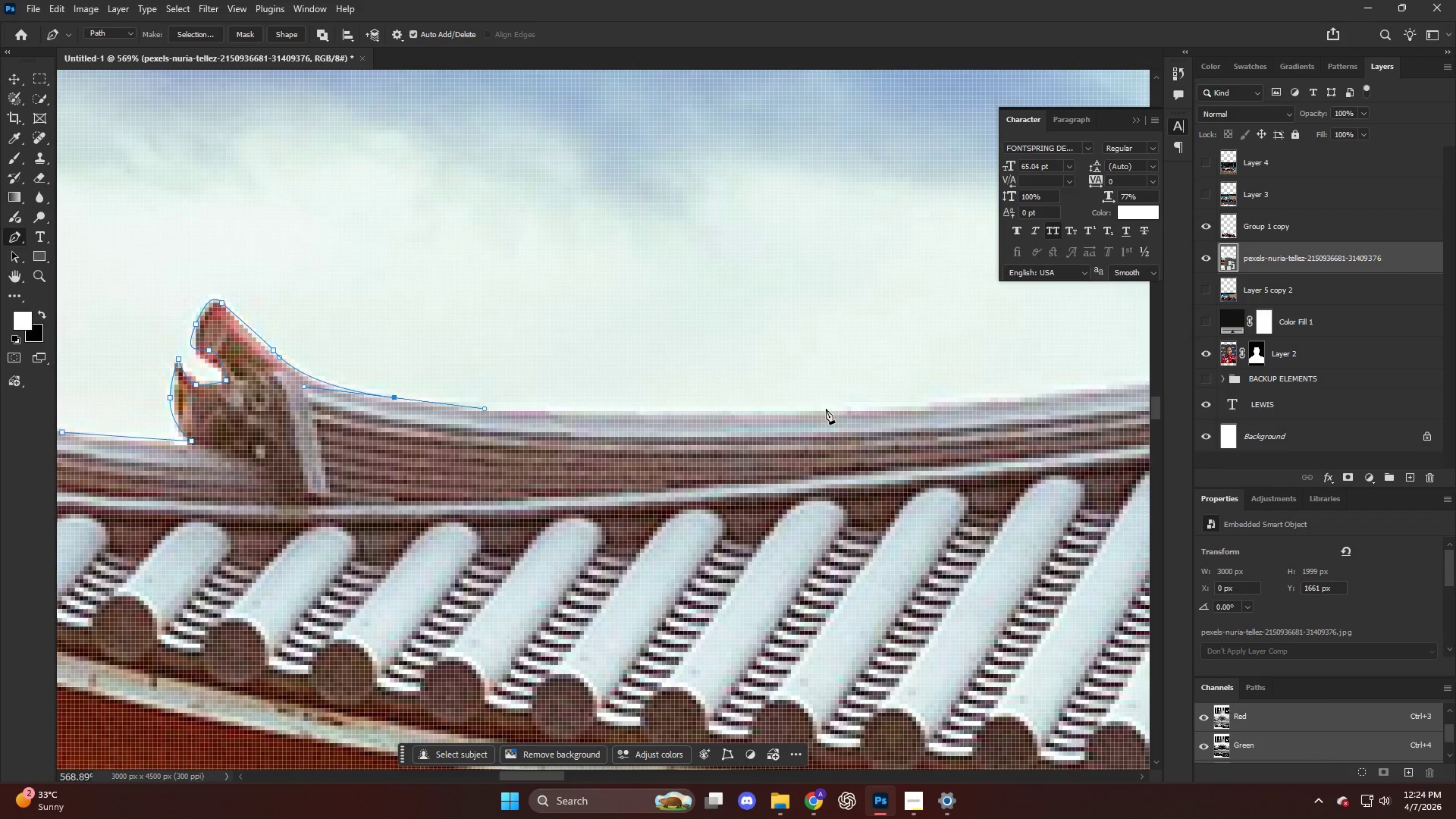 
left_click_drag(start_coordinate=[832, 410], to_coordinate=[943, 404])
 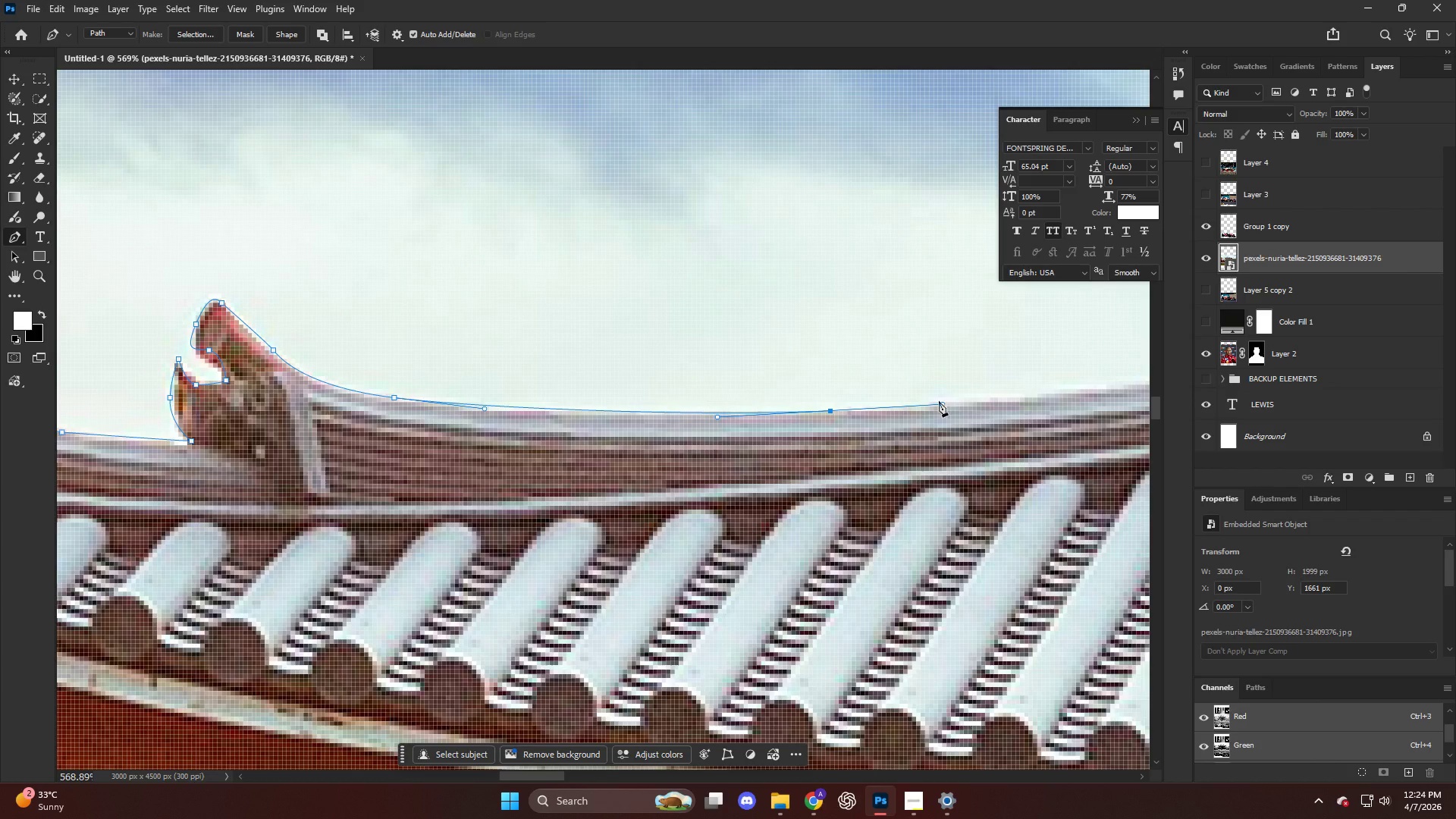 
hold_key(key=AltLeft, duration=0.81)
 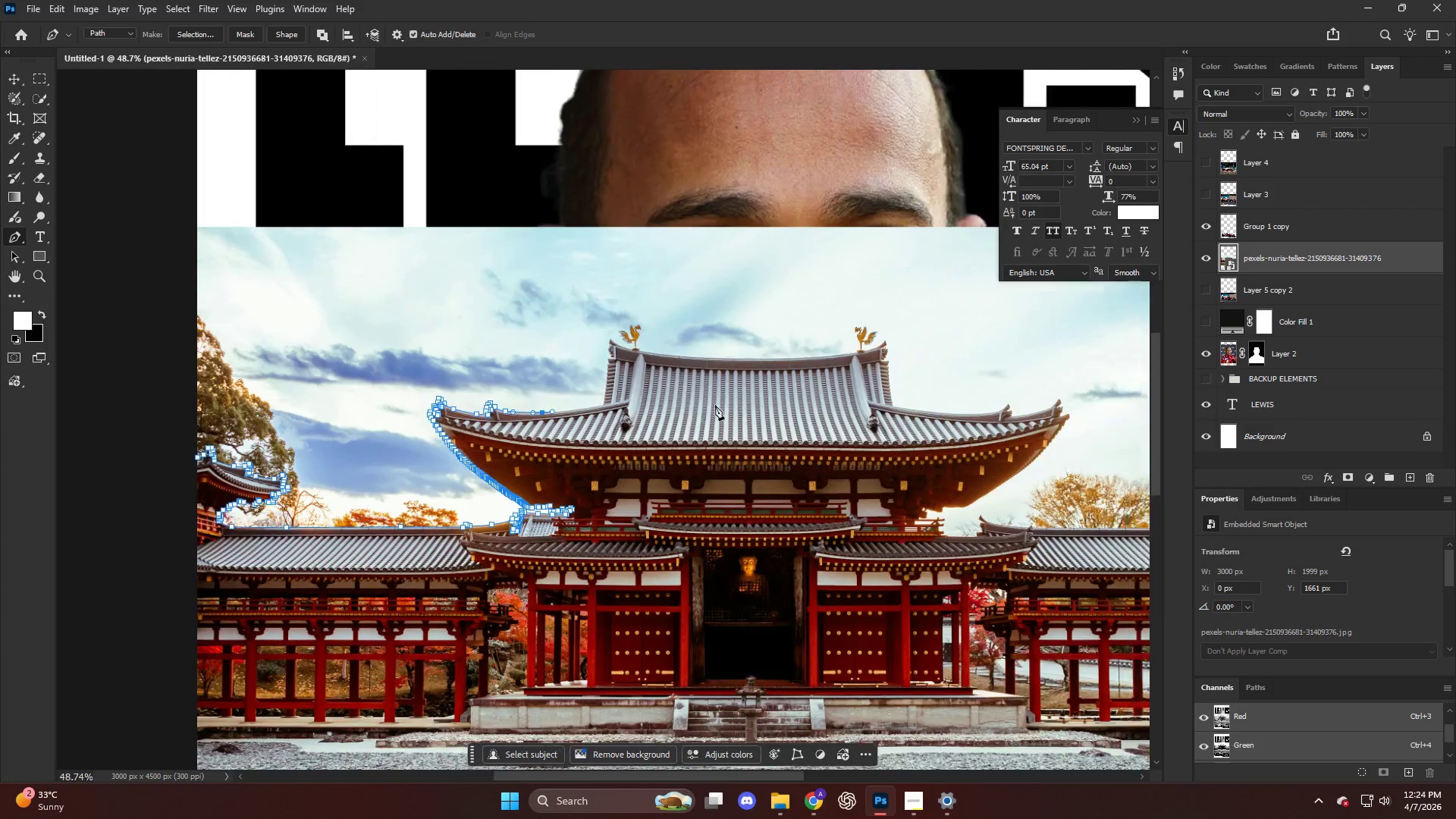 
hold_key(key=ControlLeft, duration=0.33)
 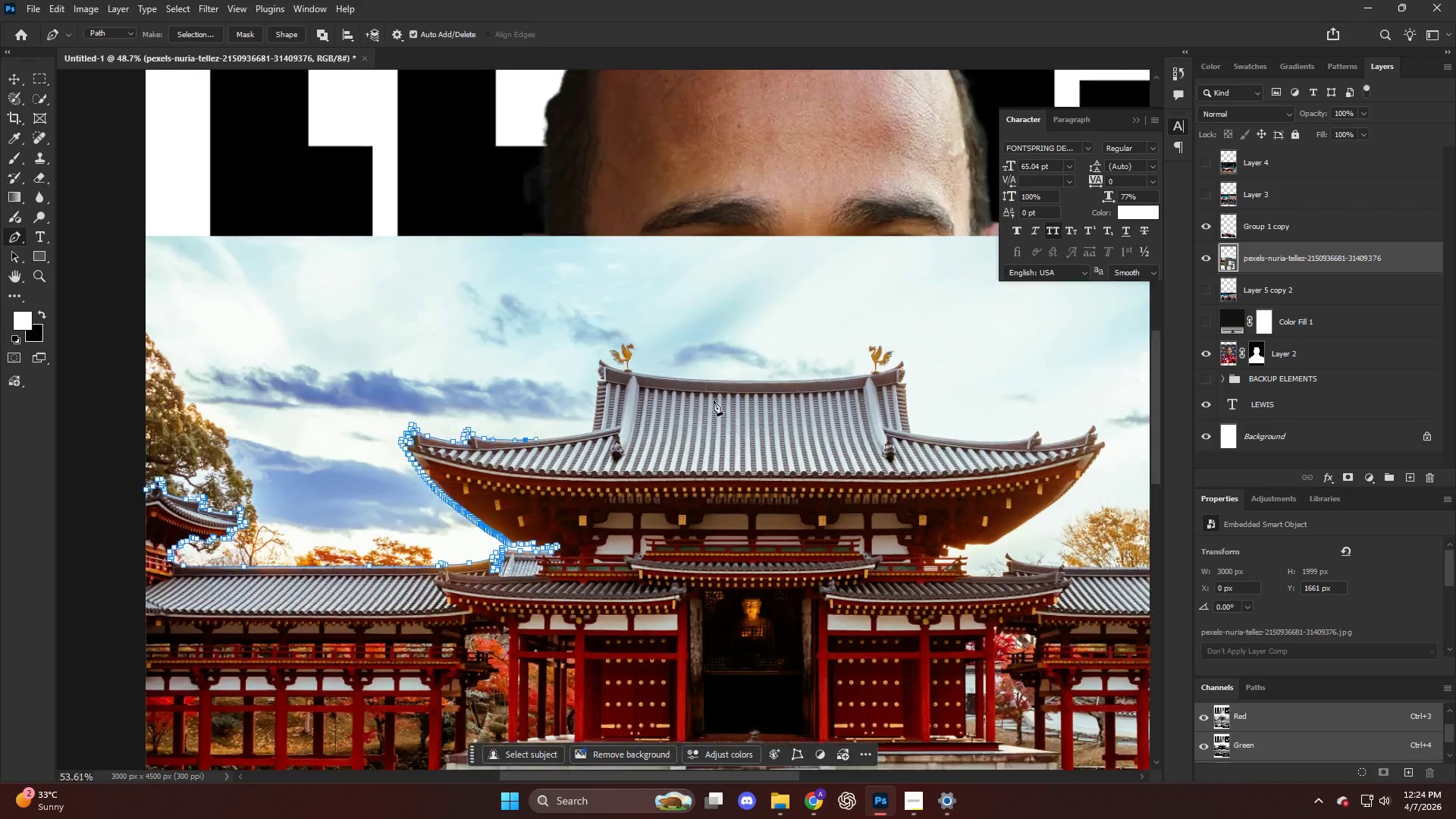 
hold_key(key=AltLeft, duration=1.19)
 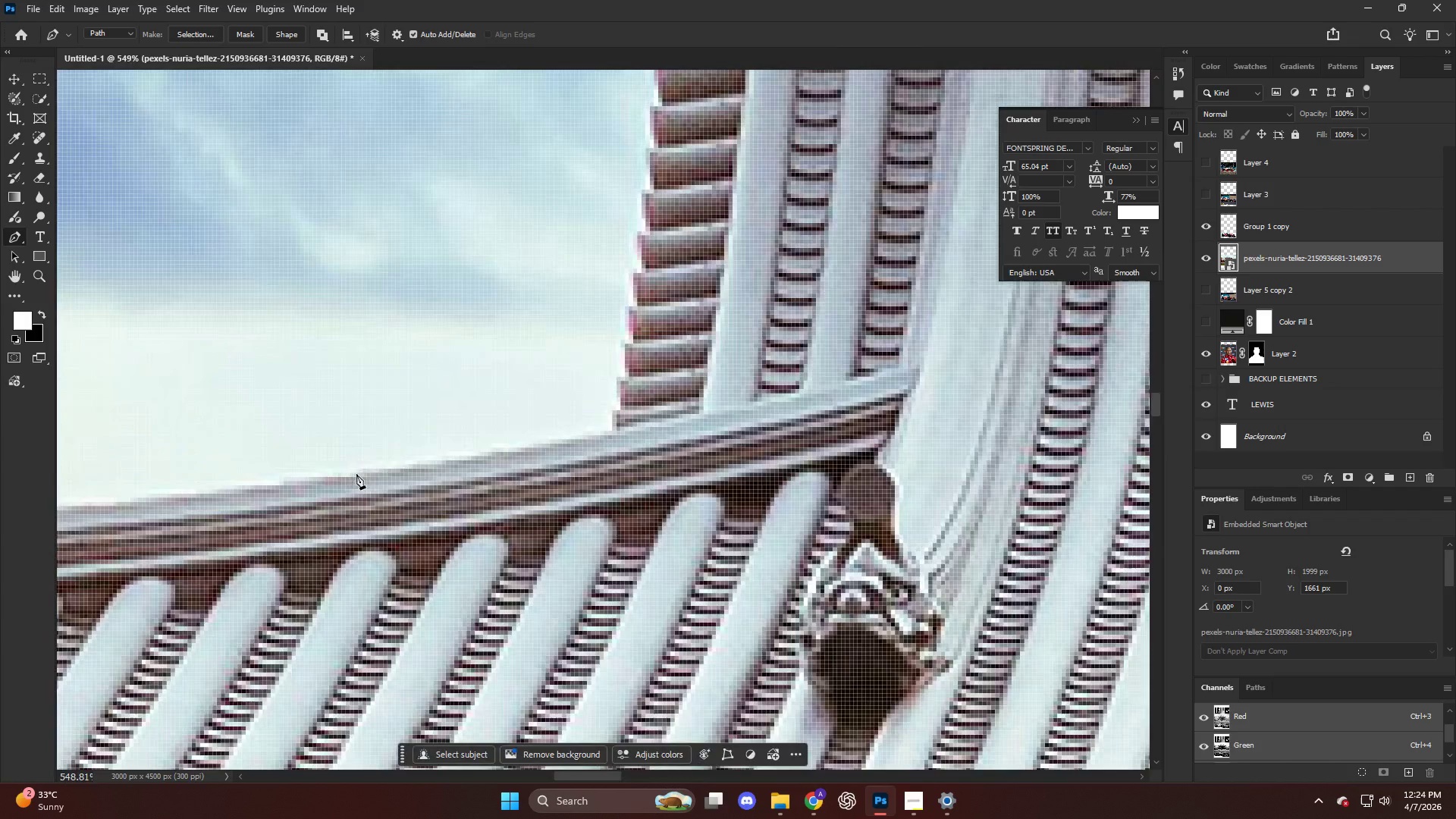 
left_click_drag(start_coordinate=[361, 474], to_coordinate=[464, 455])
 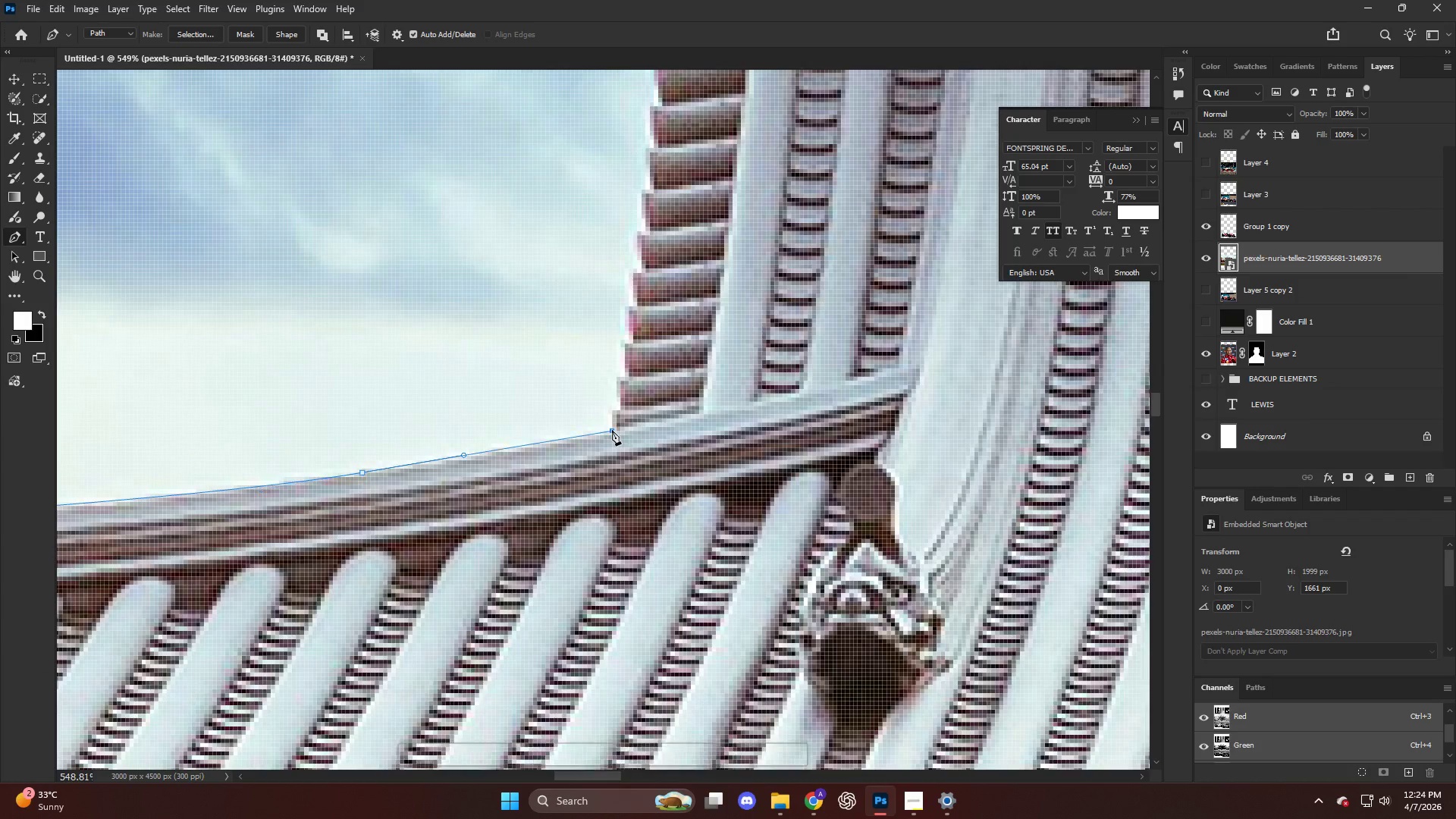 
scroll: coordinate [341, 477], scroll_direction: down, amount: 15.0
 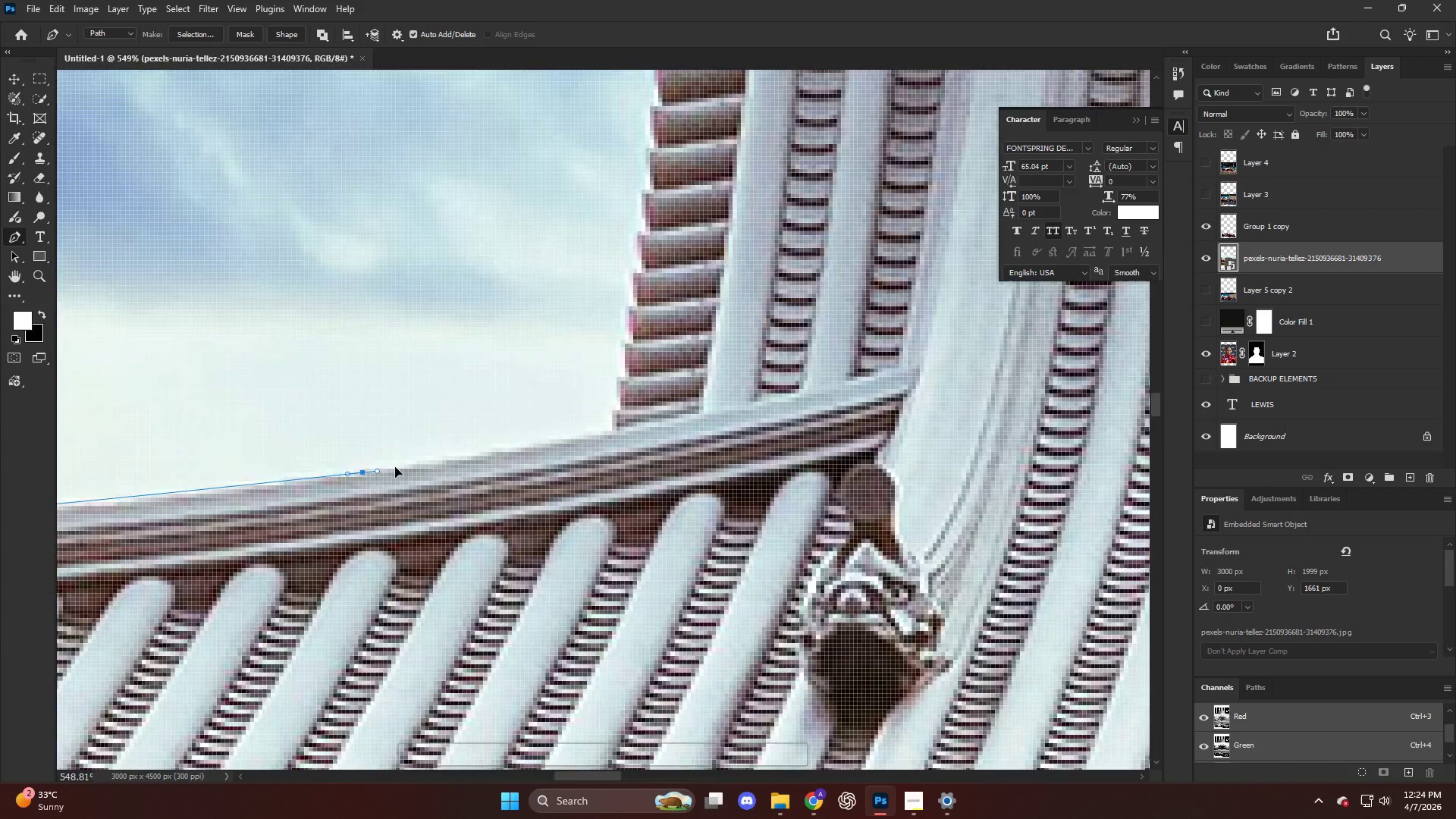 
scroll: coordinate [620, 369], scroll_direction: up, amount: 5.0
 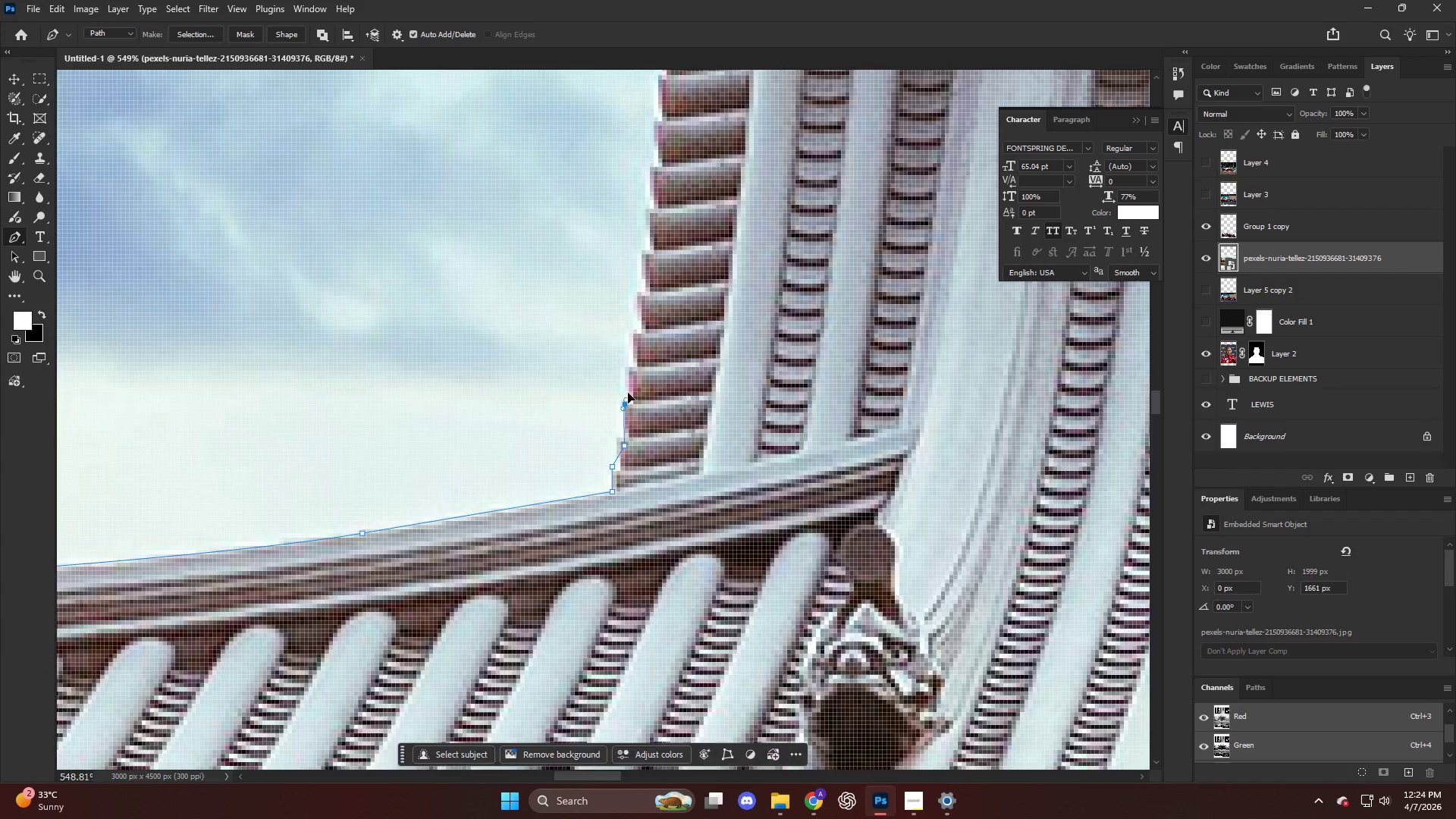 
key(Alt+AltLeft)
 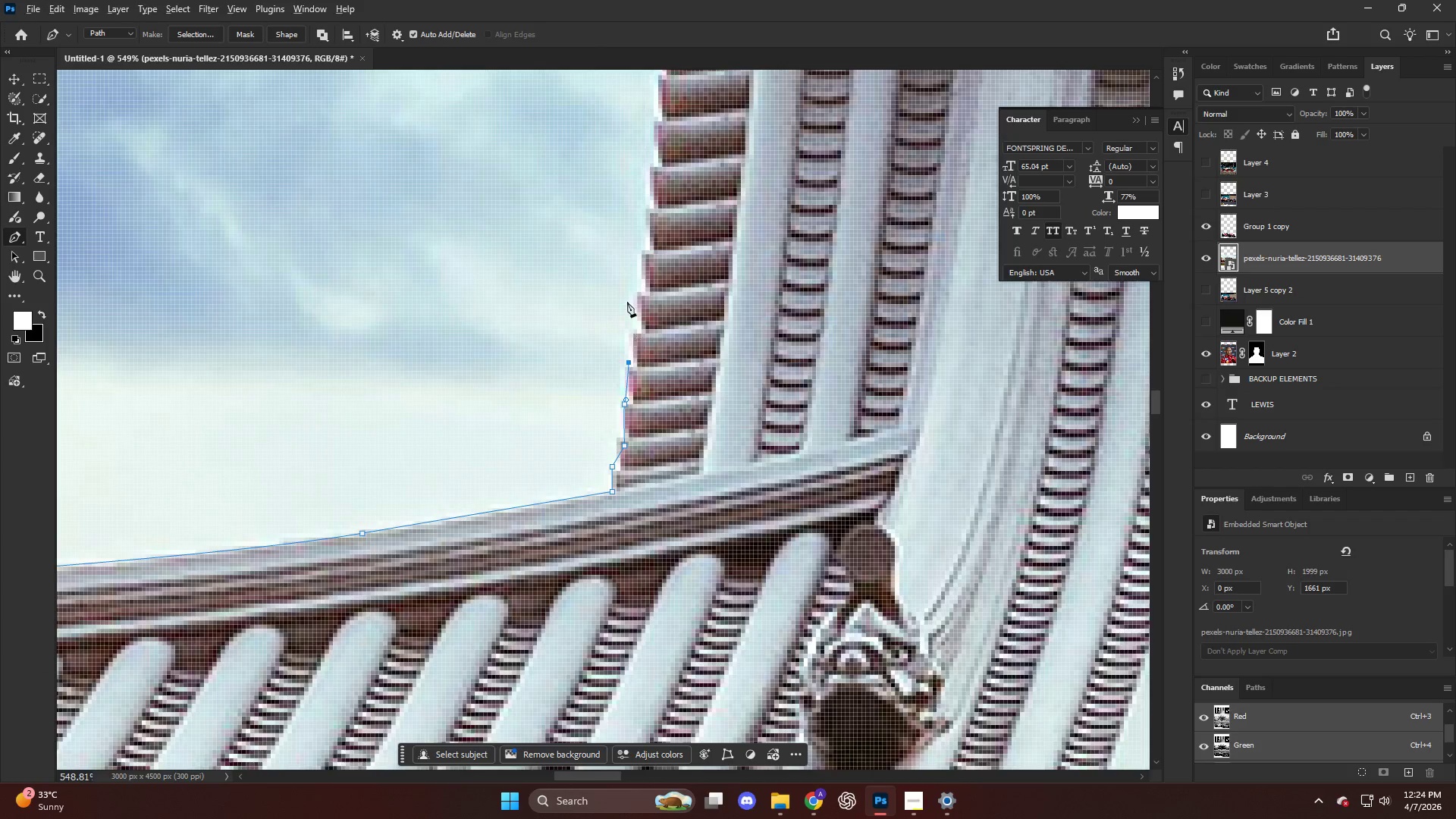 
key(Alt+AltLeft)
 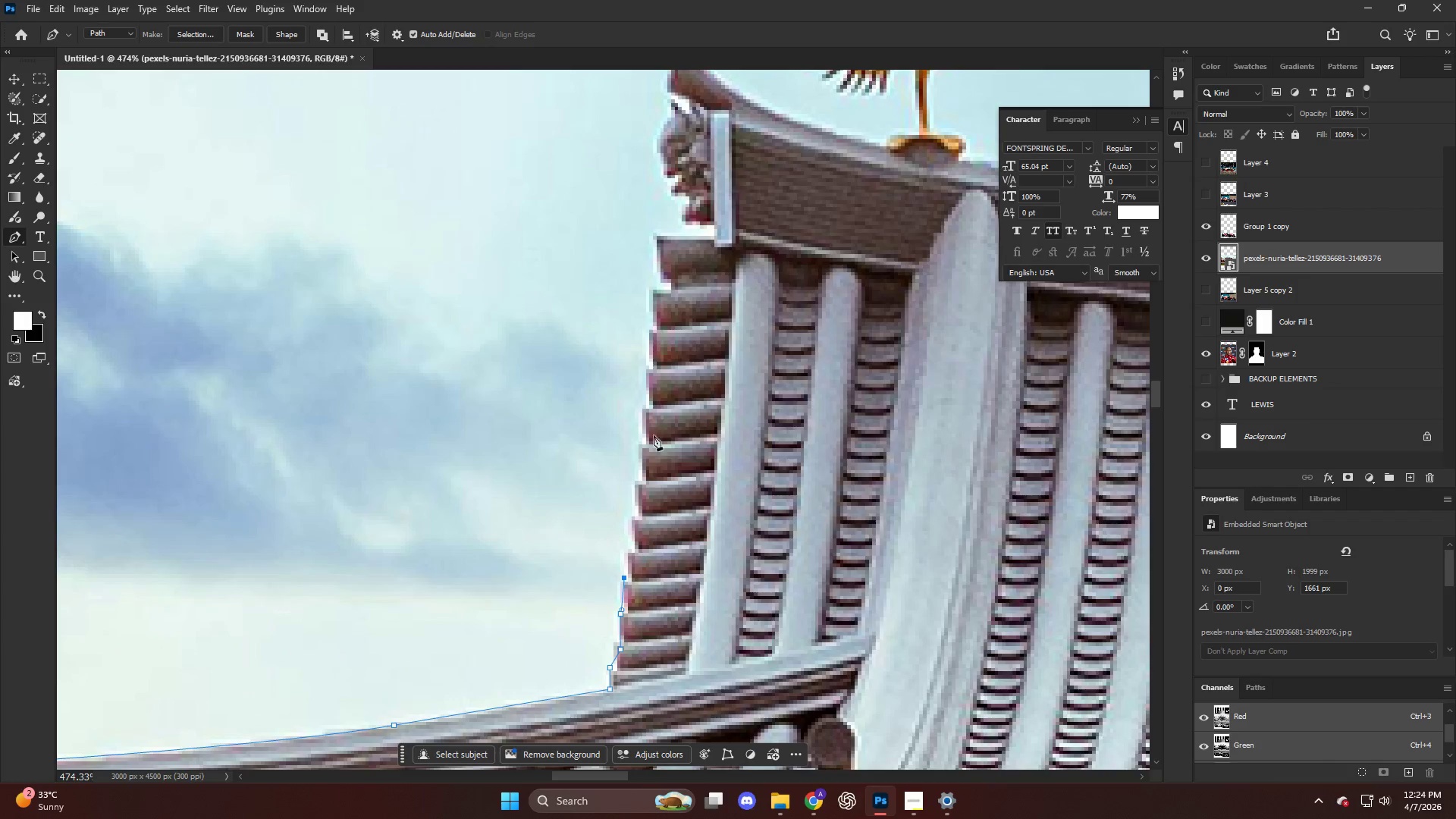 
key(Alt+AltLeft)
 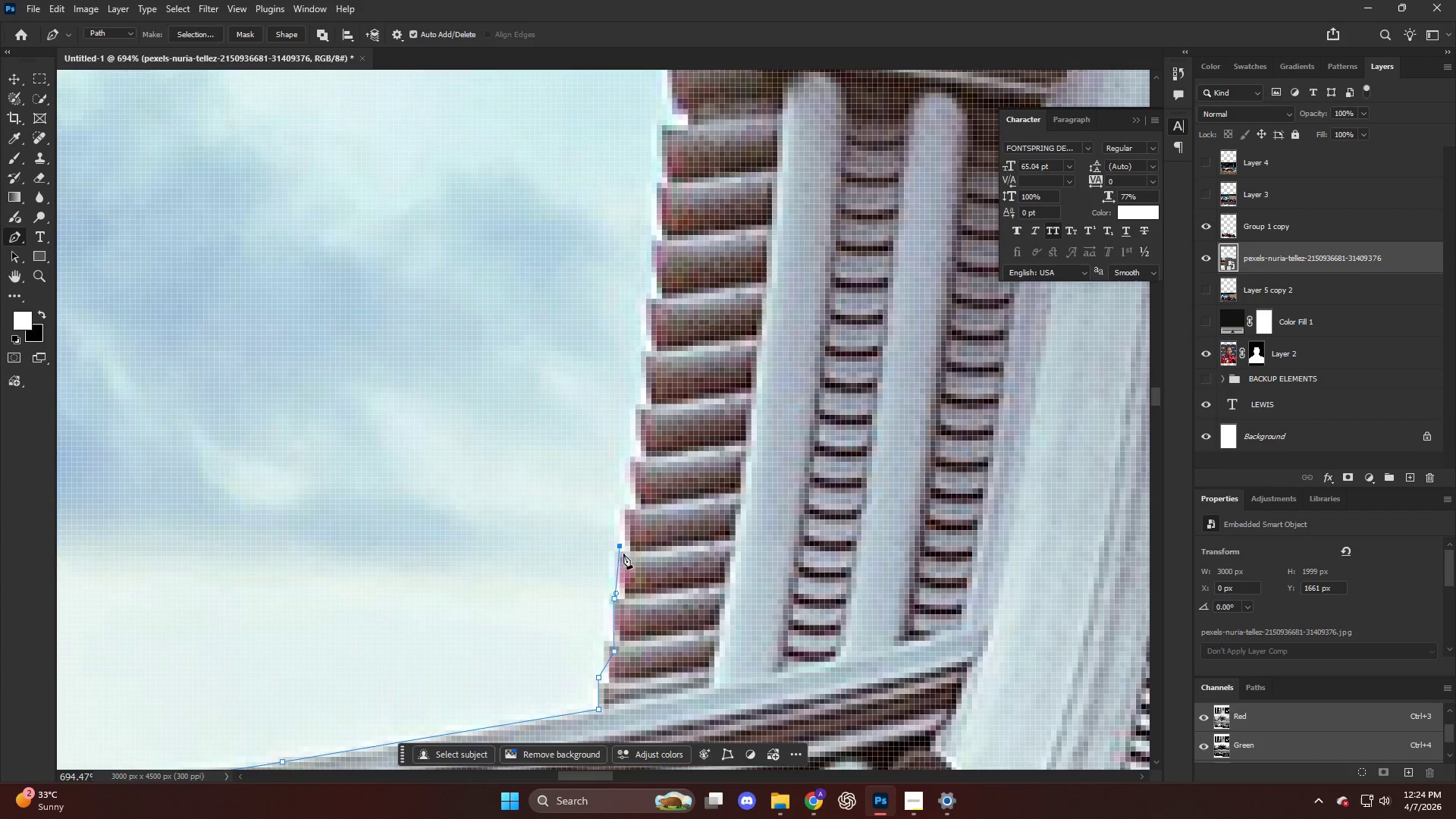 
left_click_drag(start_coordinate=[632, 562], to_coordinate=[632, 557])
 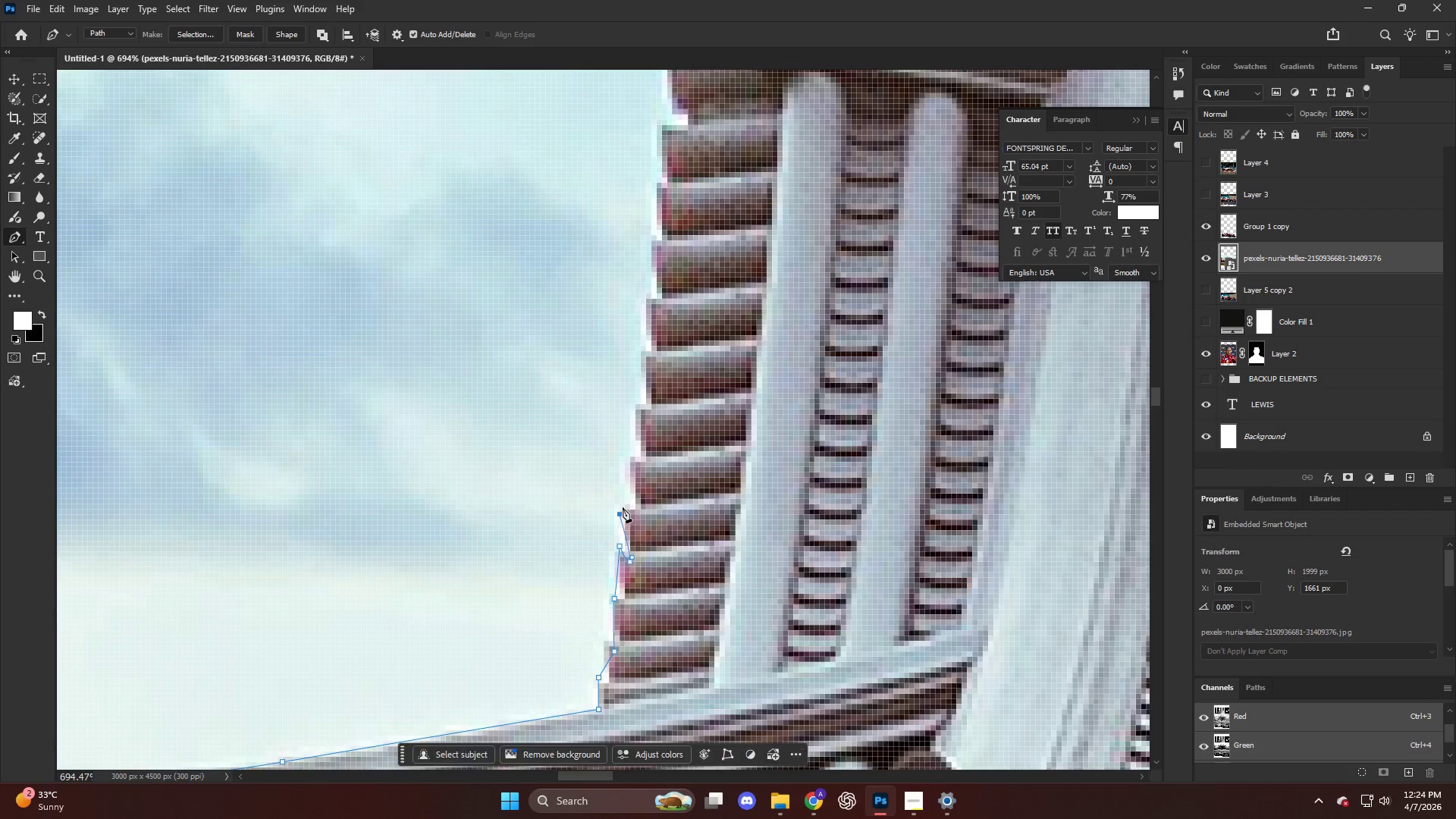 
scroll: coordinate [624, 530], scroll_direction: up, amount: 9.0
 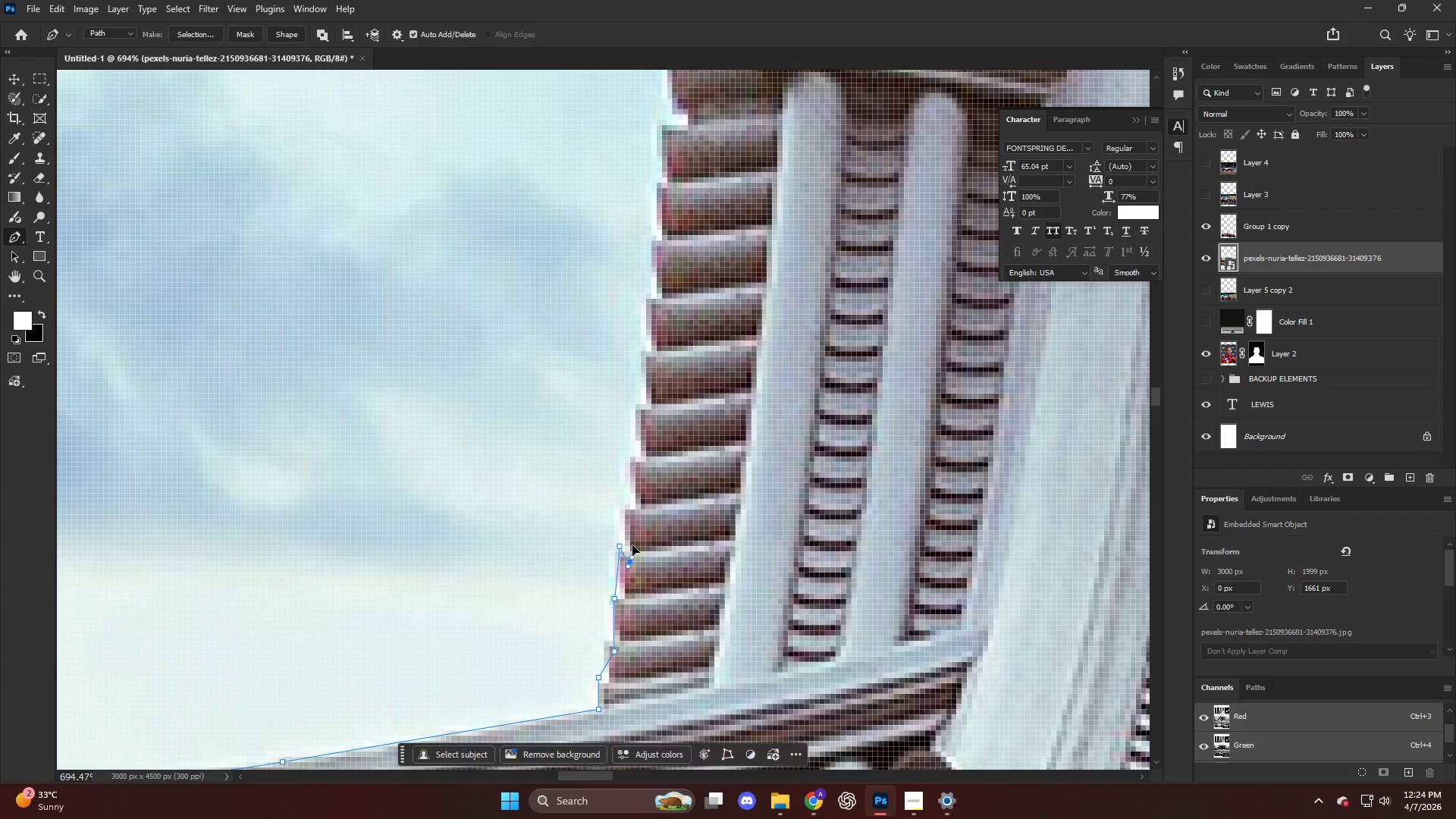 
left_click_drag(start_coordinate=[627, 494], to_coordinate=[627, 487])
 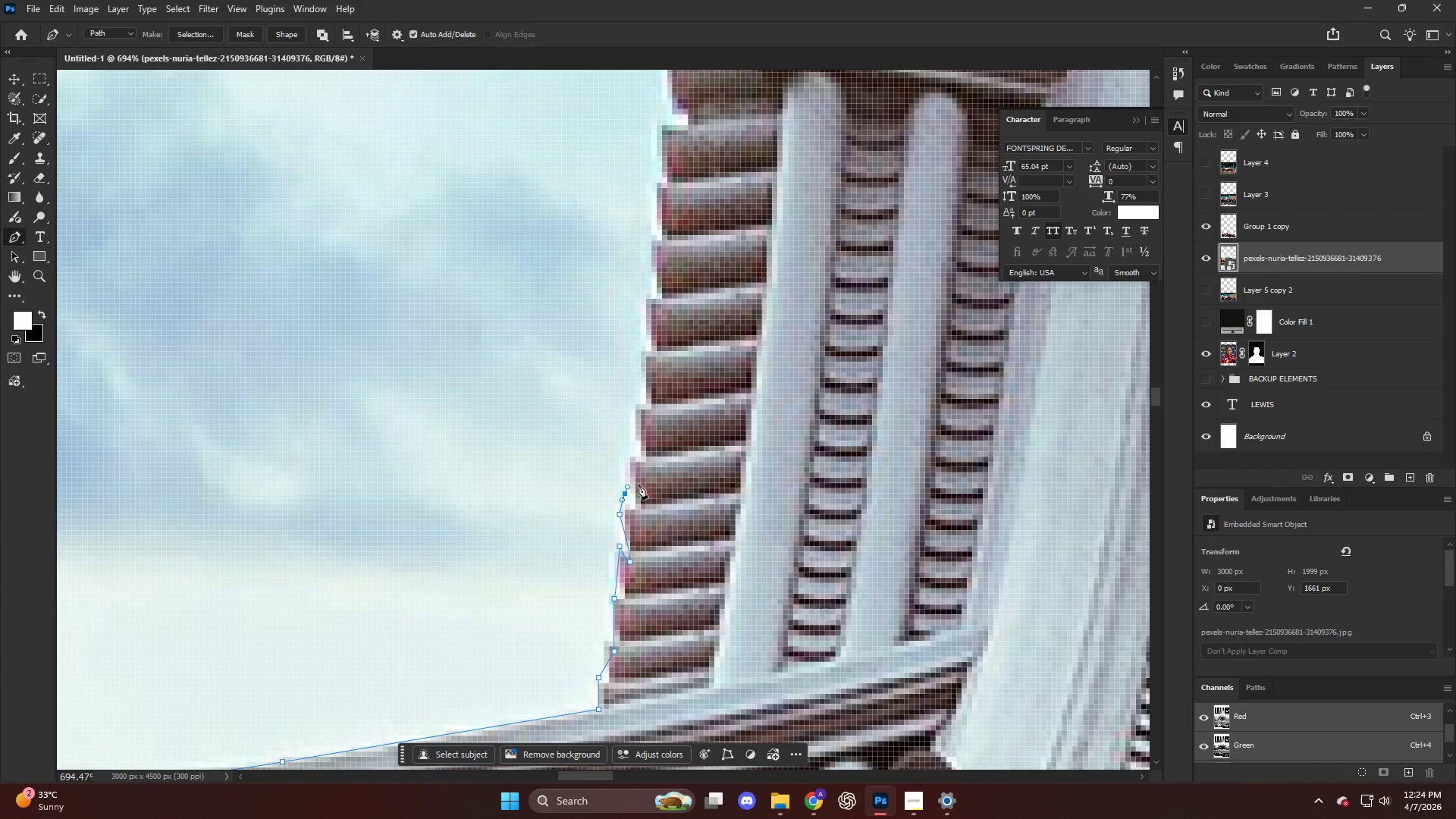 
key(Control+ControlLeft)
 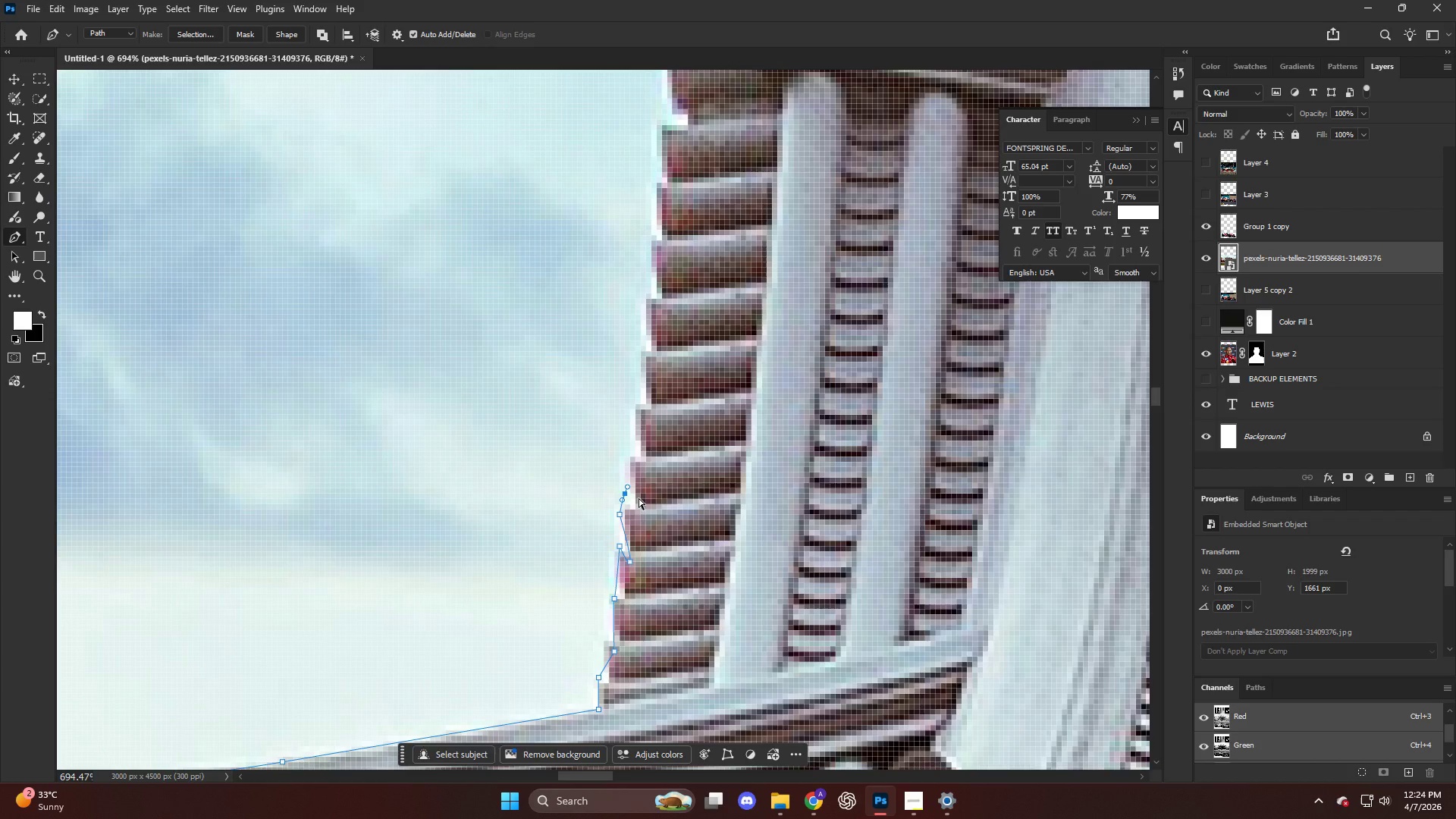 
key(Control+Z)
 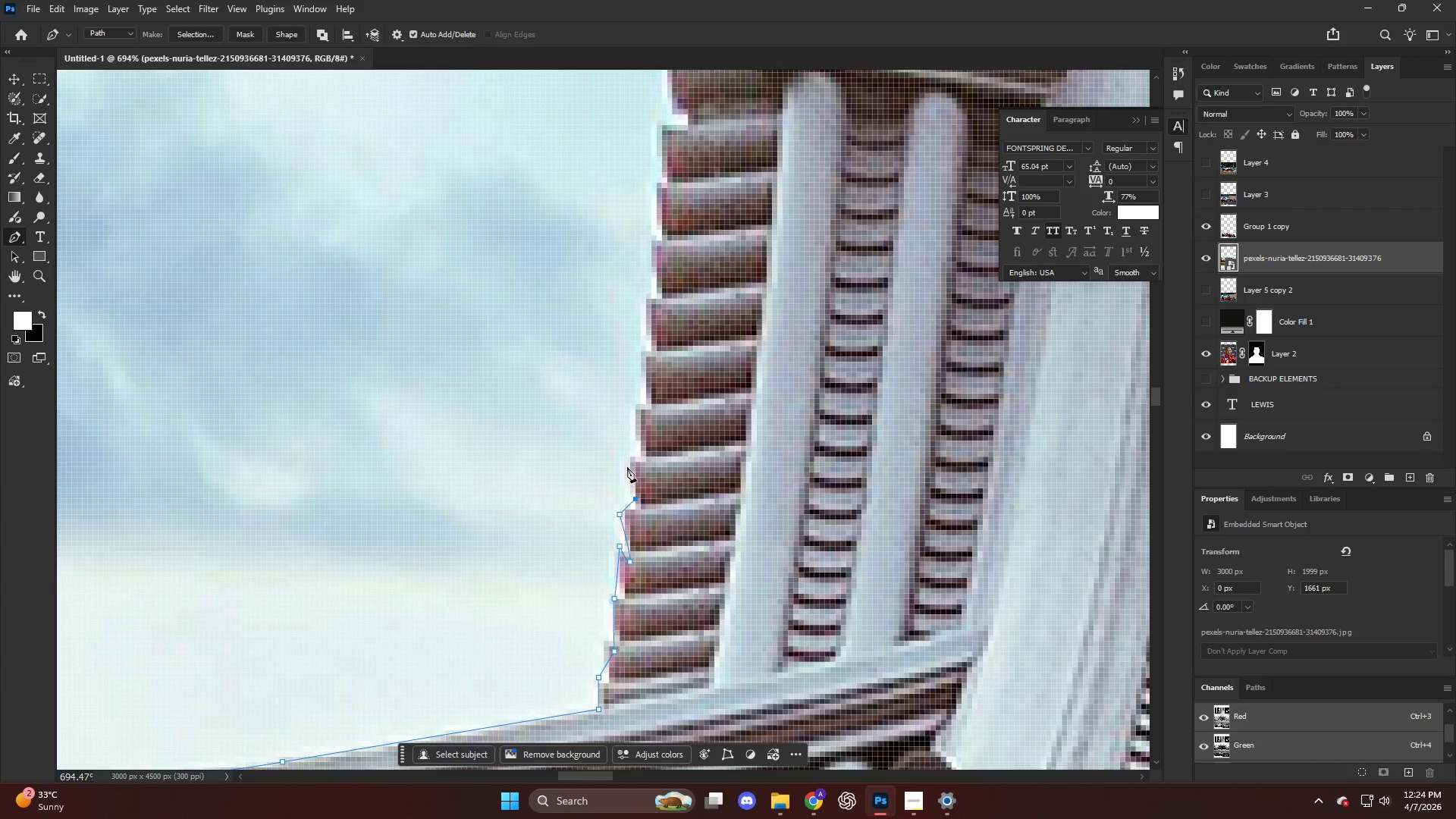 
left_click_drag(start_coordinate=[627, 460], to_coordinate=[637, 455])
 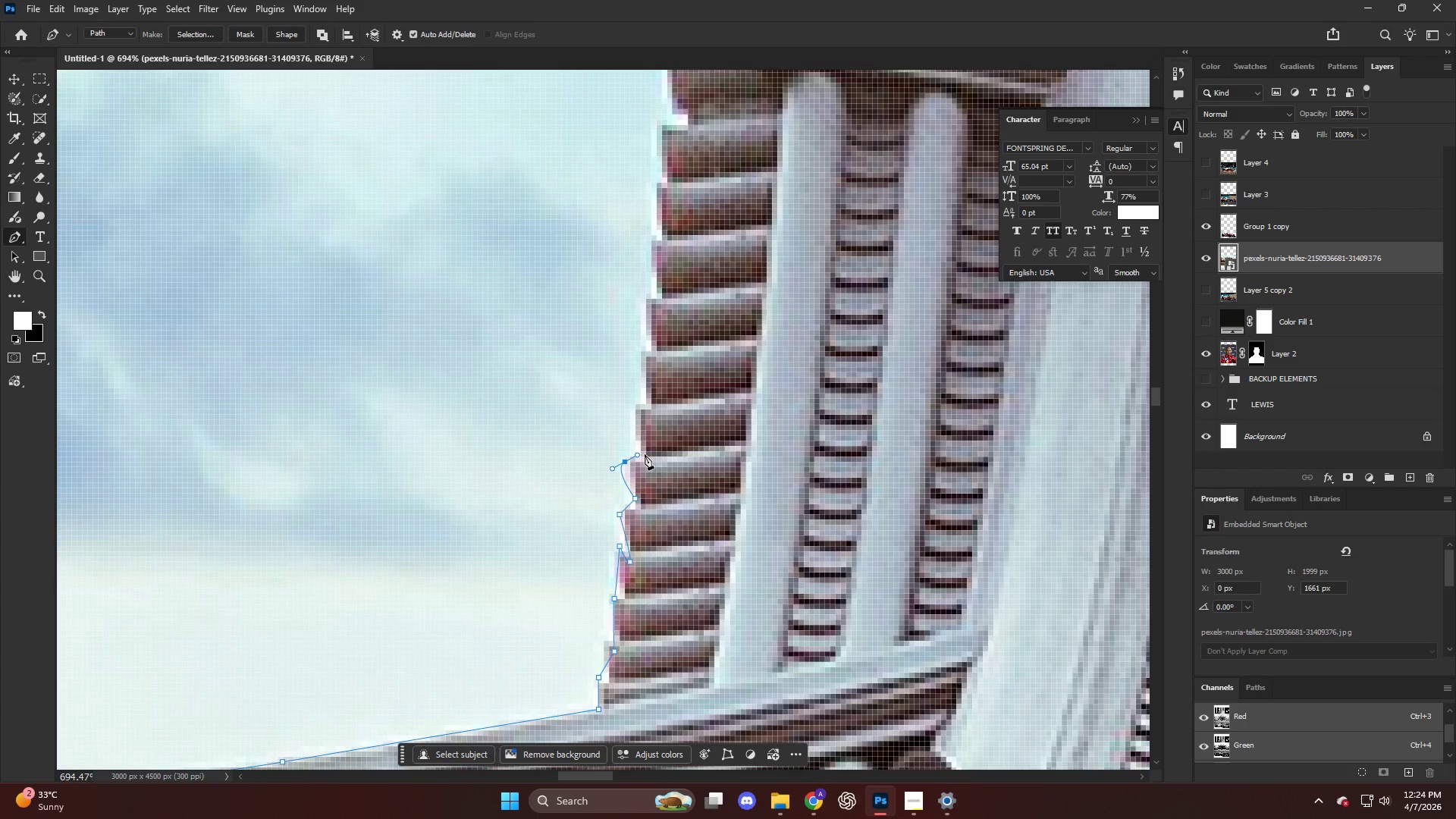 
left_click_drag(start_coordinate=[645, 454], to_coordinate=[643, 447])
 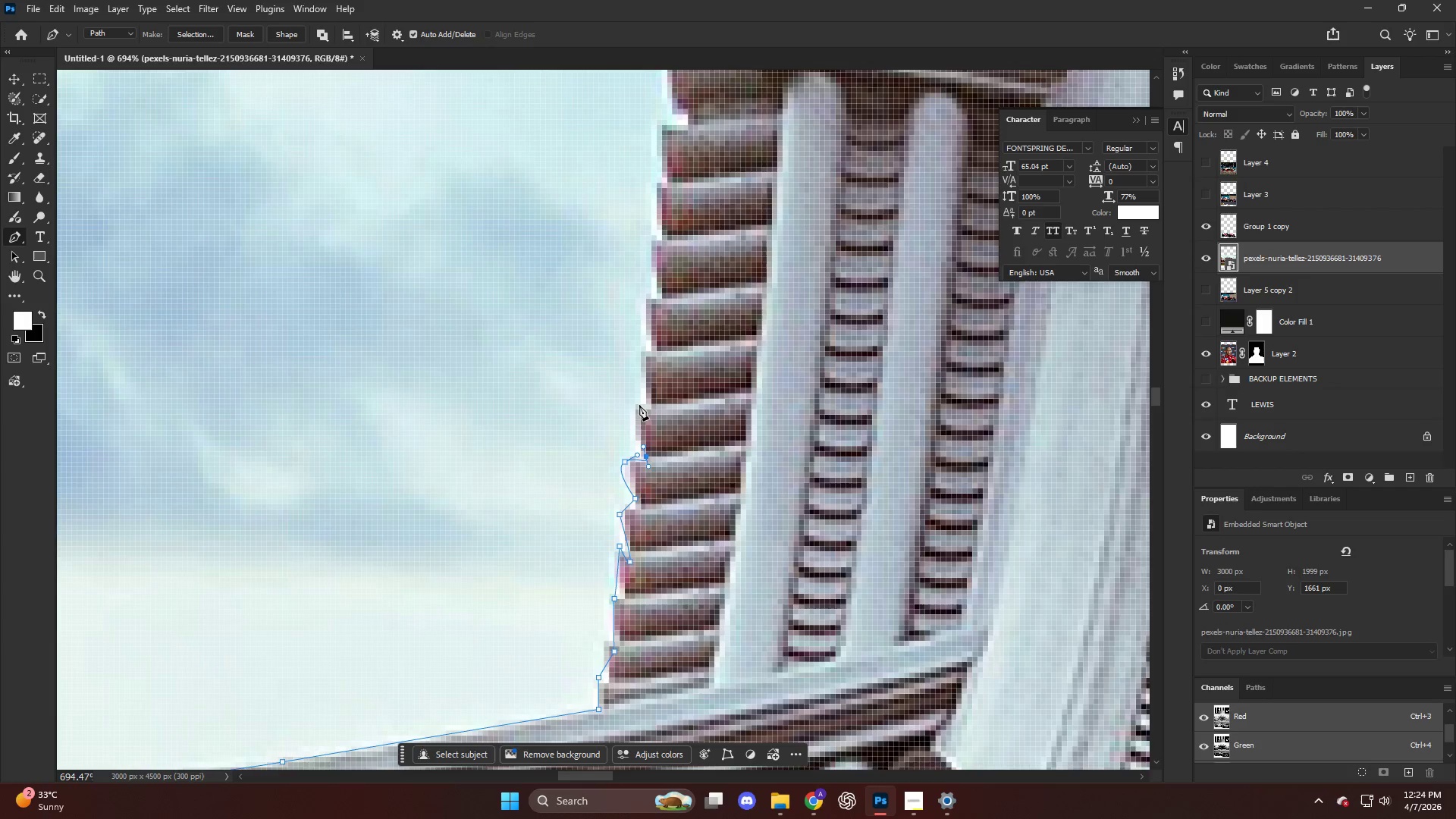 
triple_click([639, 405])
 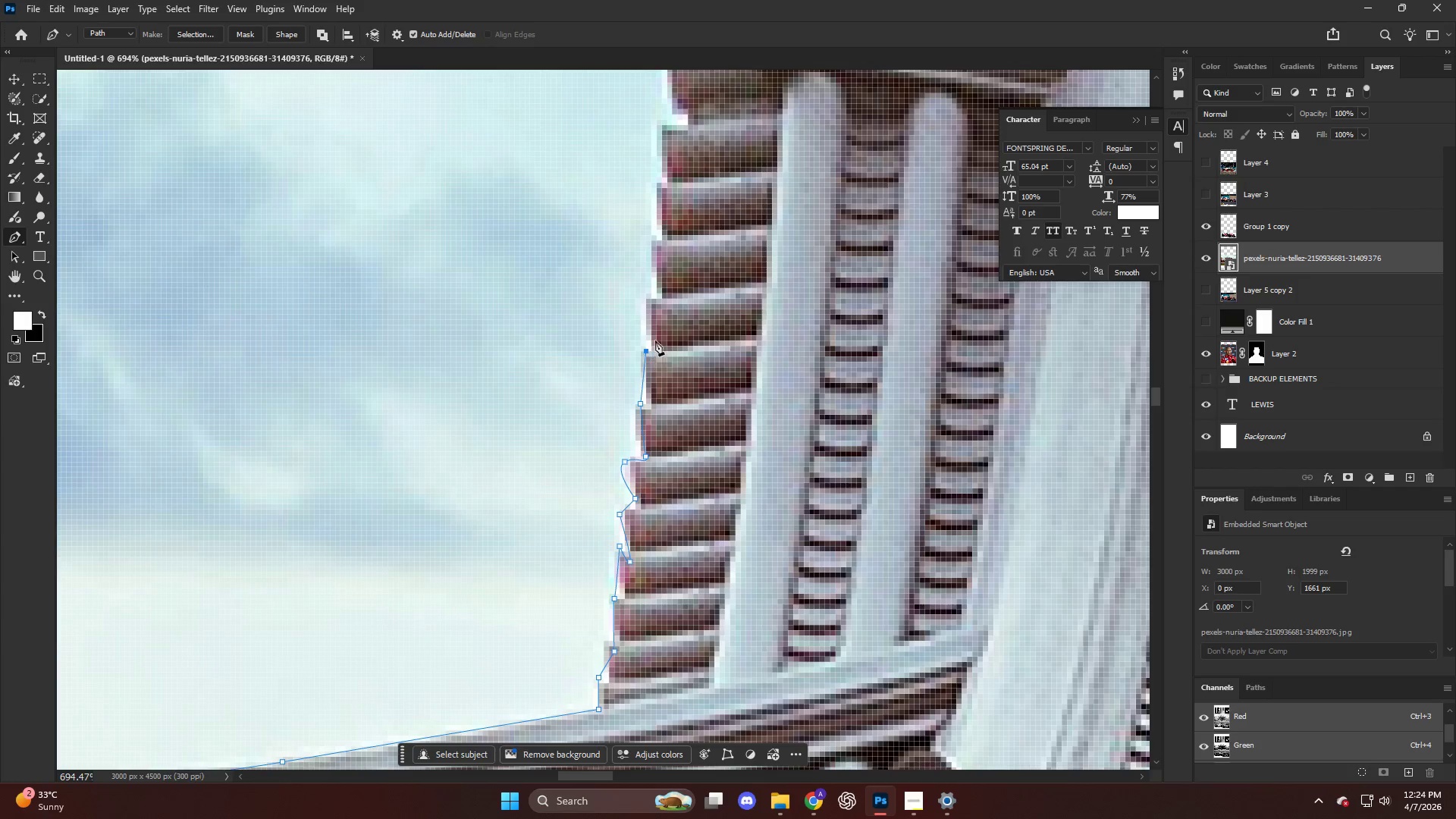 
left_click_drag(start_coordinate=[647, 305], to_coordinate=[647, 301])
 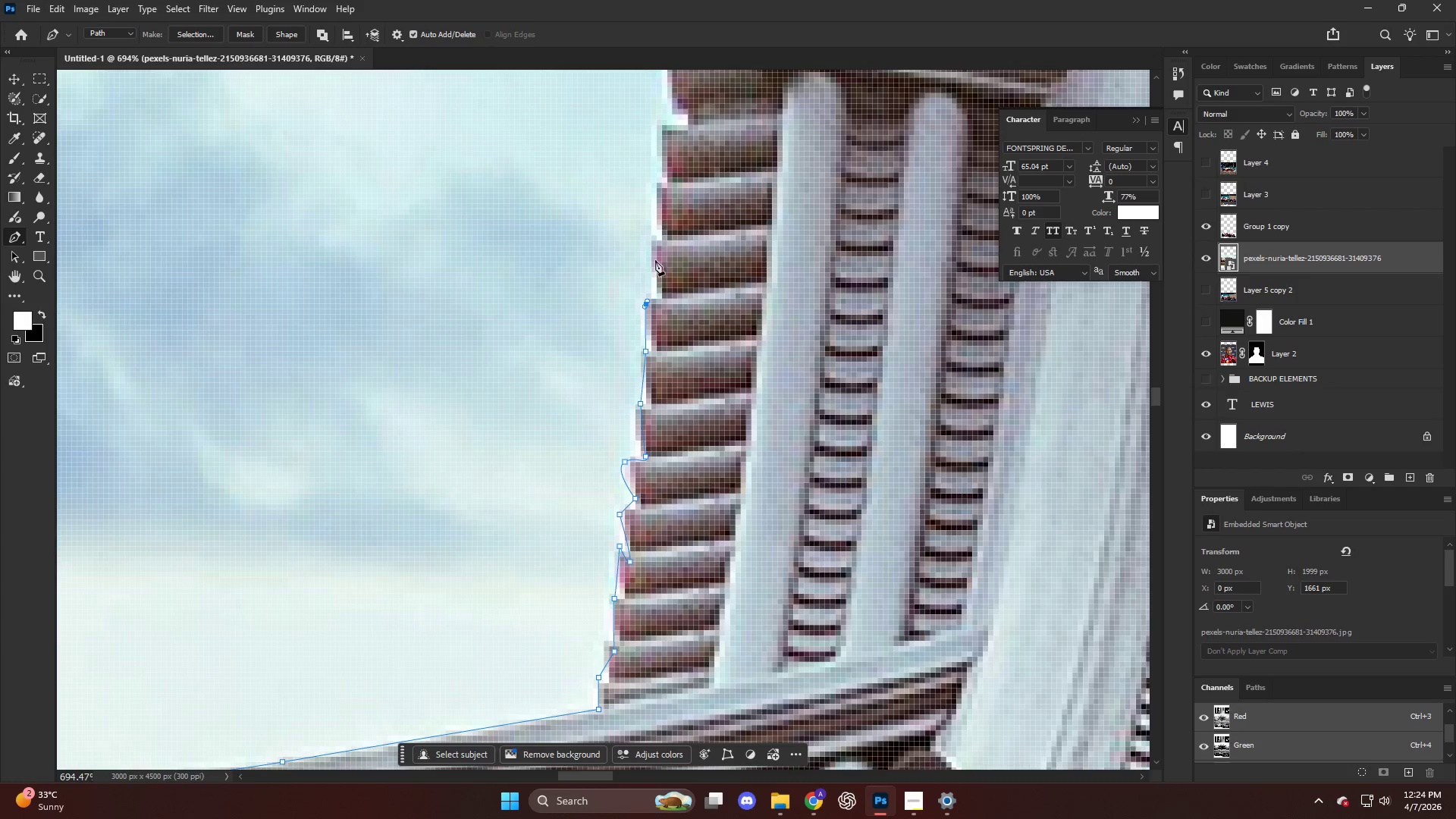 
left_click_drag(start_coordinate=[655, 258], to_coordinate=[655, 249])
 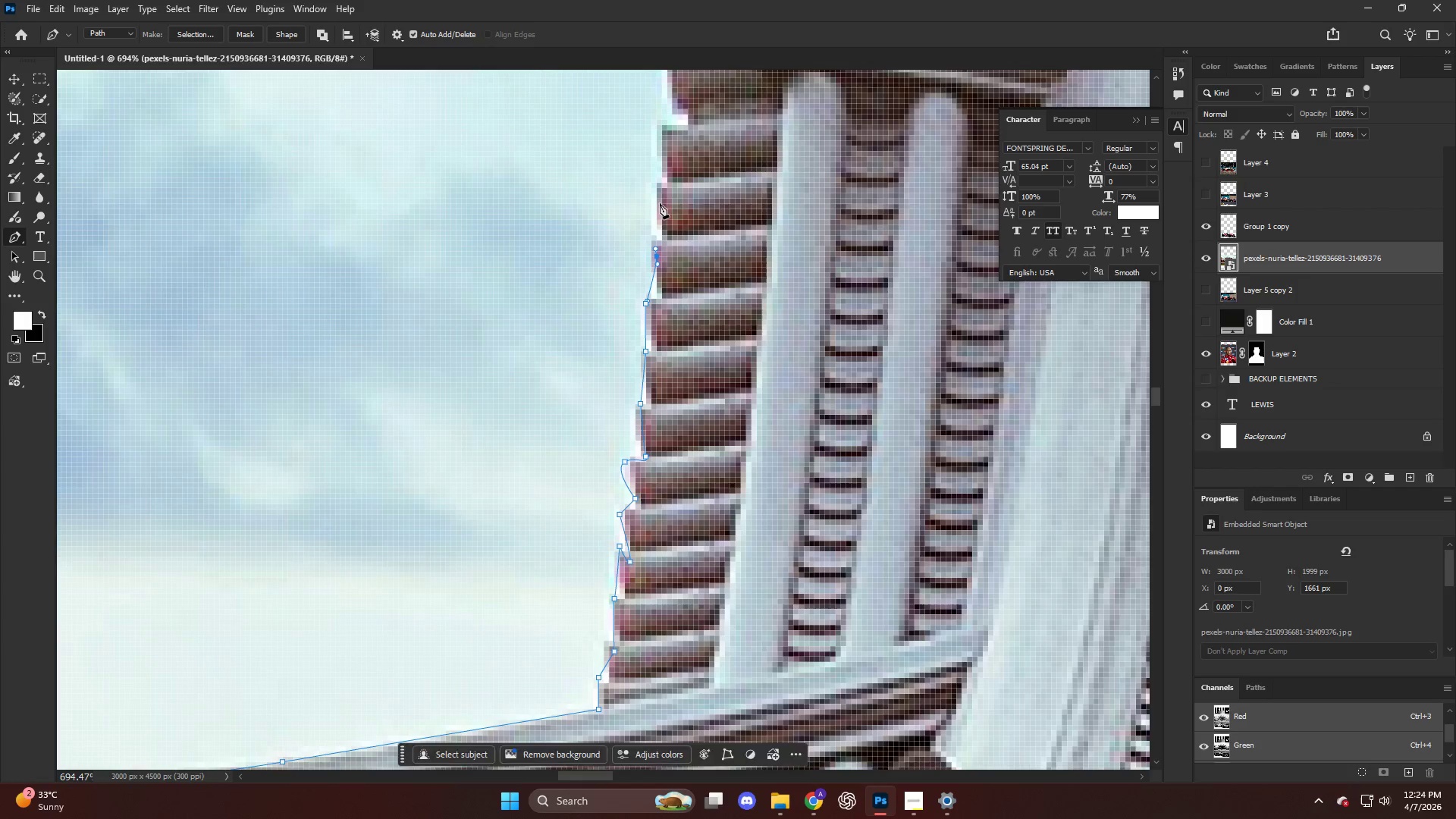 
left_click_drag(start_coordinate=[661, 202], to_coordinate=[661, 187])
 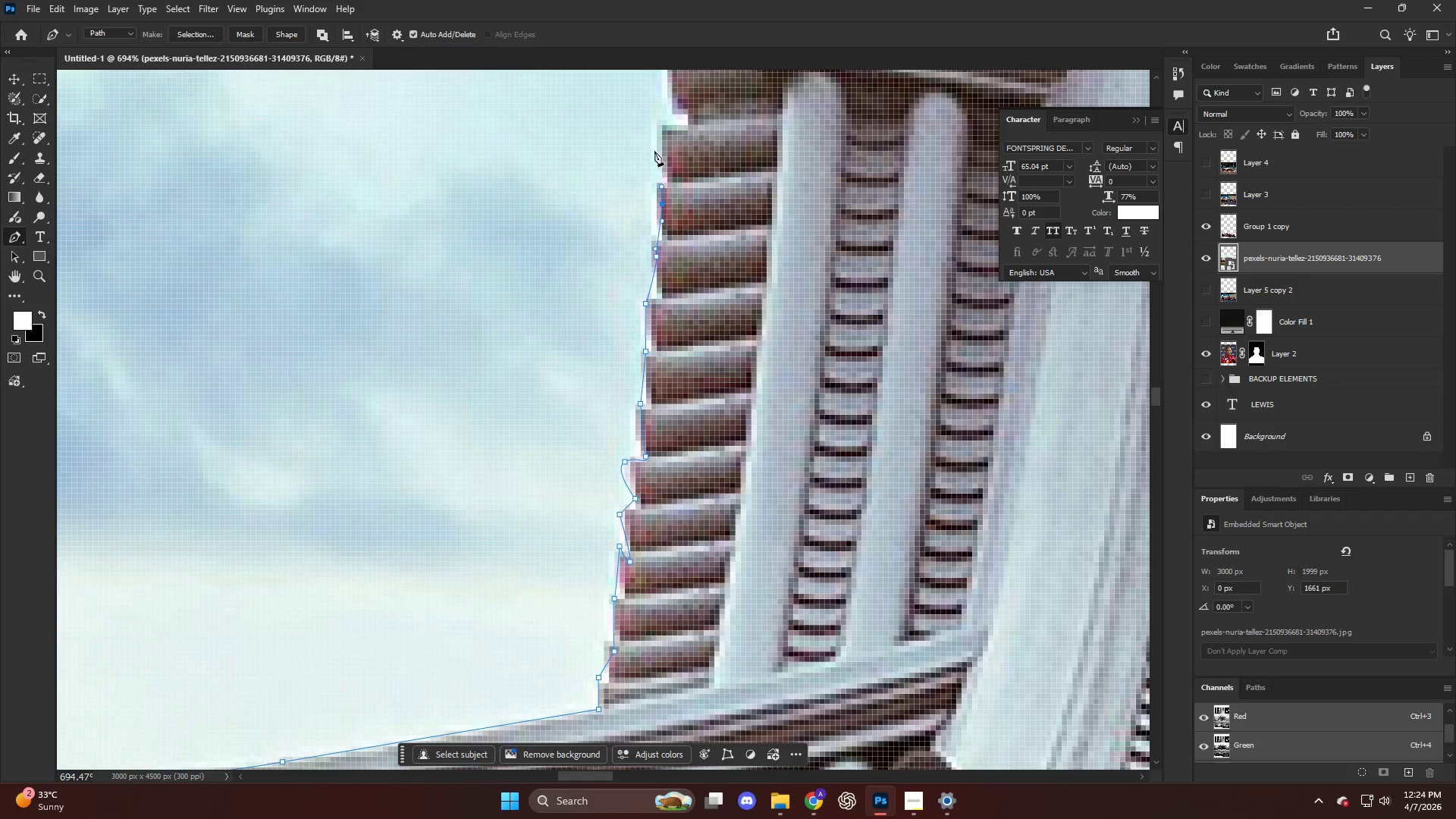 
left_click_drag(start_coordinate=[654, 151], to_coordinate=[655, 145])
 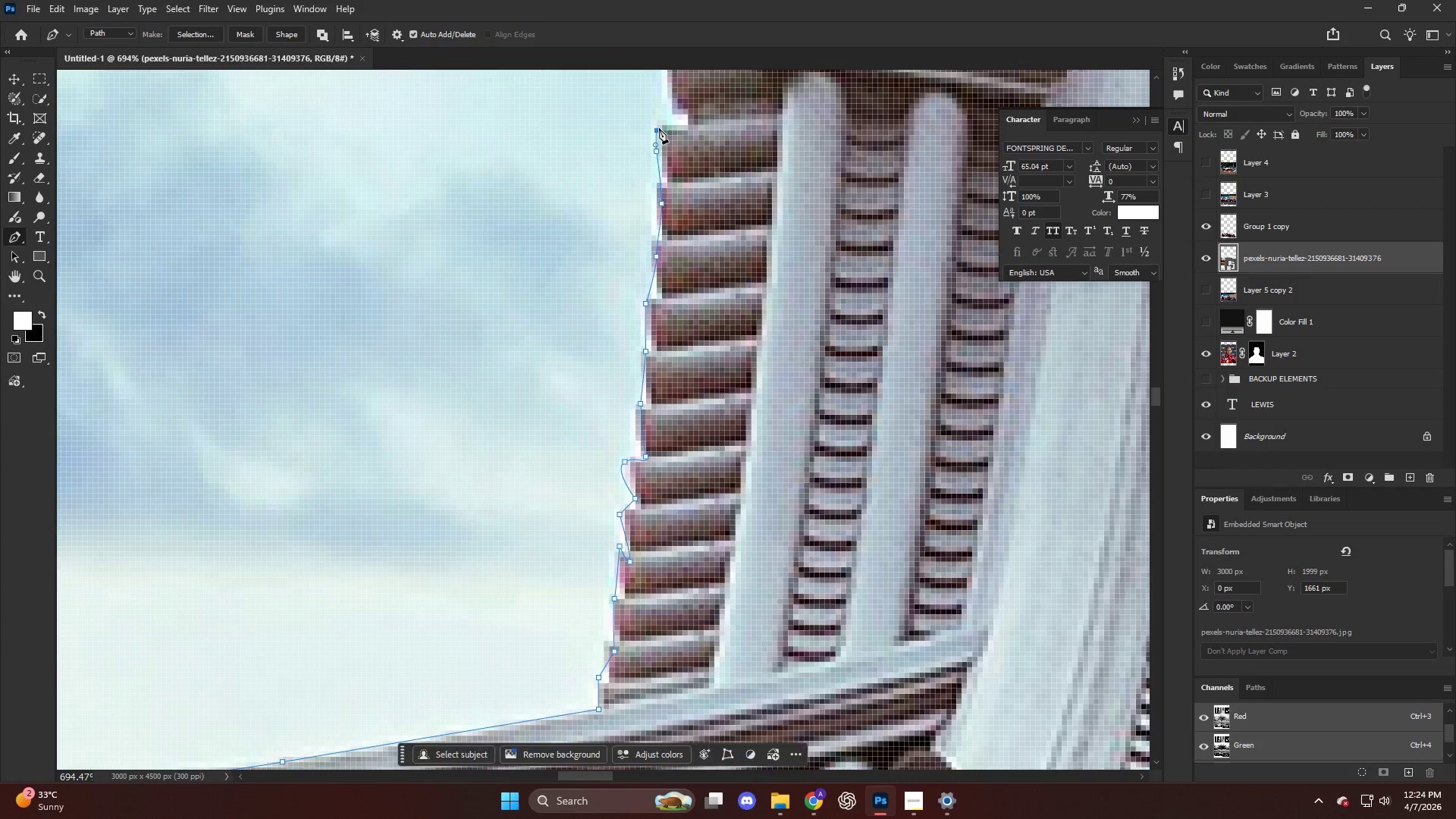 
hold_key(key=AltLeft, duration=0.66)
 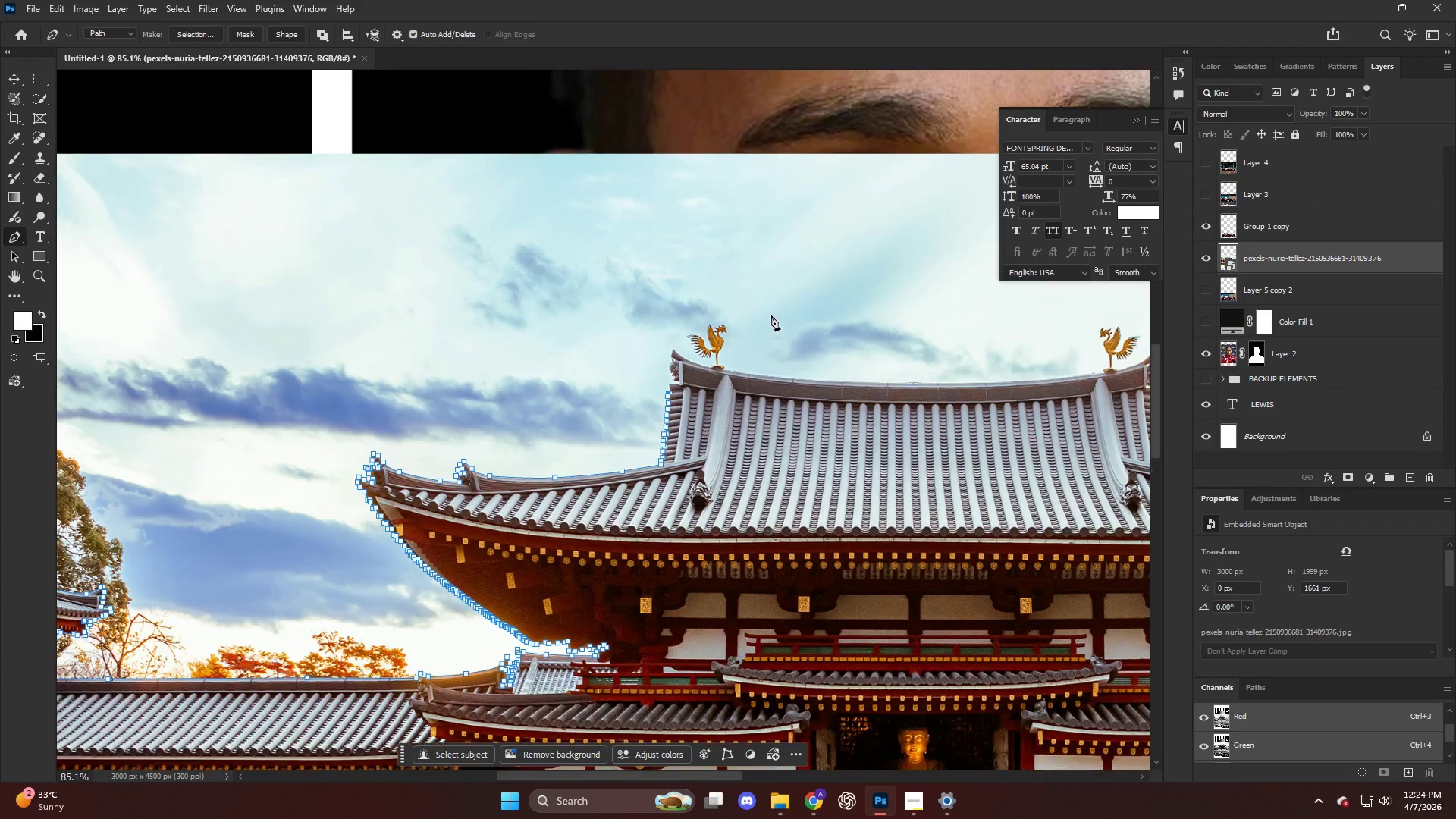 
hold_key(key=AltLeft, duration=0.91)
 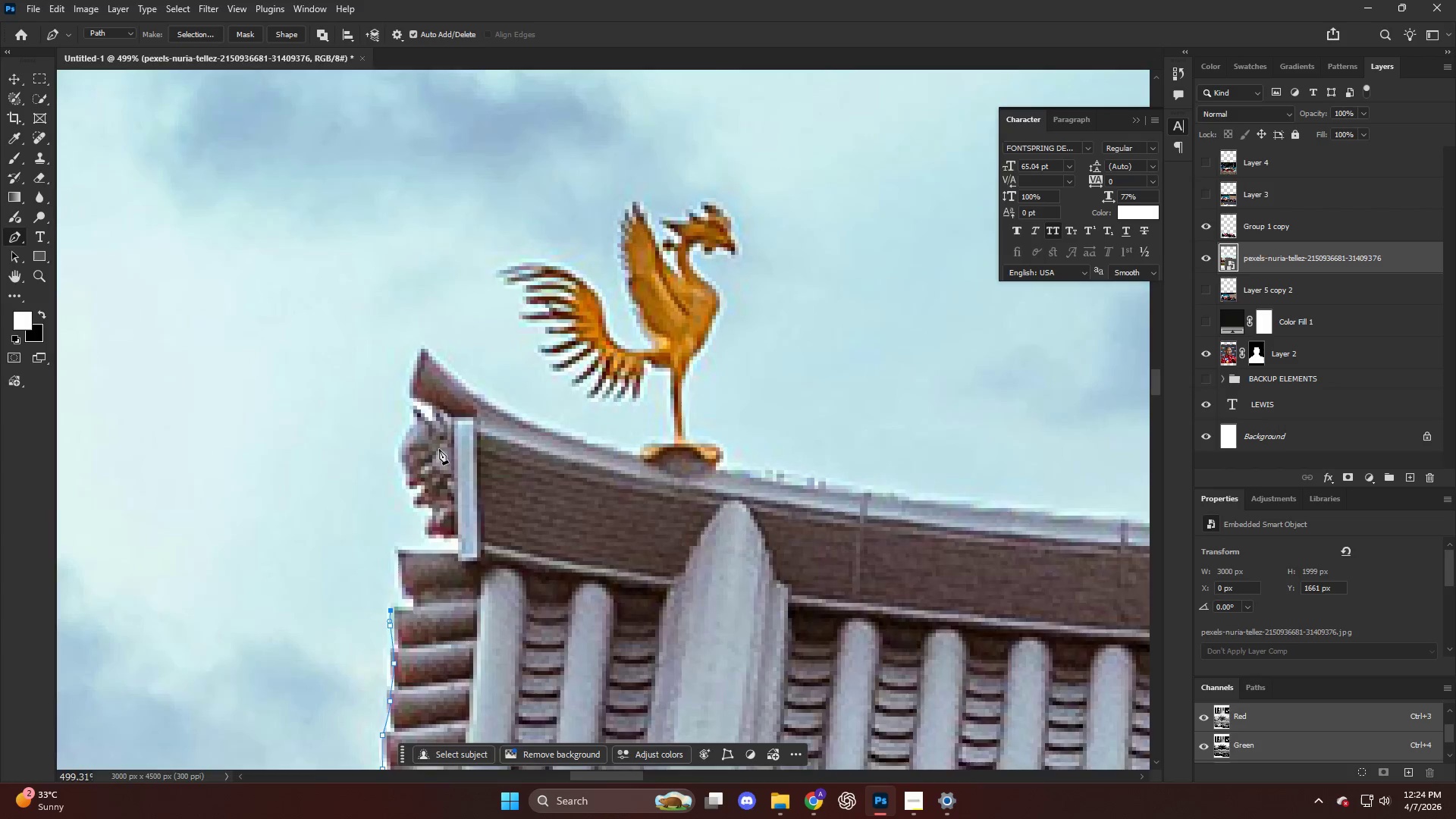 
key(Alt+AltLeft)
 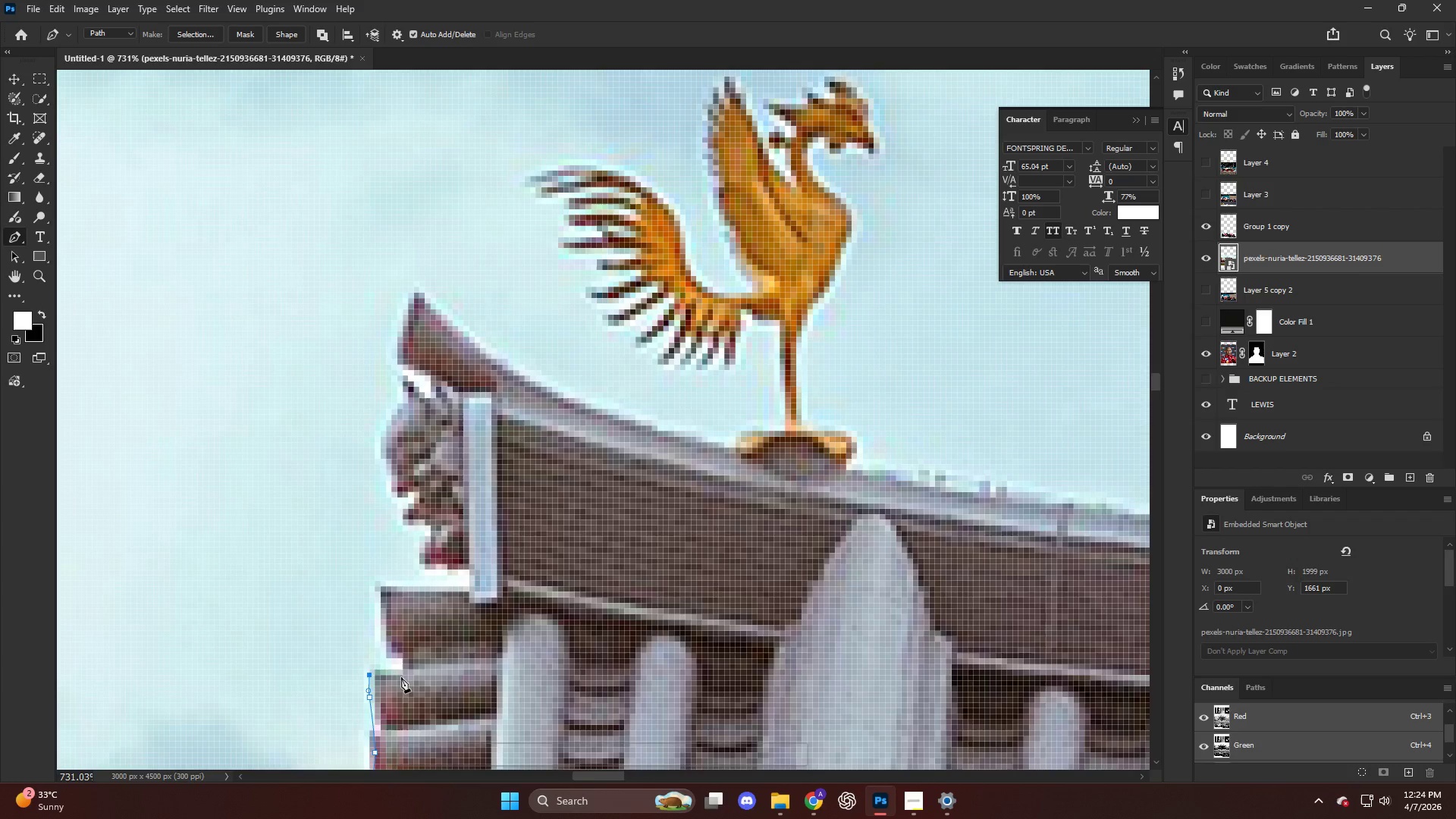 
scroll: coordinate [433, 481], scroll_direction: up, amount: 1.0
 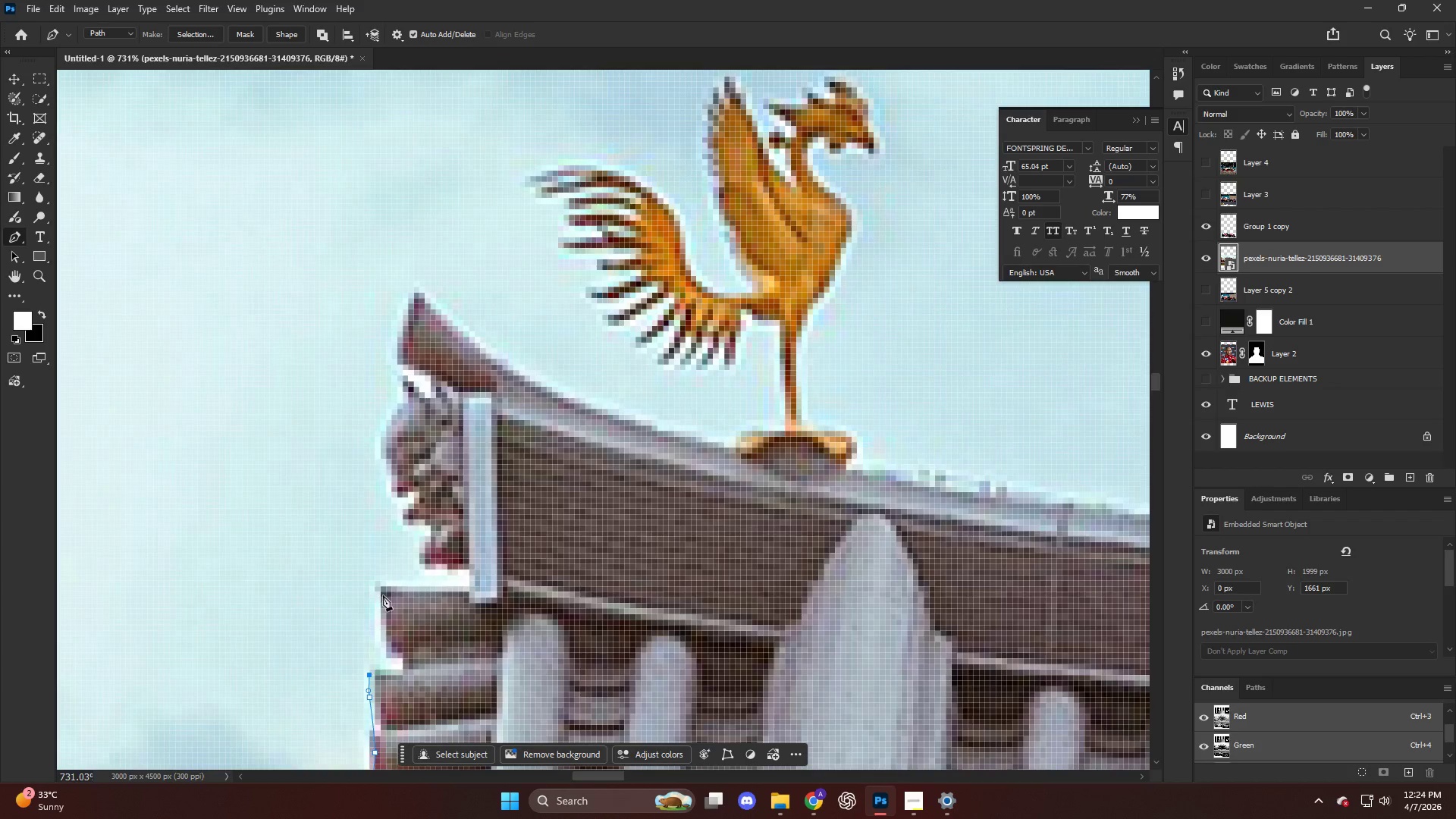 
left_click_drag(start_coordinate=[394, 655], to_coordinate=[389, 651])
 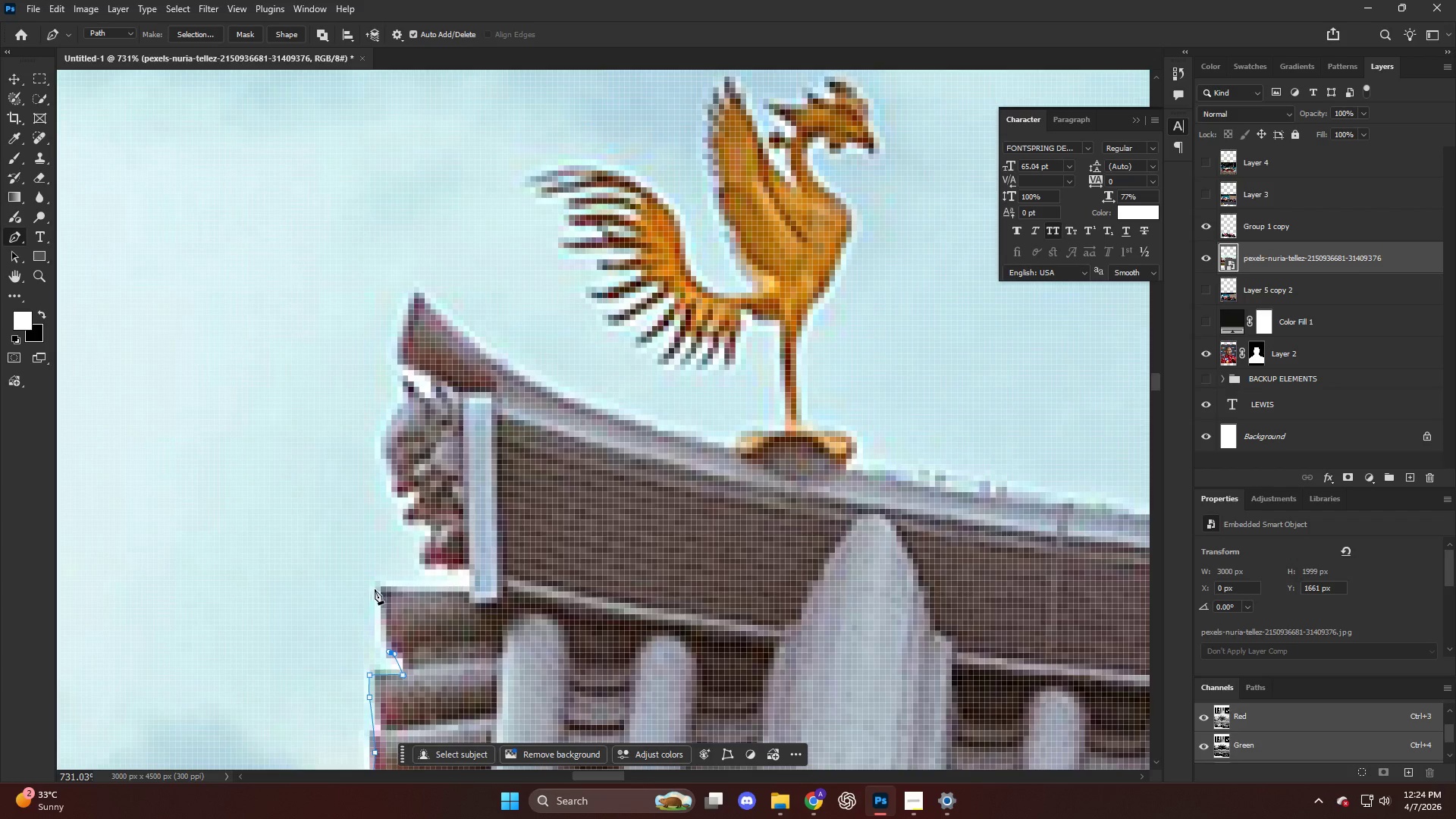 
left_click([380, 583])
 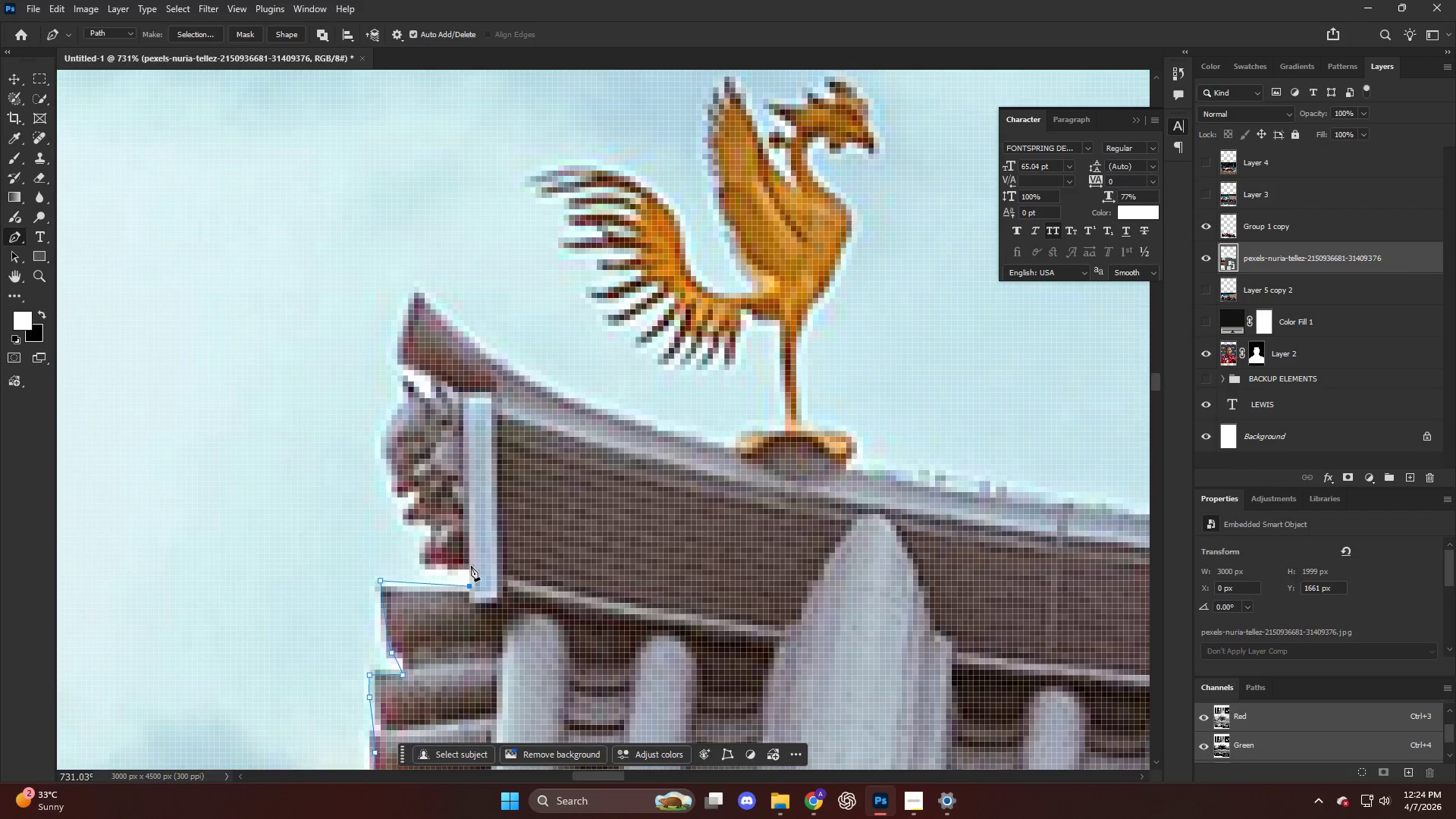 
left_click_drag(start_coordinate=[423, 553], to_coordinate=[423, 548])
 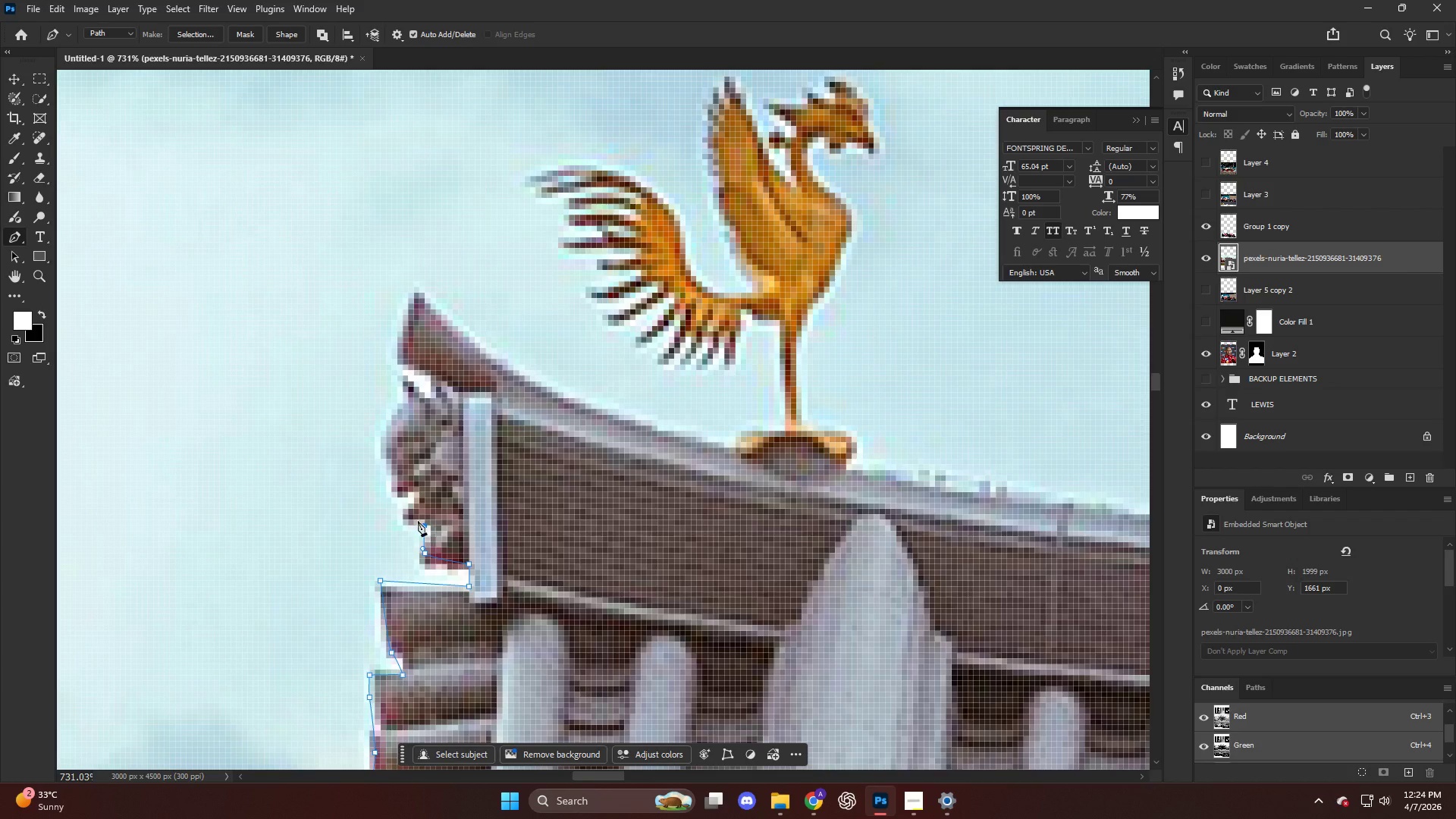 
left_click_drag(start_coordinate=[408, 511], to_coordinate=[412, 500])
 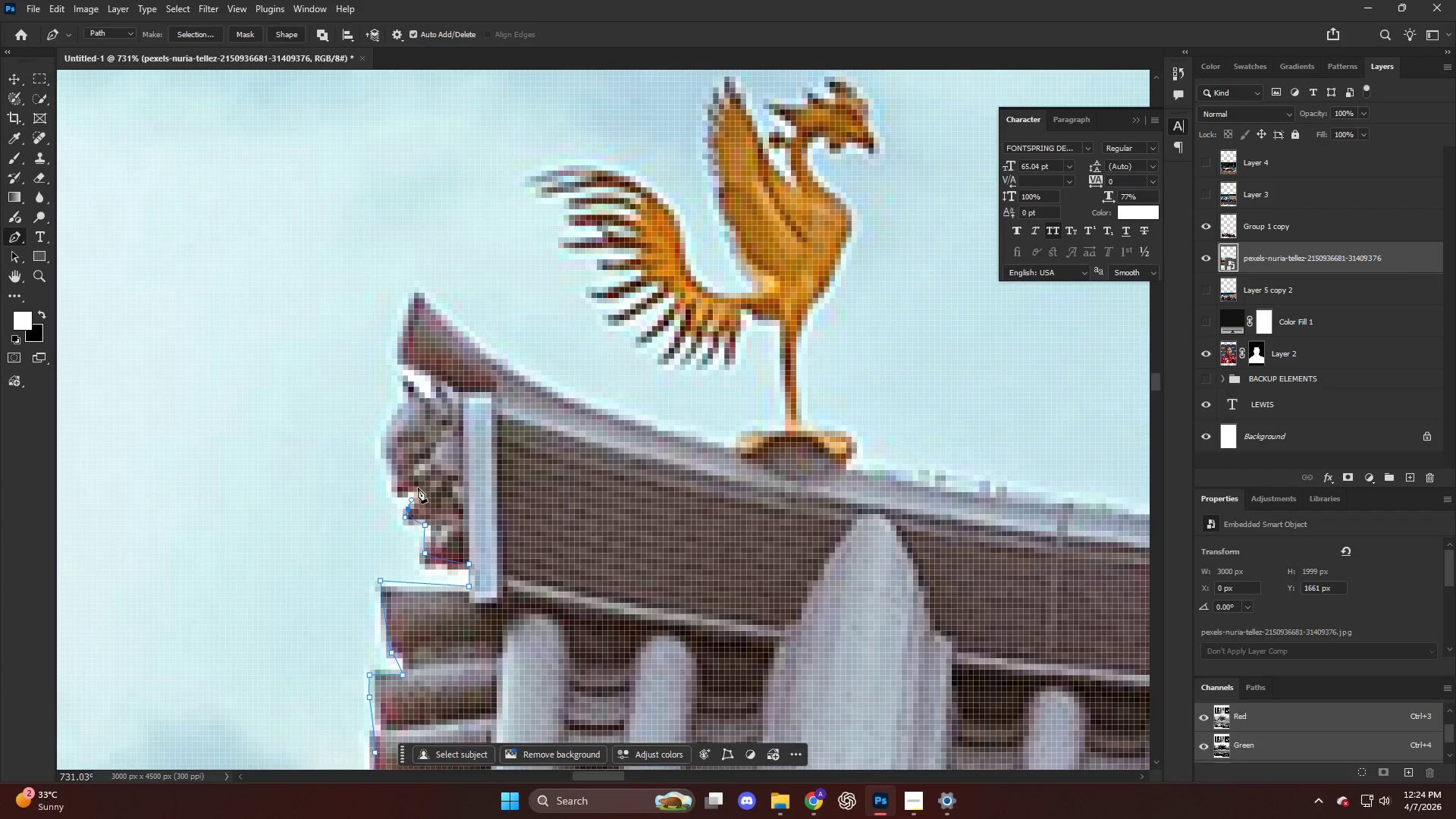 
left_click_drag(start_coordinate=[416, 488], to_coordinate=[410, 485])
 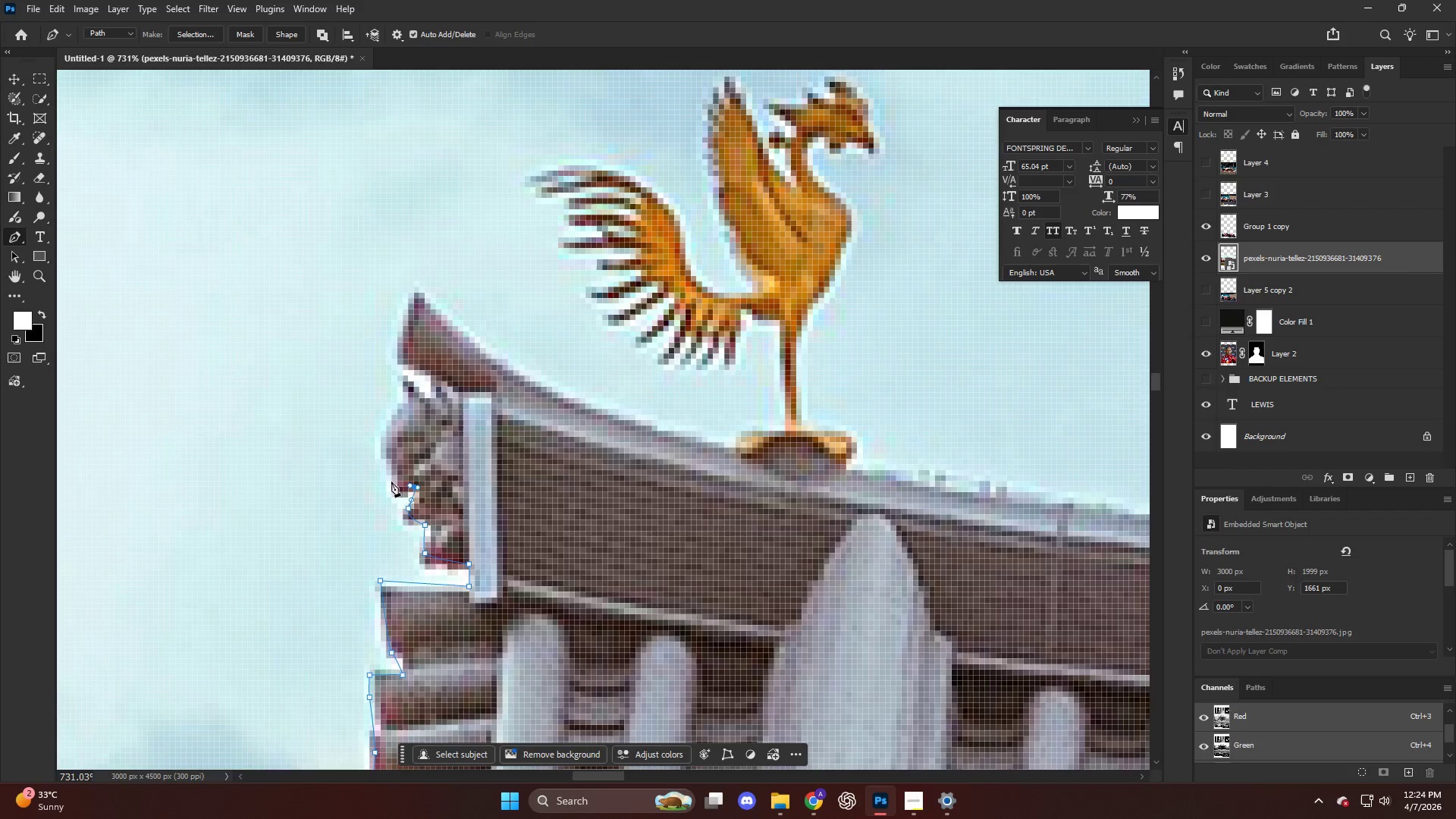 
left_click_drag(start_coordinate=[388, 479], to_coordinate=[386, 466])
 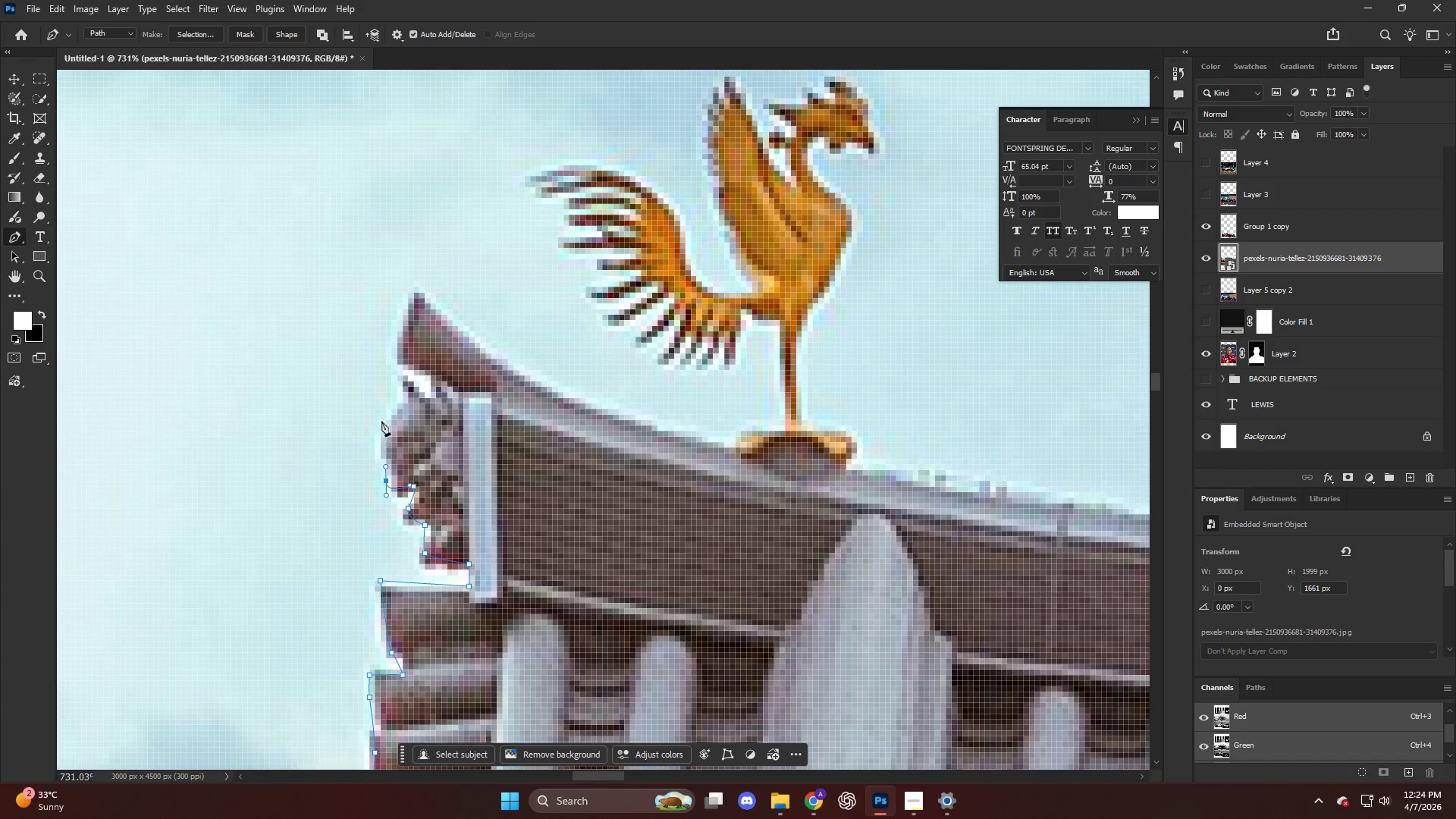 
left_click_drag(start_coordinate=[381, 419], to_coordinate=[397, 411])
 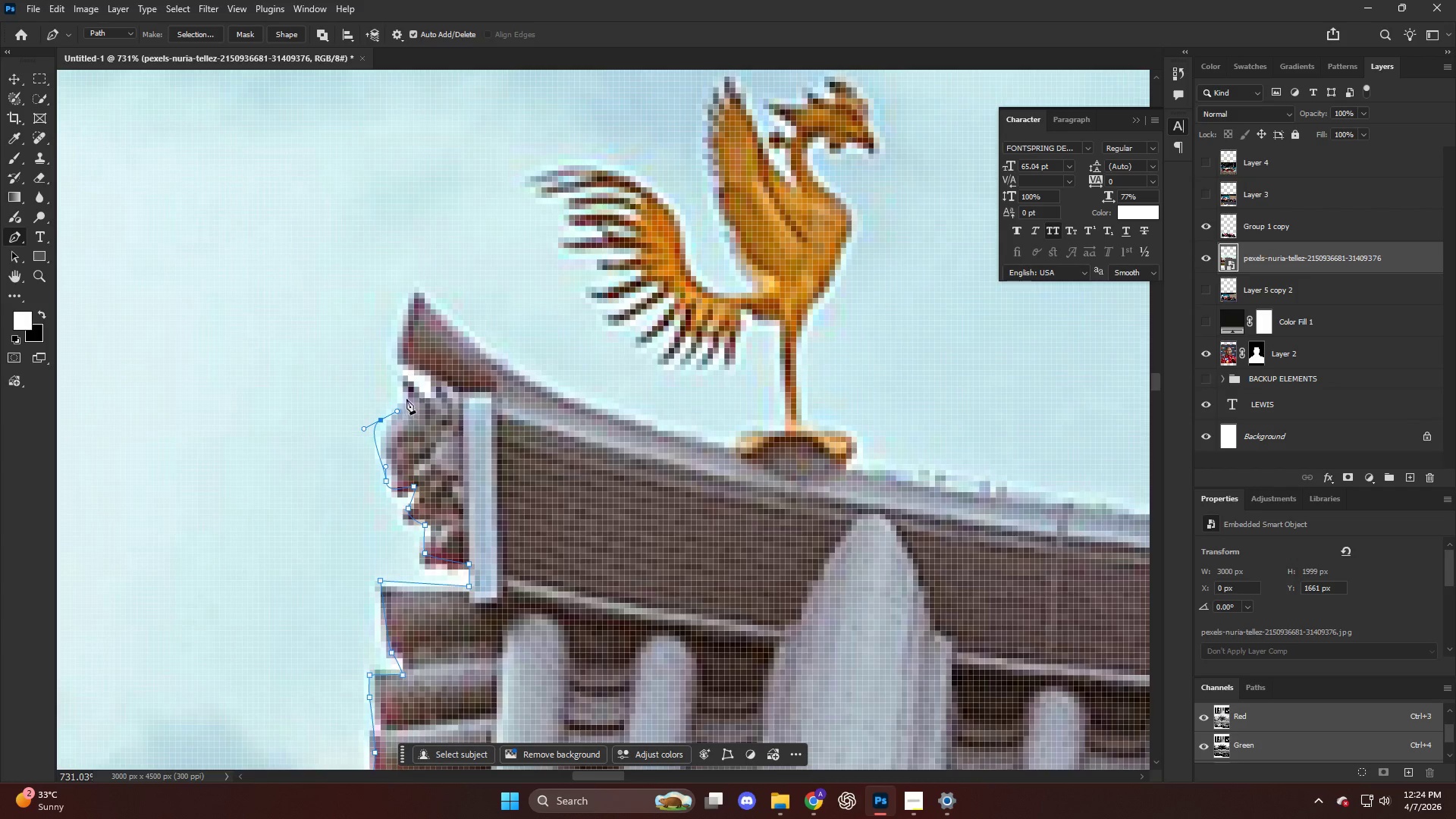 
left_click_drag(start_coordinate=[403, 390], to_coordinate=[400, 372])
 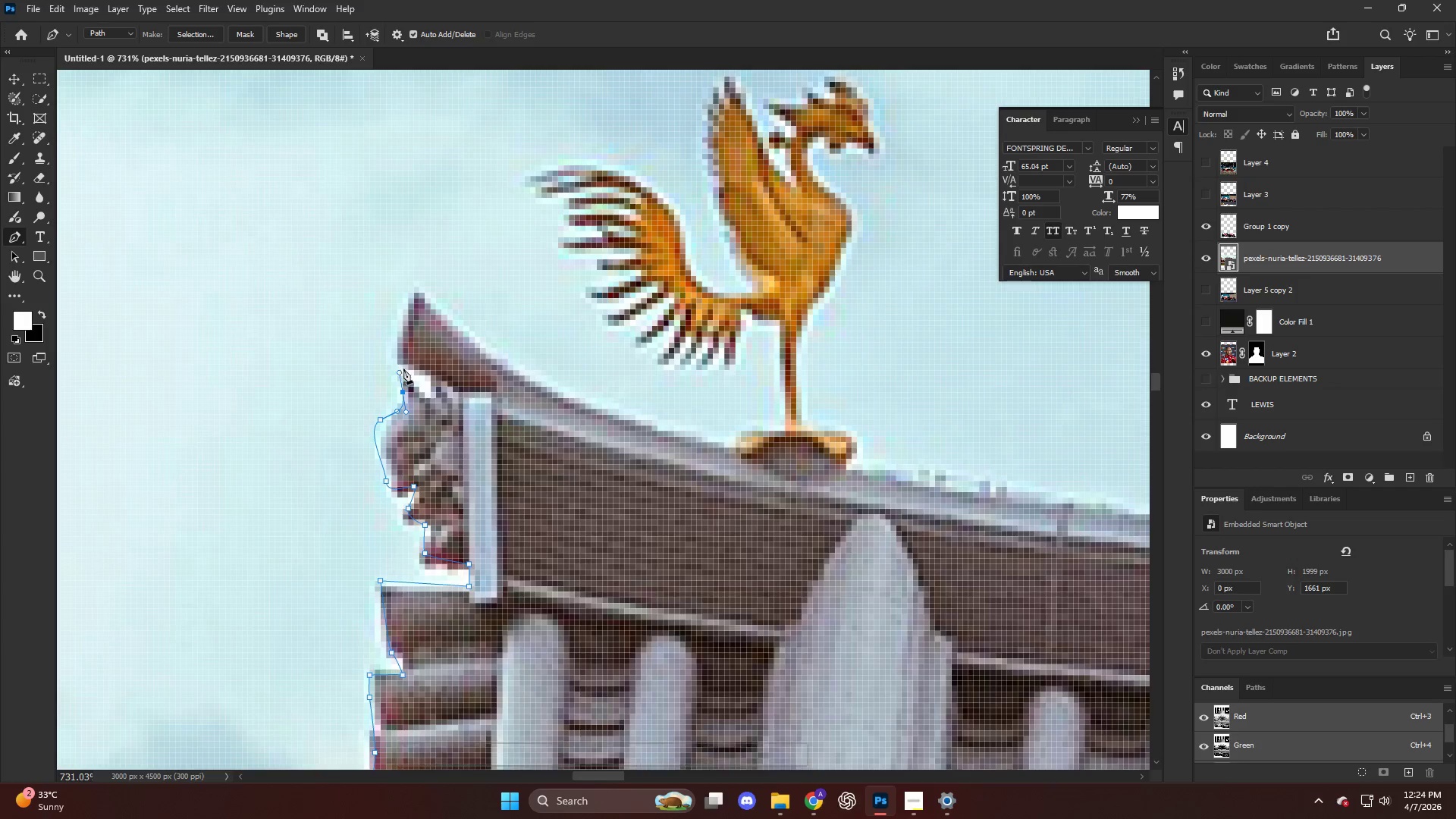 
left_click_drag(start_coordinate=[401, 368], to_coordinate=[418, 377])
 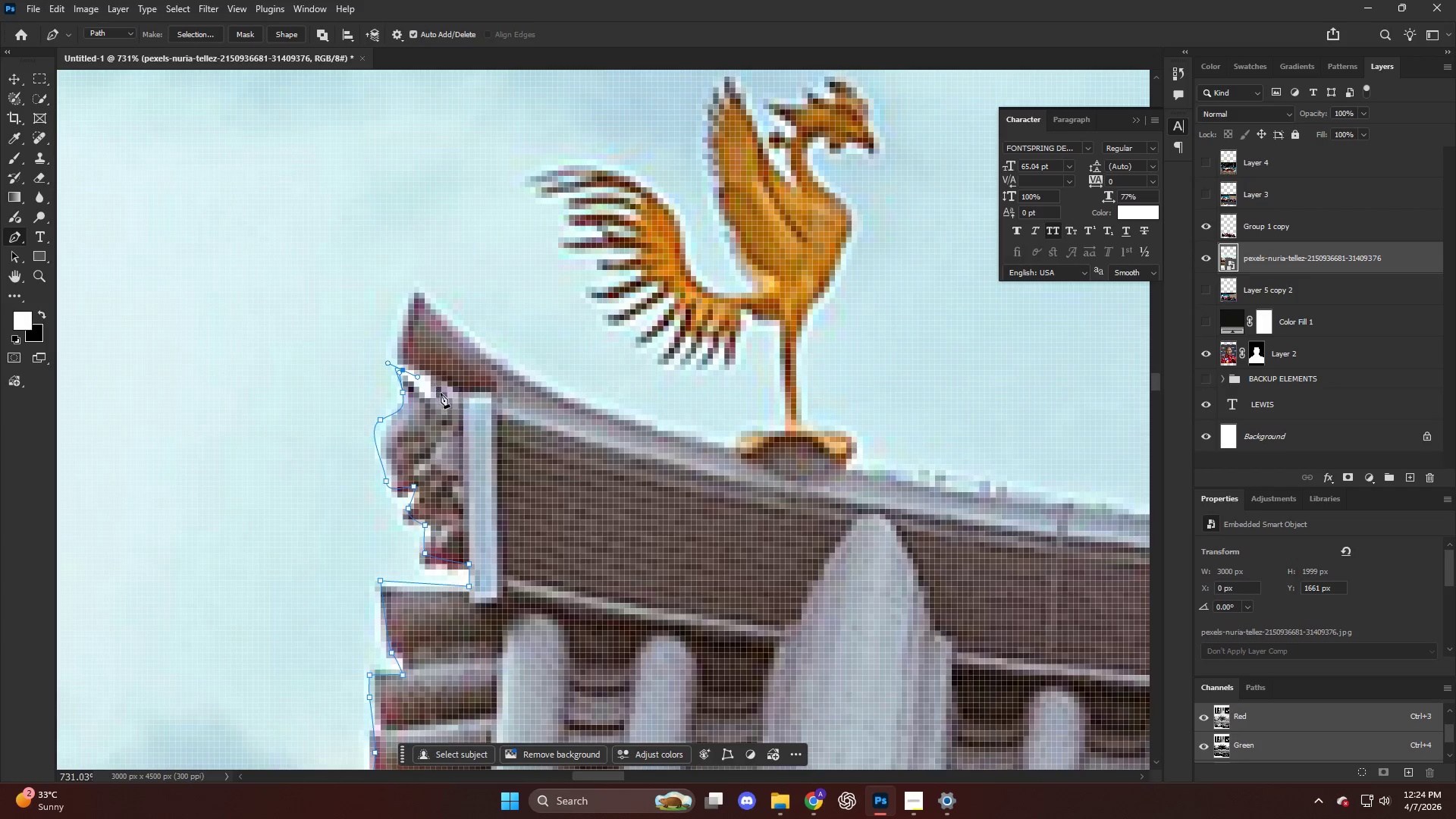 
left_click_drag(start_coordinate=[441, 394], to_coordinate=[440, 388])
 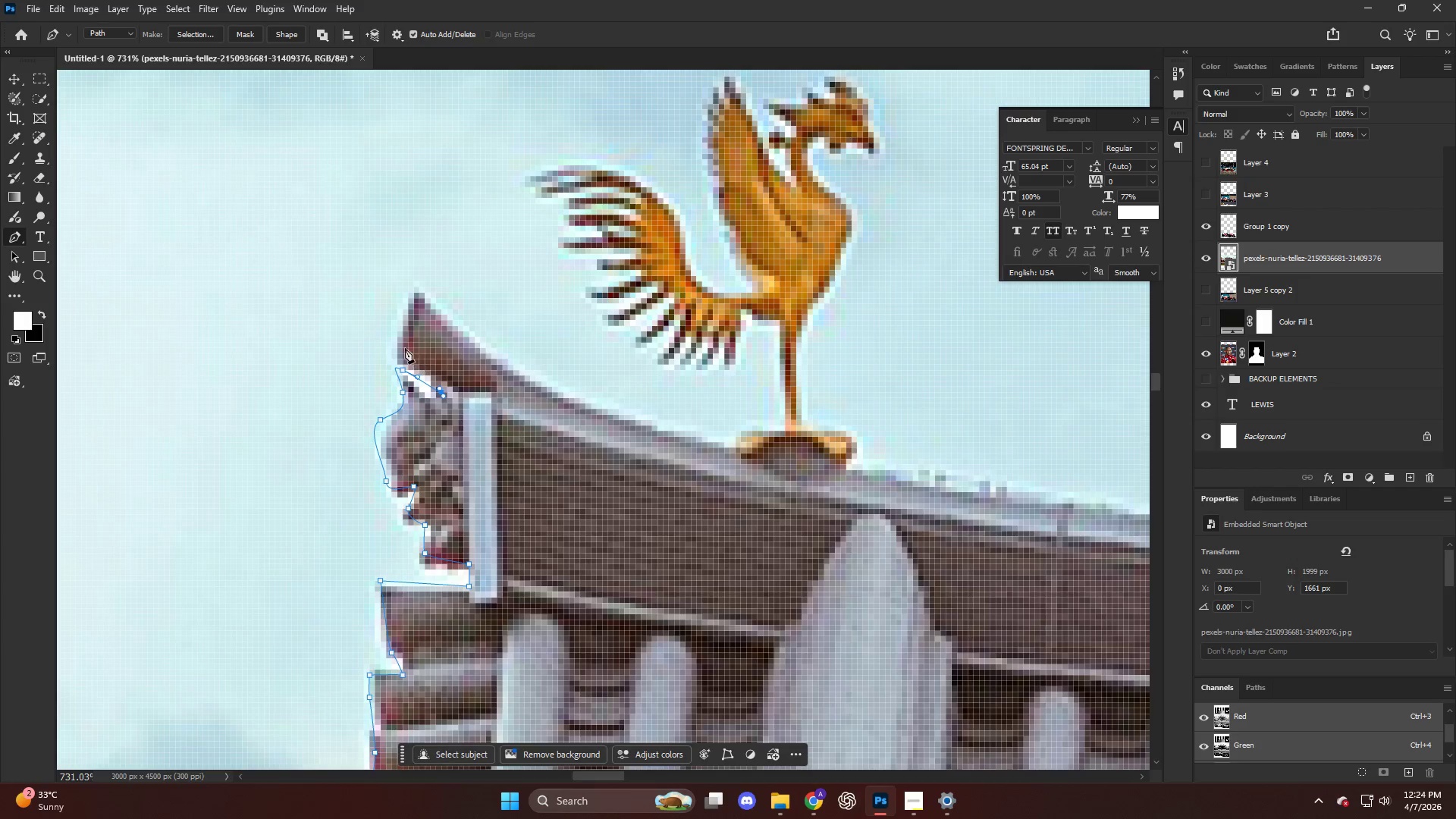 
left_click_drag(start_coordinate=[404, 347], to_coordinate=[403, 339])
 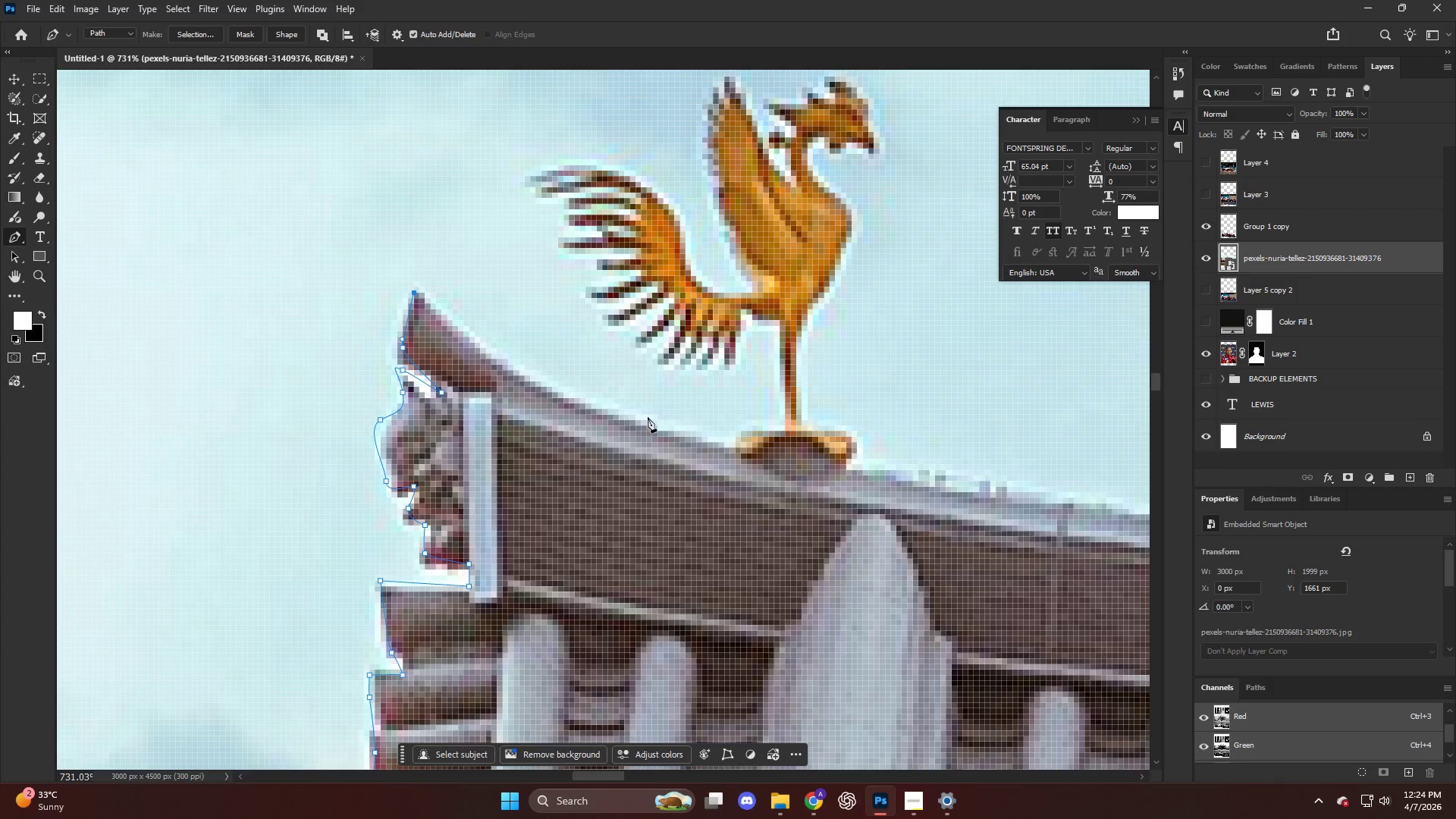 
left_click_drag(start_coordinate=[663, 432], to_coordinate=[843, 475])
 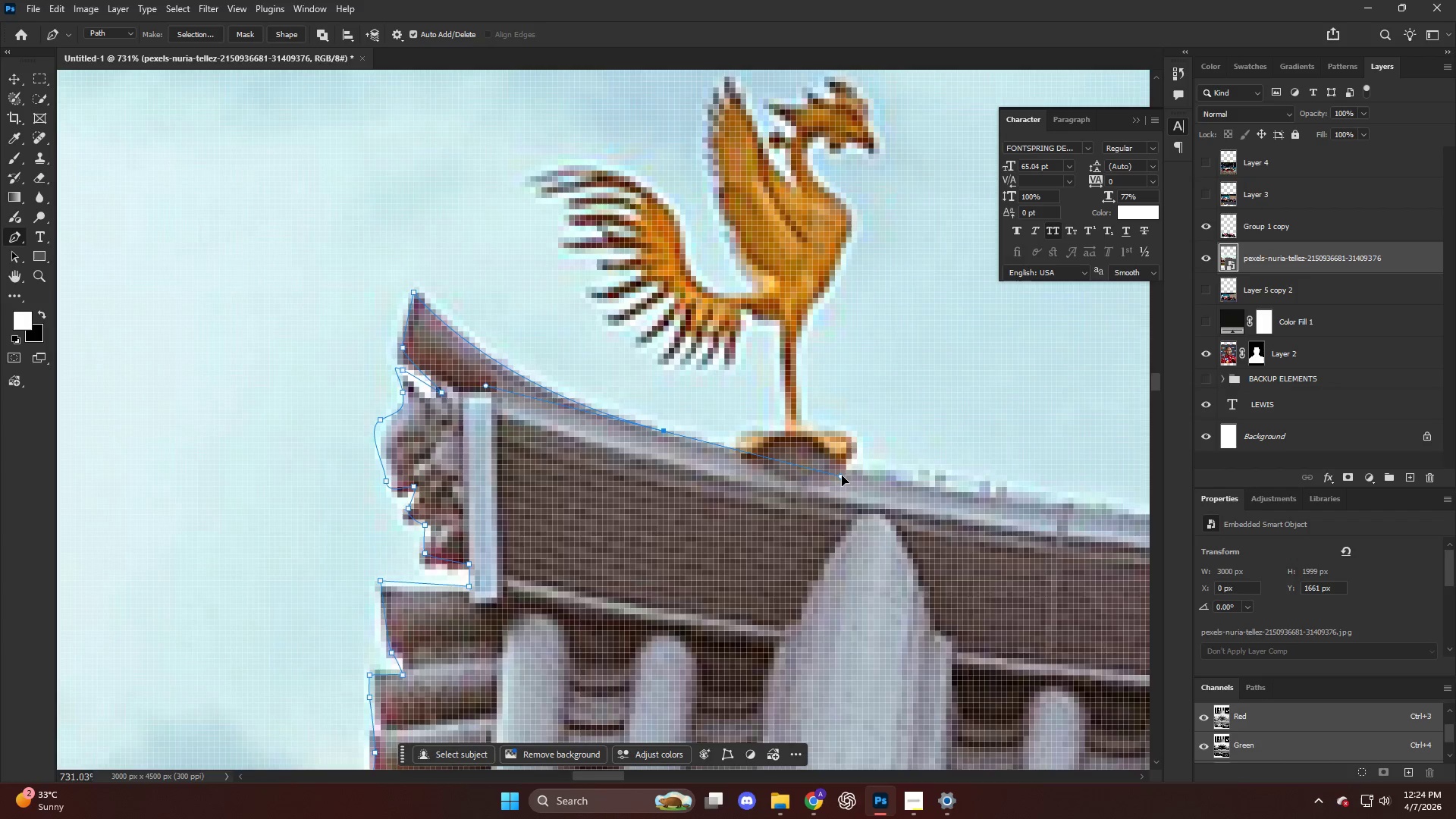 
hold_key(key=AltLeft, duration=0.97)
 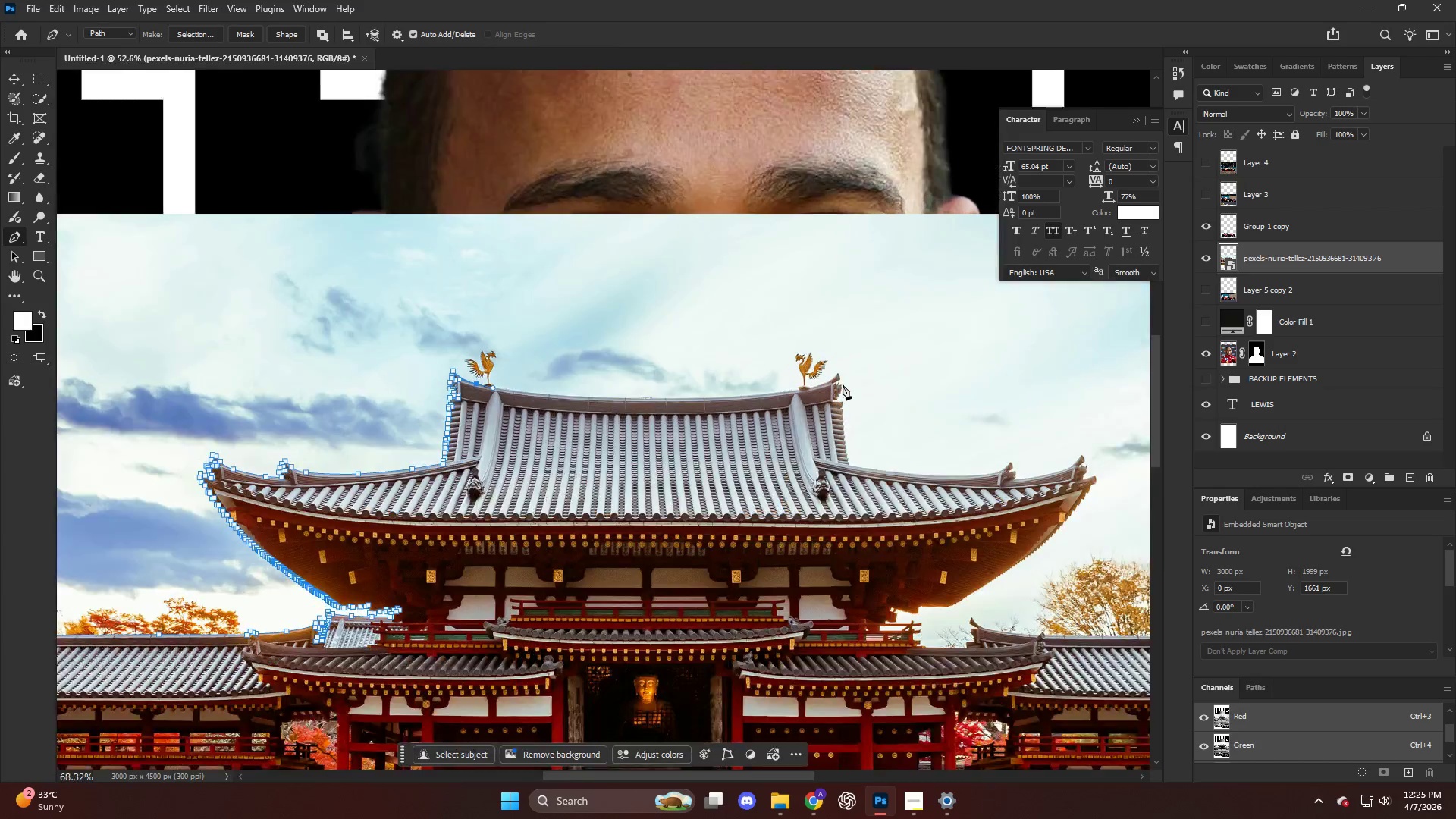 
key(Control+ControlLeft)
 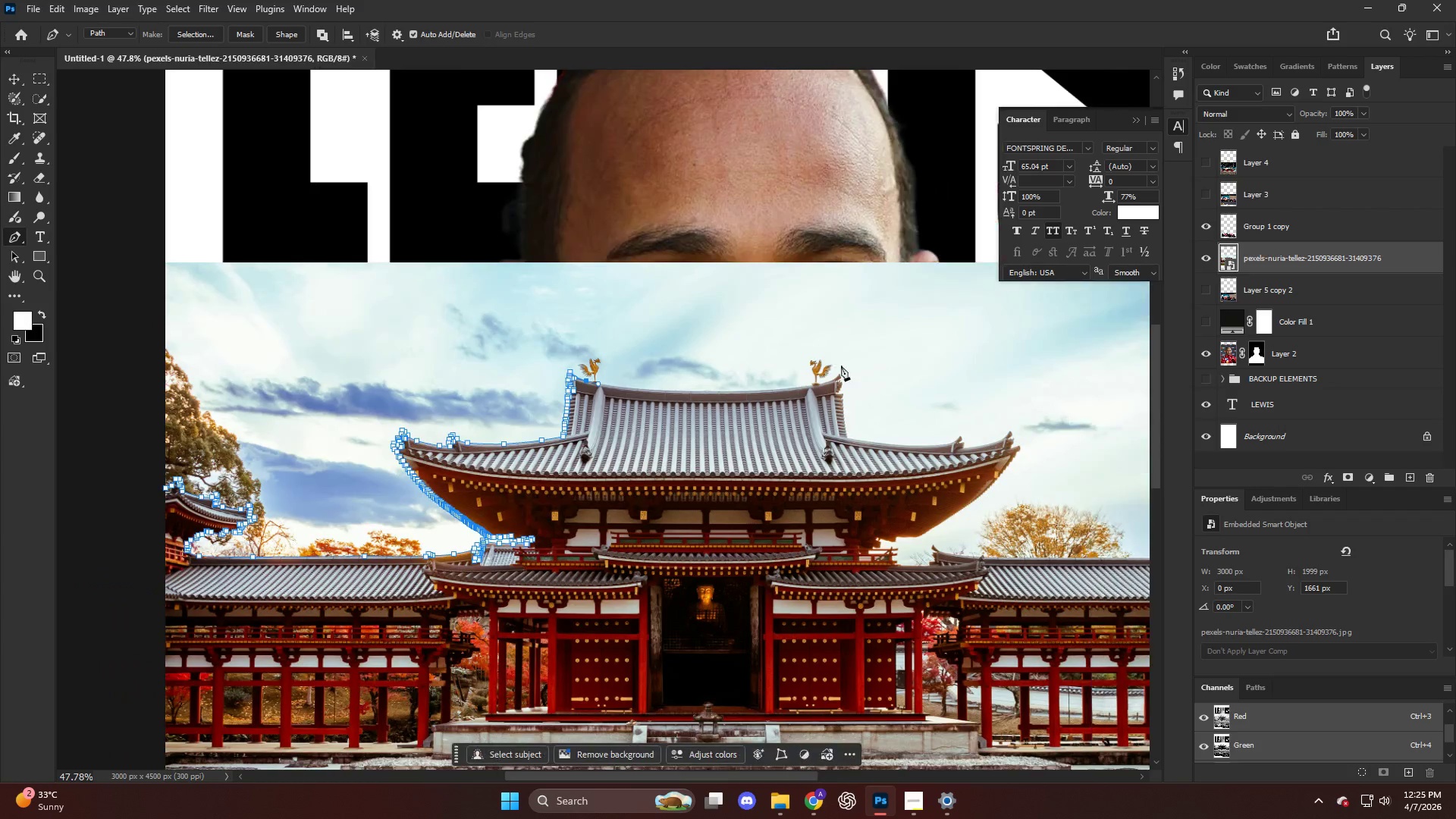 
hold_key(key=AltLeft, duration=0.78)
scroll: coordinate [382, 407], scroll_direction: down, amount: 24.0
 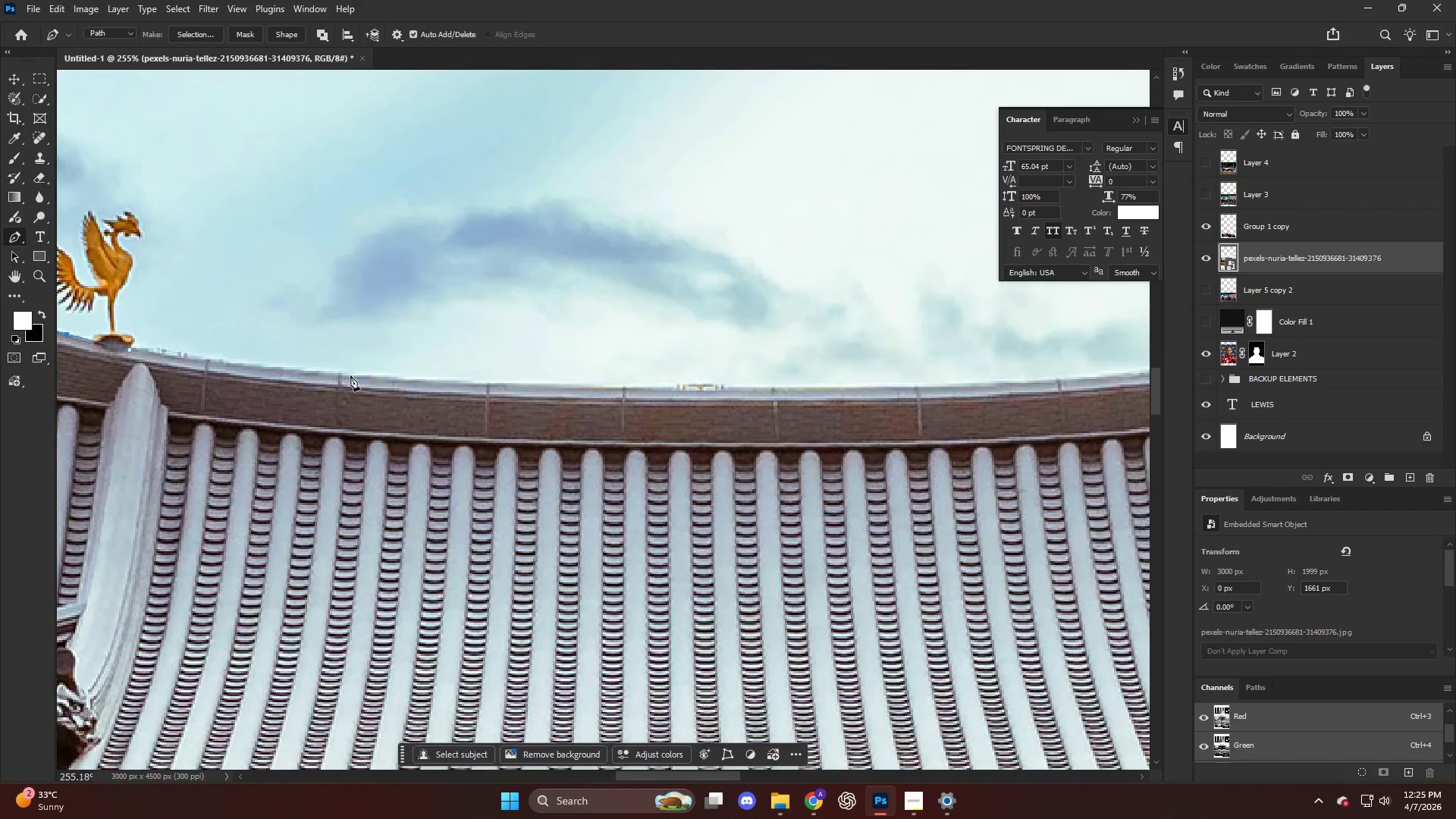 
key(Control+ControlLeft)
 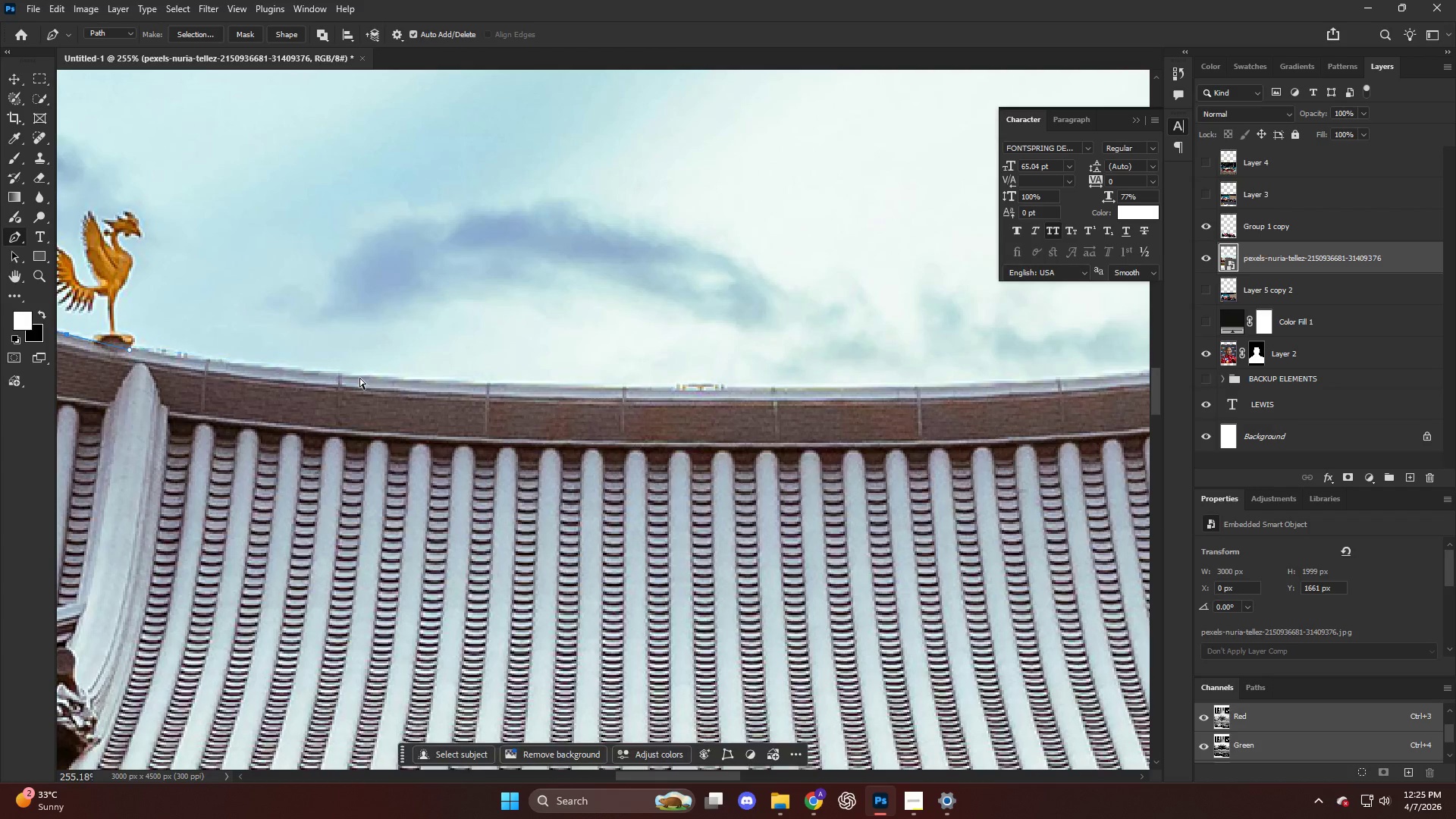 
key(Control+Z)
 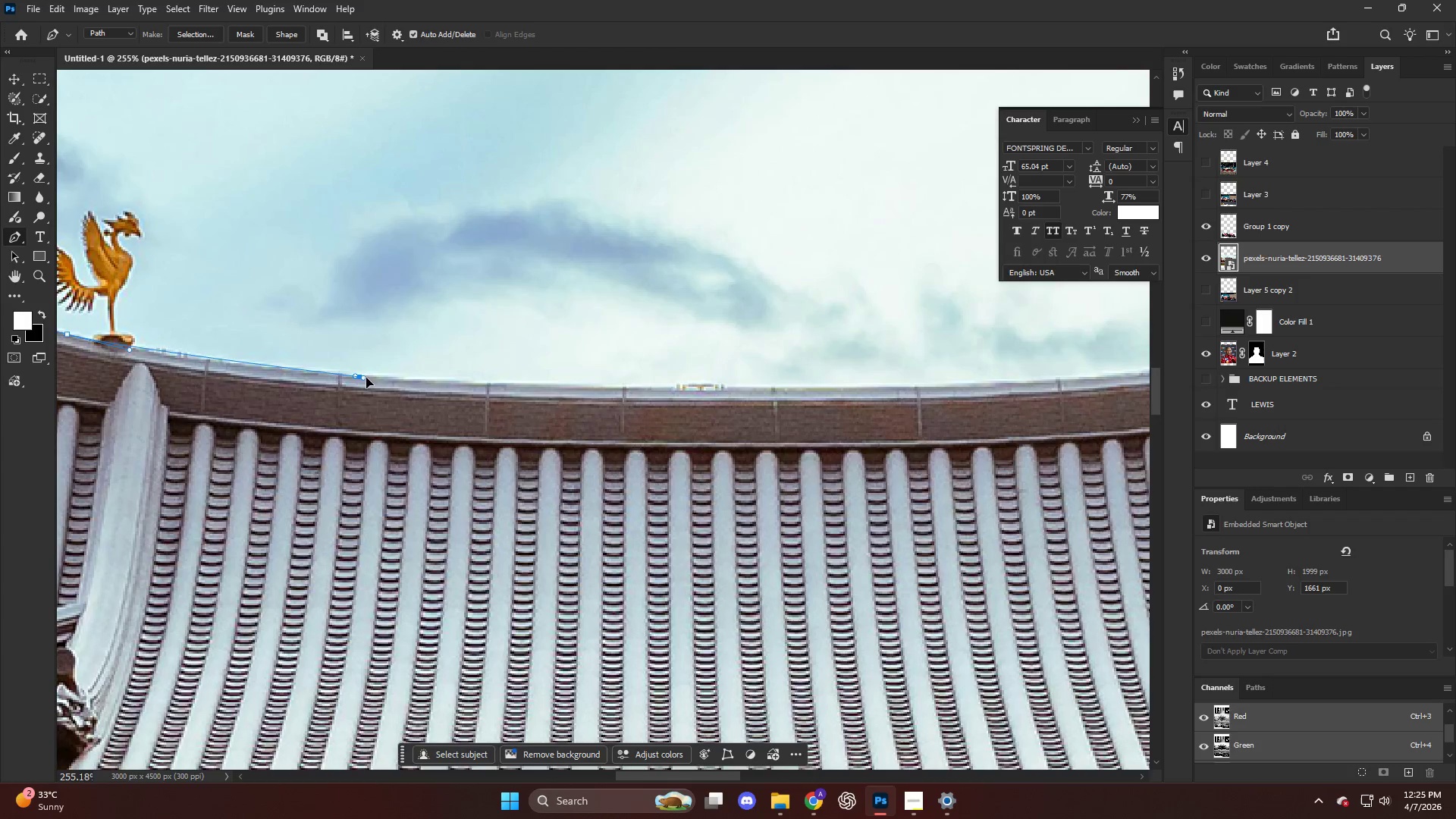 
left_click_drag(start_coordinate=[359, 378], to_coordinate=[366, 378])
 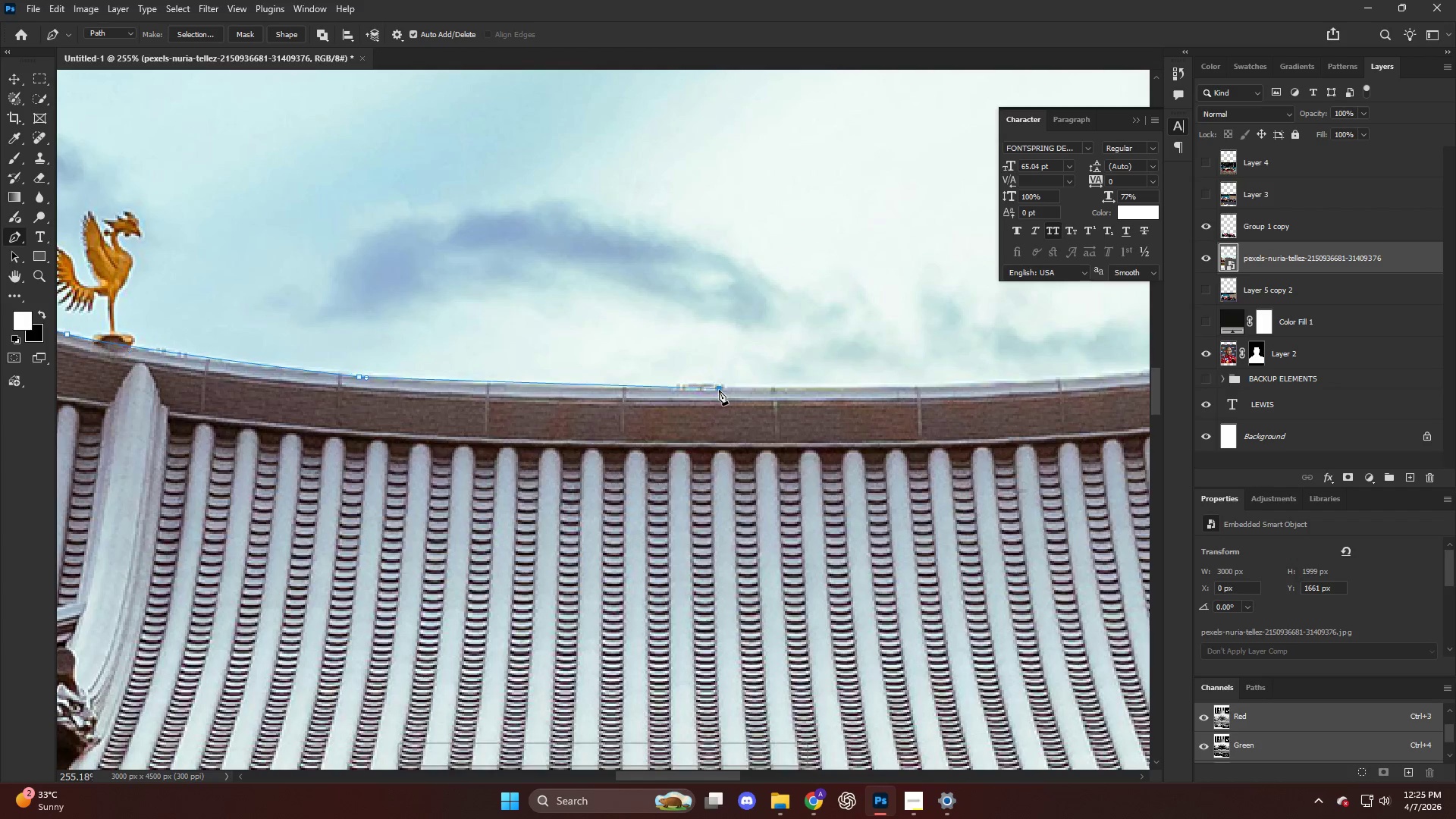 
hold_key(key=AltLeft, duration=0.33)
 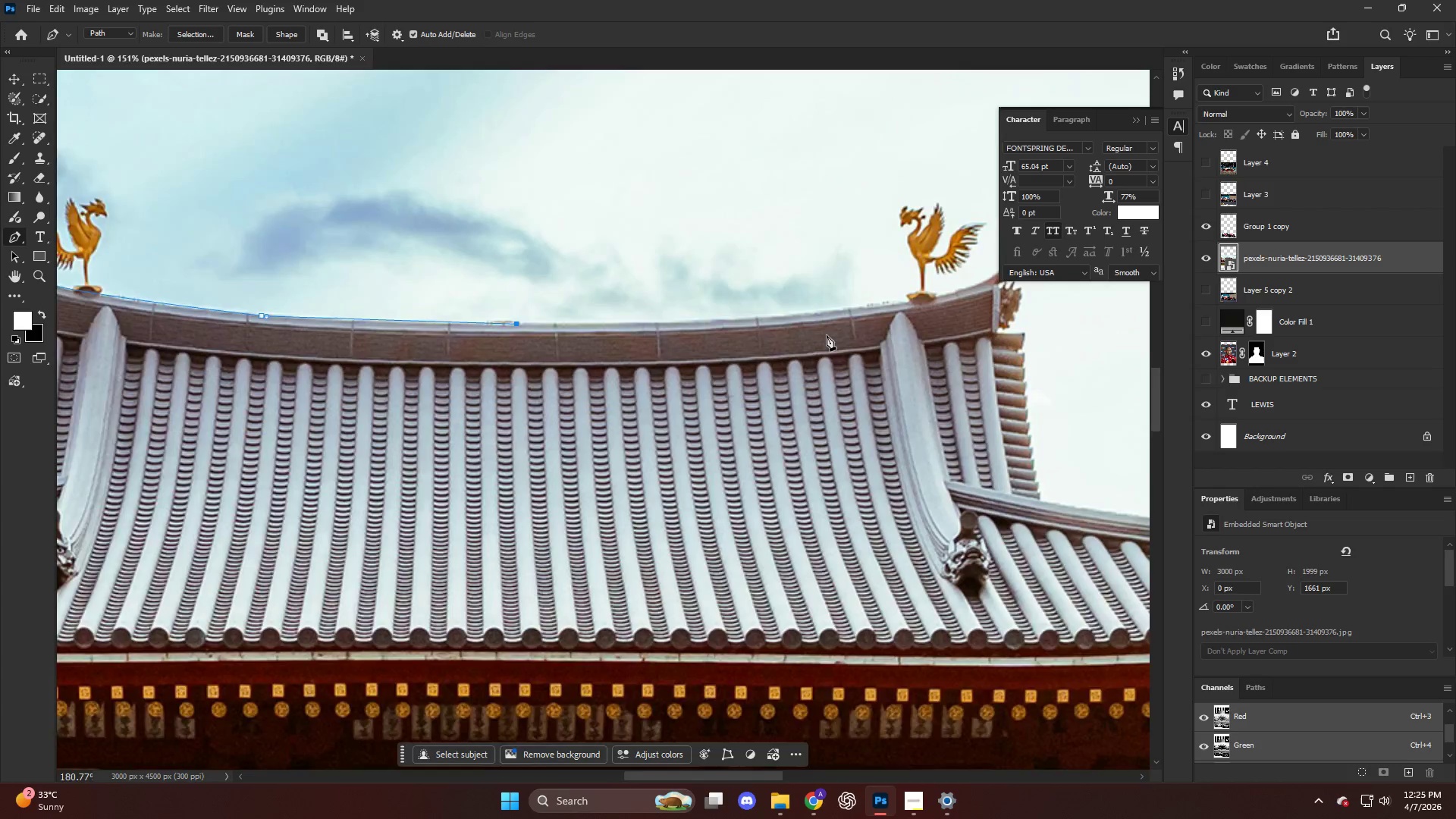 
key(Control+ControlLeft)
 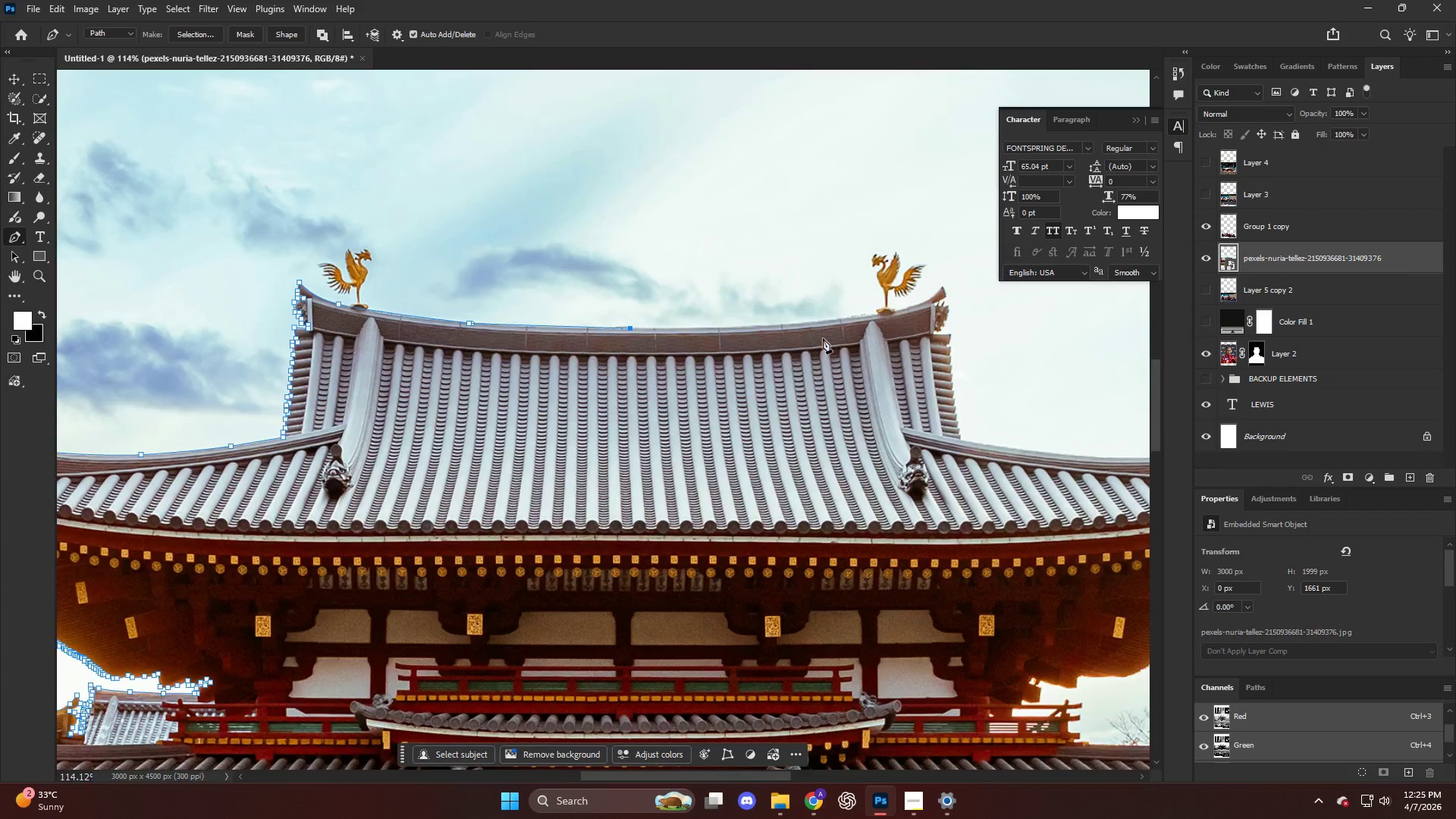 
hold_key(key=AltLeft, duration=0.39)
scroll: coordinate [827, 334], scroll_direction: down, amount: 10.0
 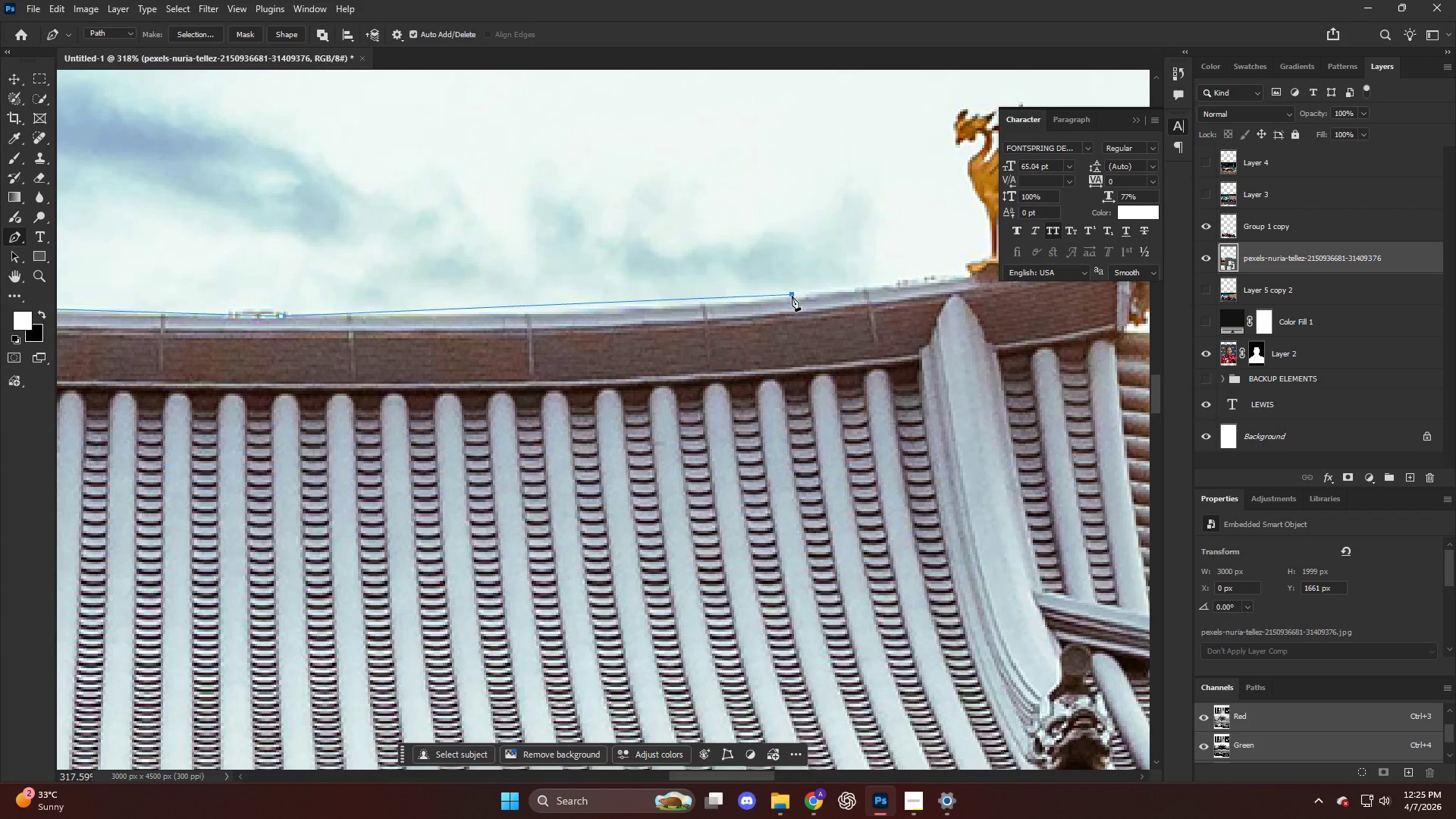 
key(Alt+AltLeft)
 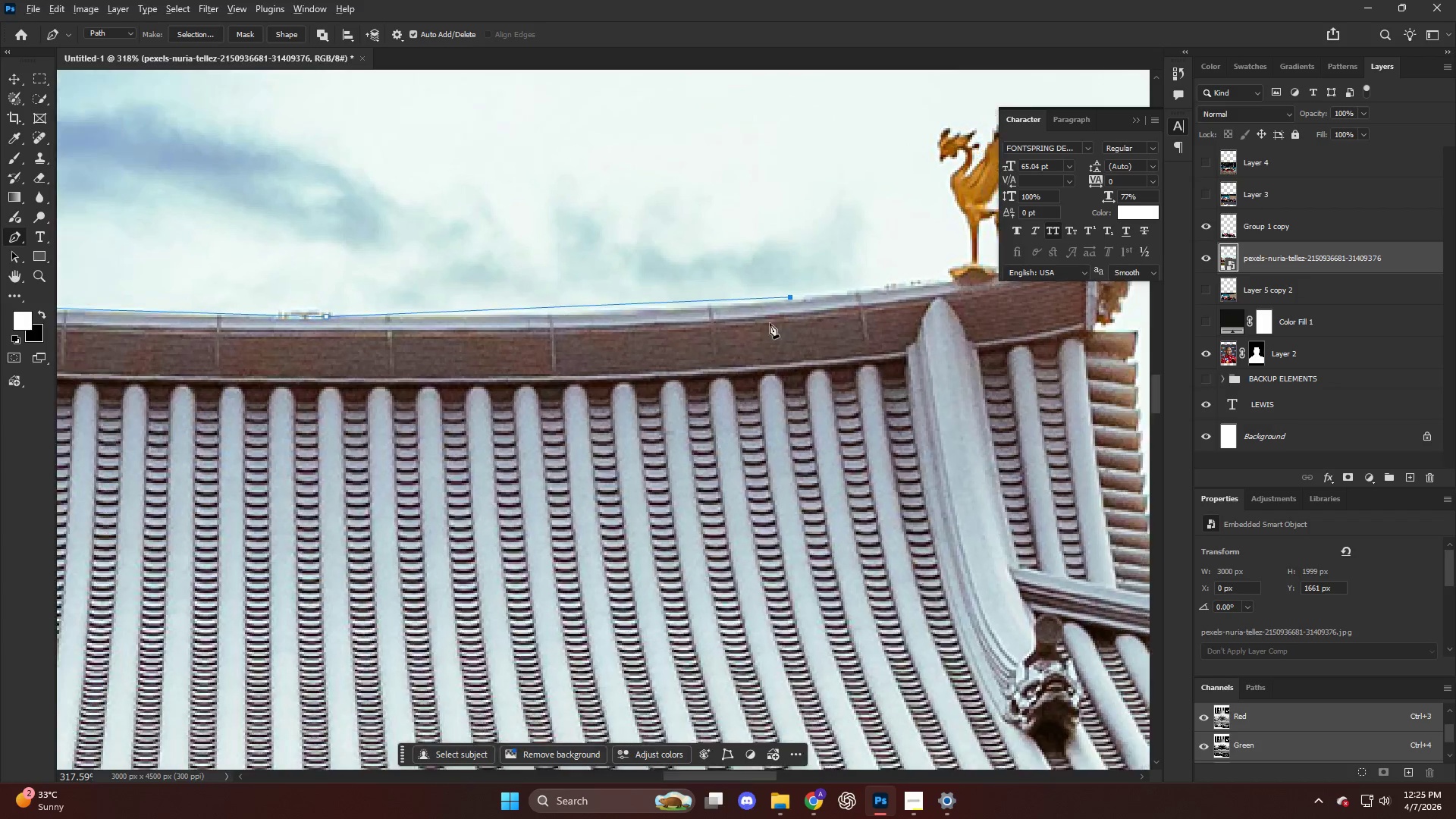 
hold_key(key=AltLeft, duration=0.47)
 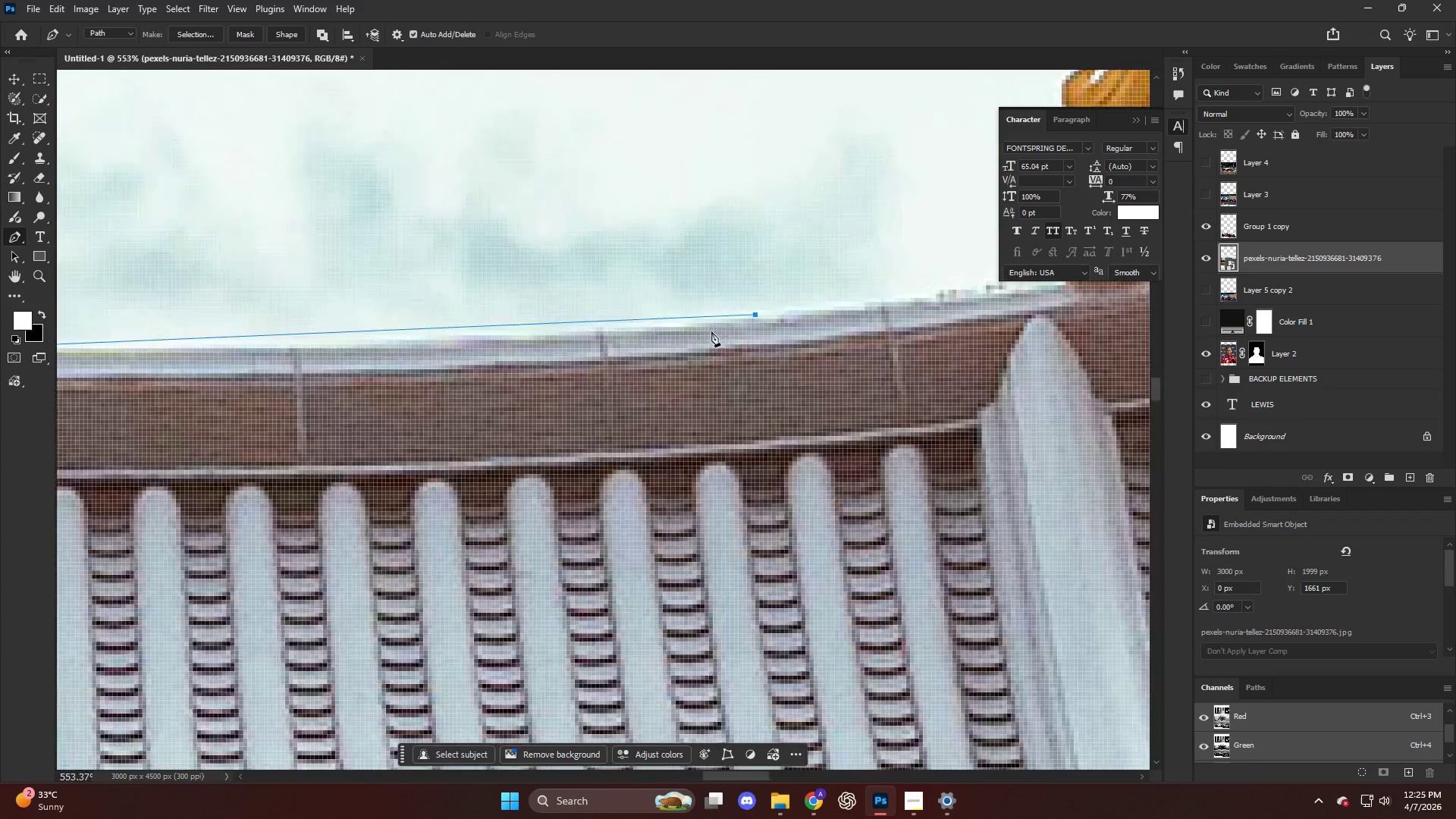 
key(Control+ControlLeft)
 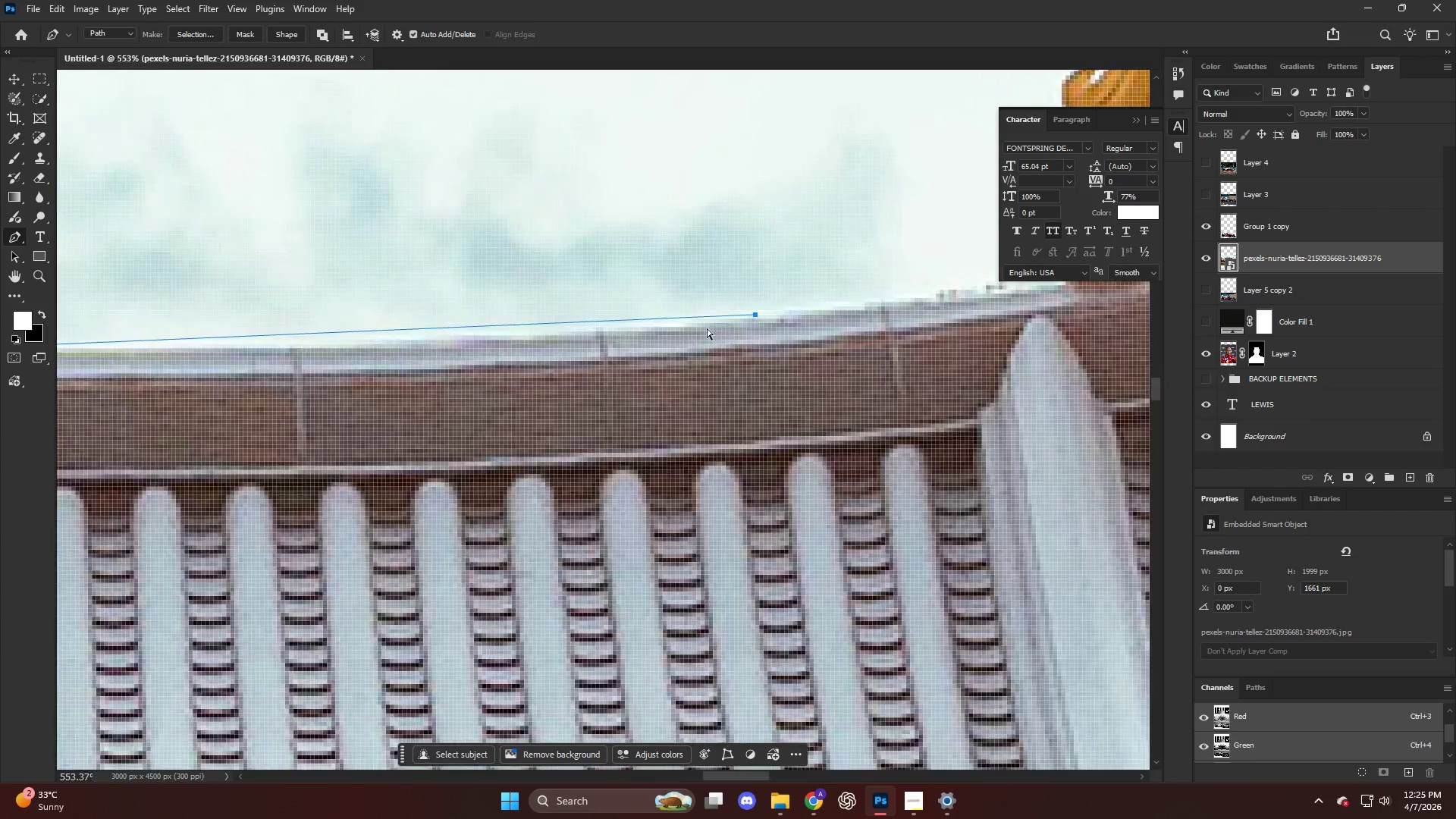 
key(Control+Z)
 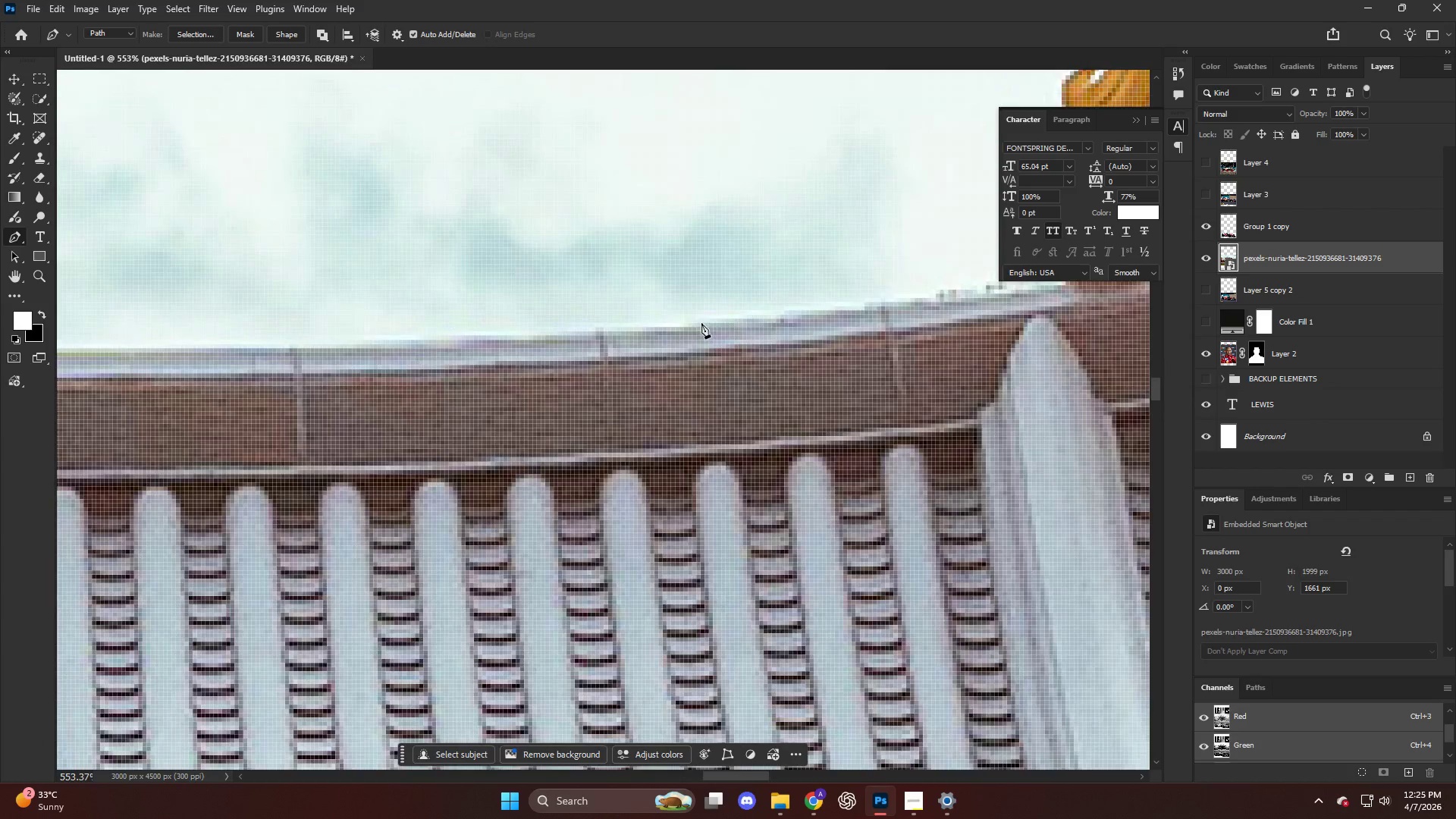 
scroll: coordinate [770, 325], scroll_direction: up, amount: 6.0
 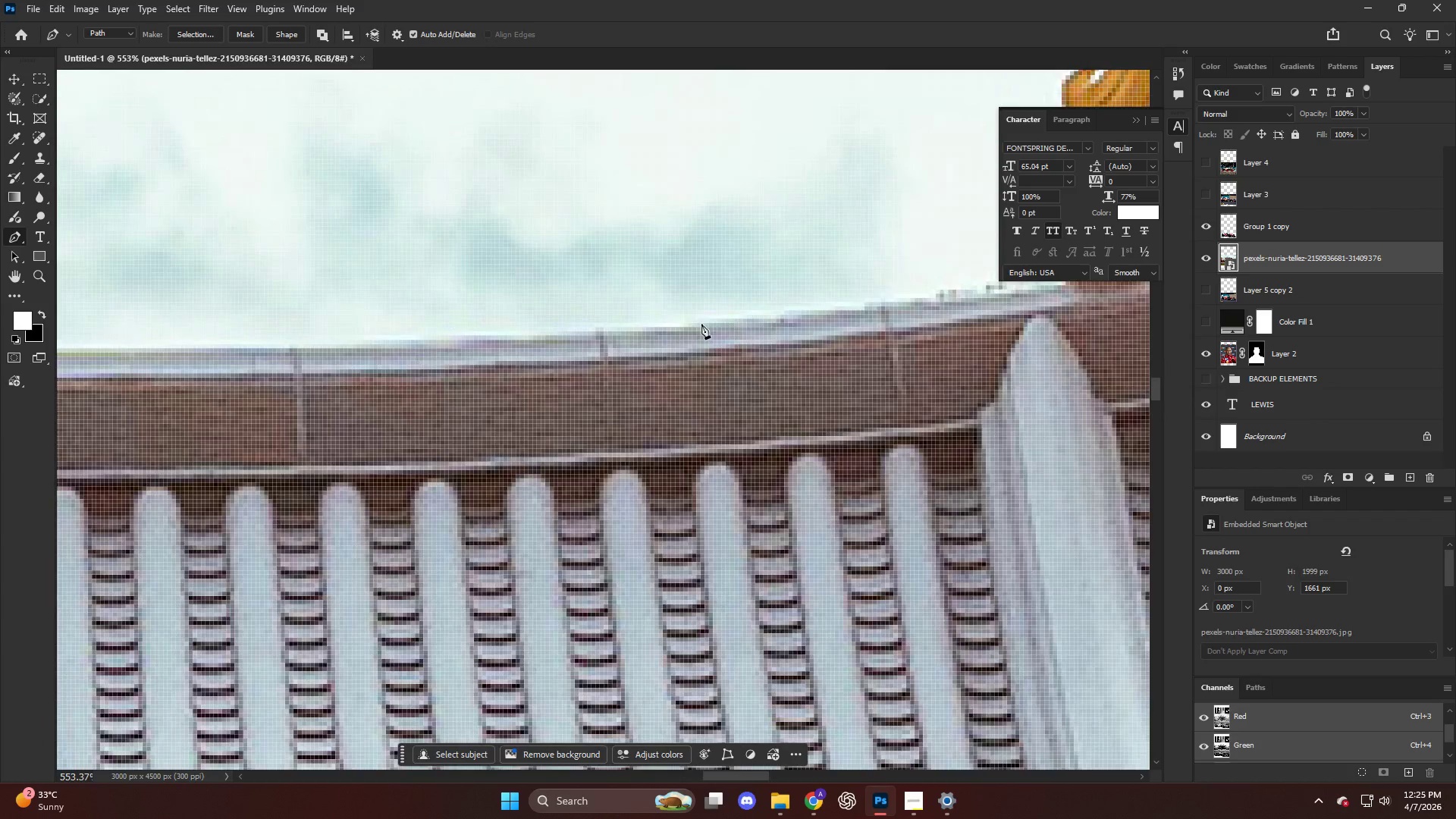 
left_click_drag(start_coordinate=[704, 322], to_coordinate=[826, 311])
 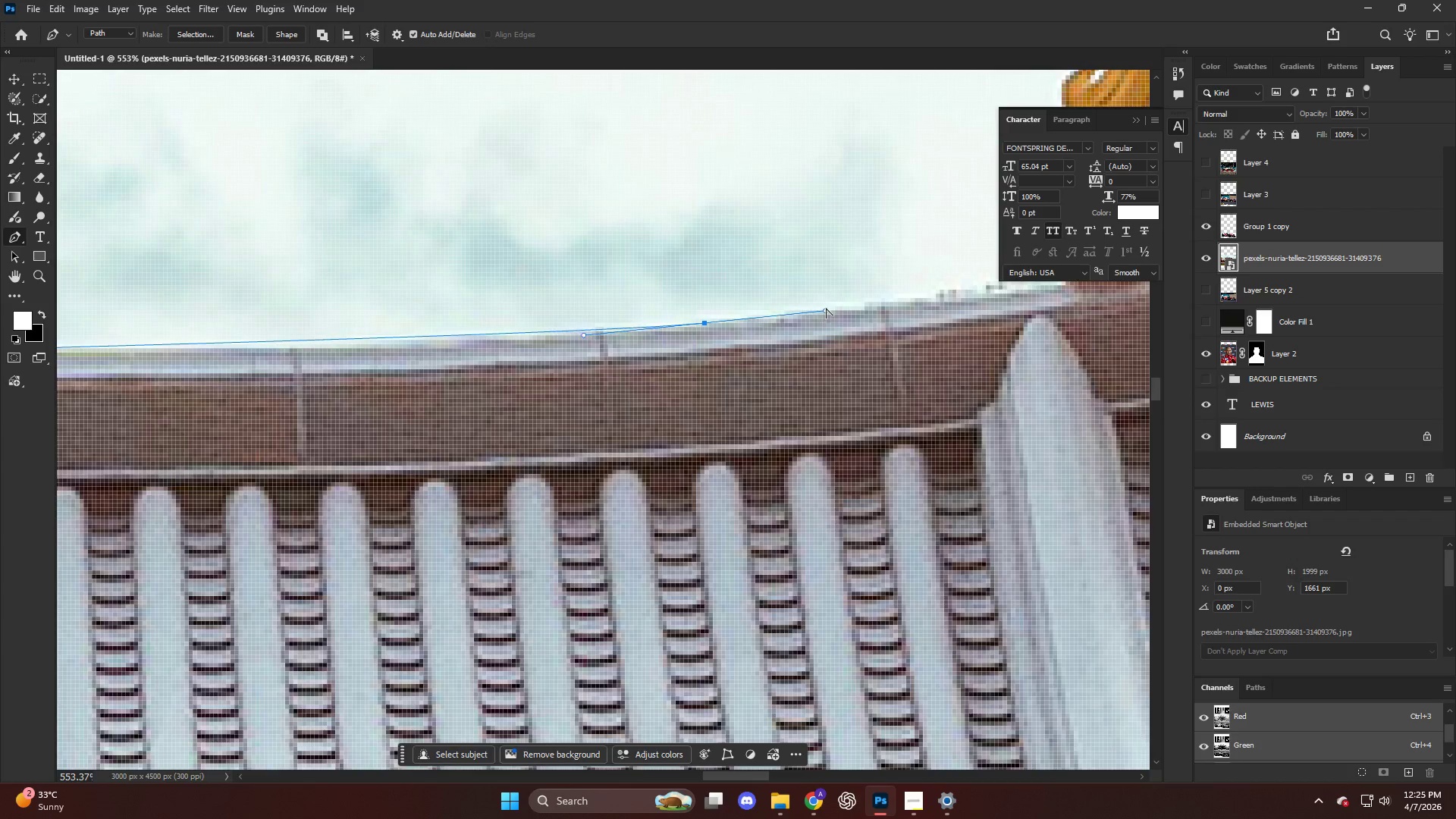 
hold_key(key=AltLeft, duration=0.58)
 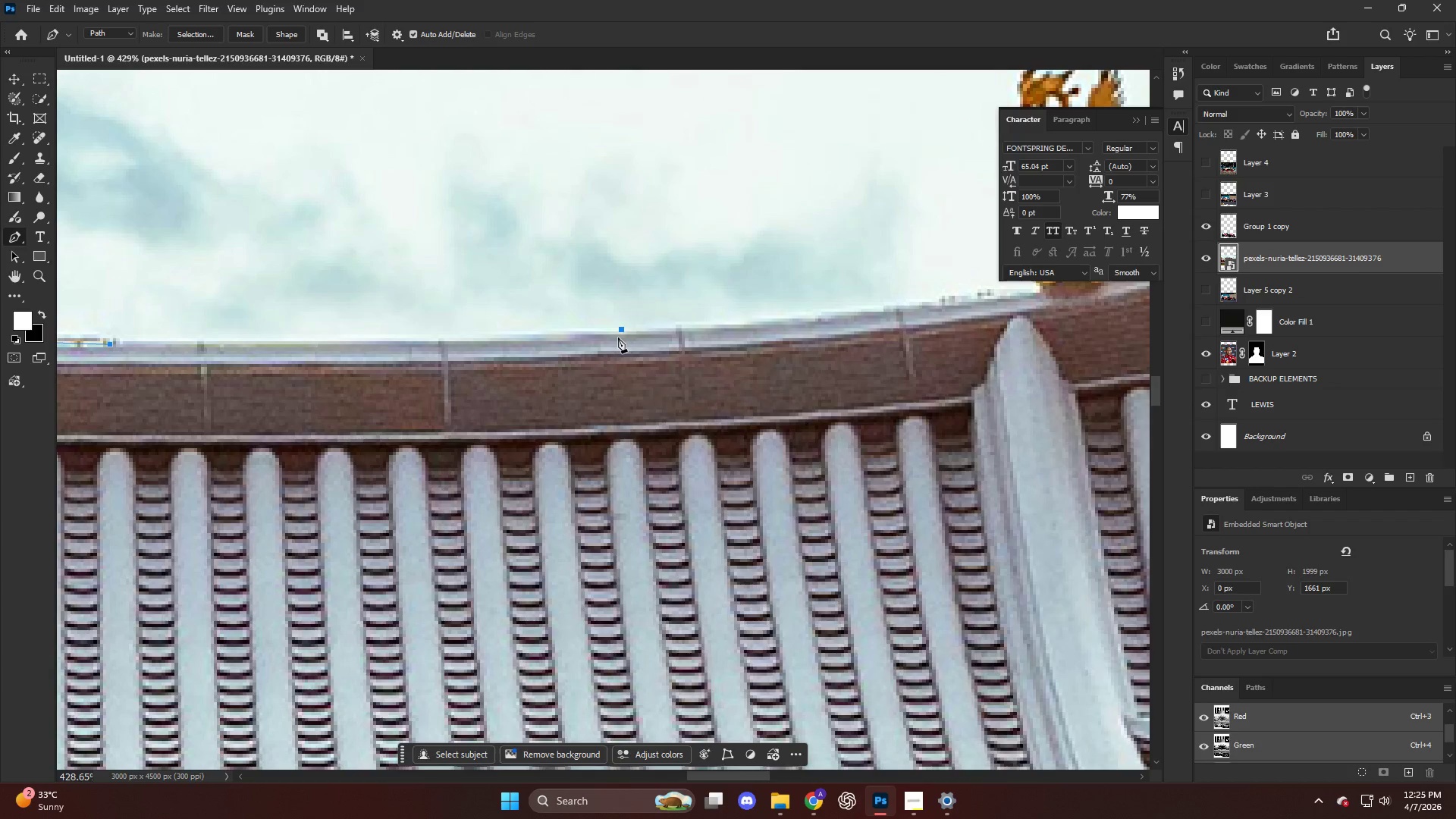 
key(Control+ControlLeft)
 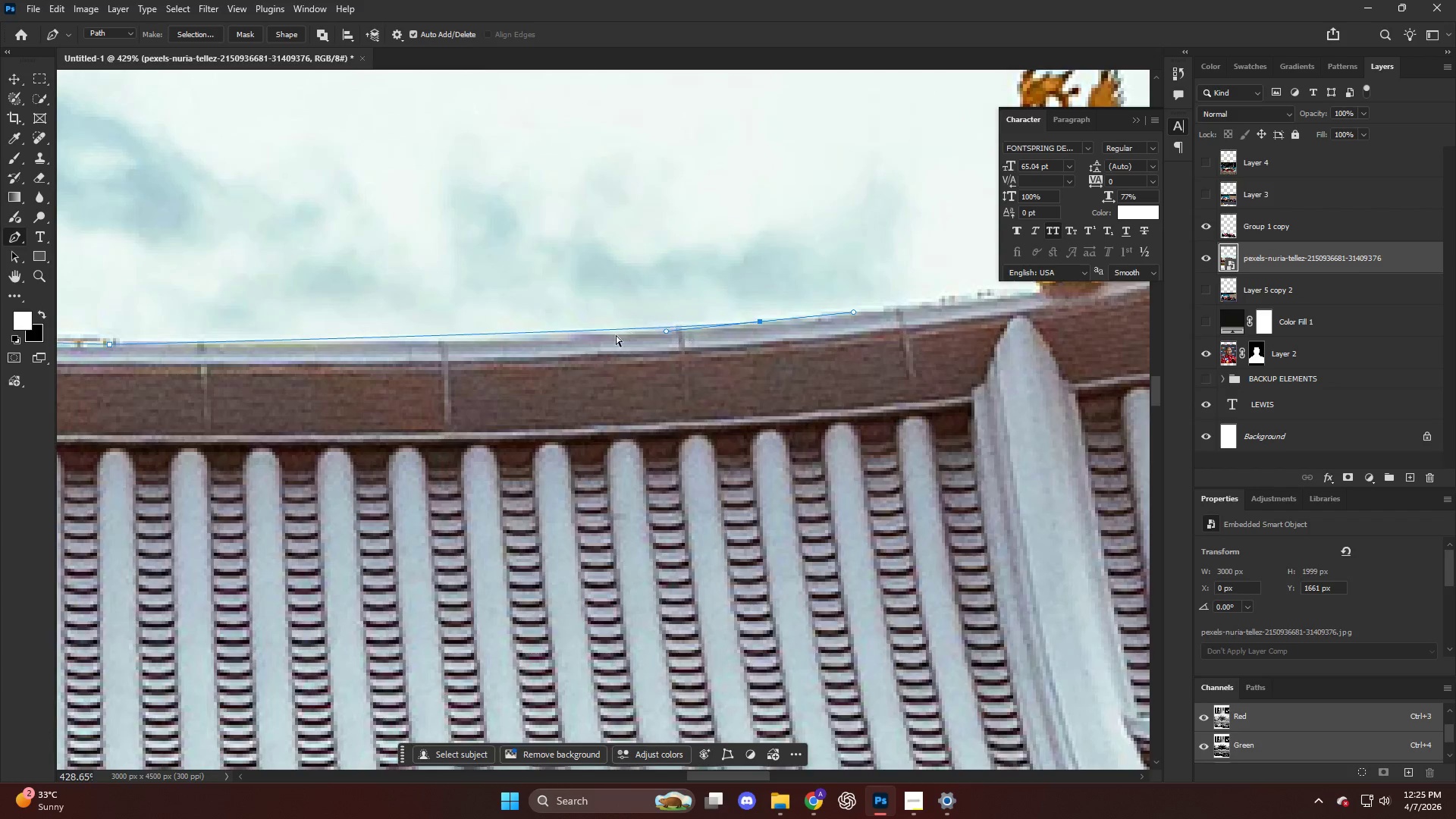 
key(Control+Z)
 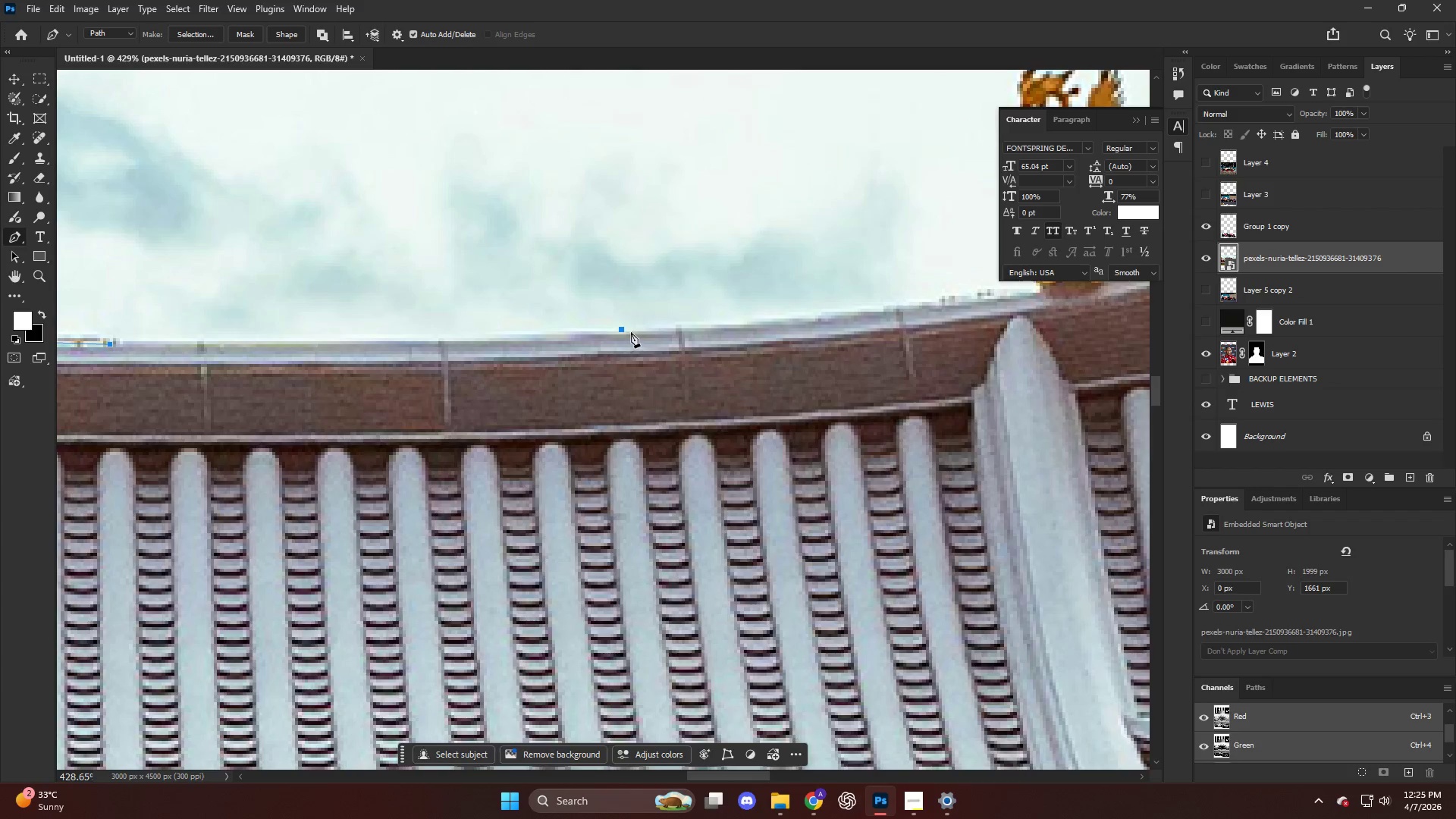 
scroll: coordinate [736, 325], scroll_direction: down, amount: 3.0
 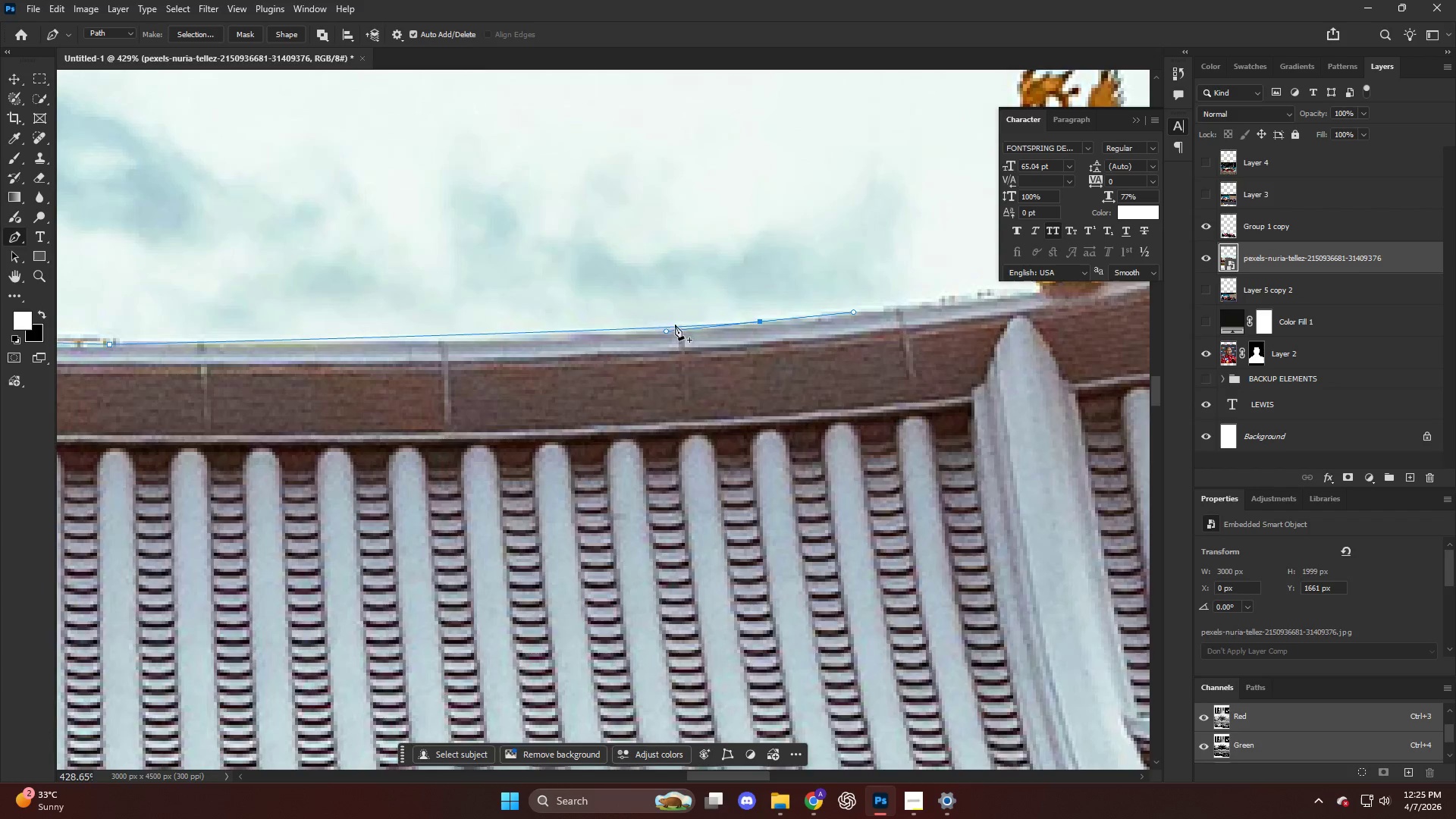 
left_click_drag(start_coordinate=[634, 332], to_coordinate=[717, 327])
 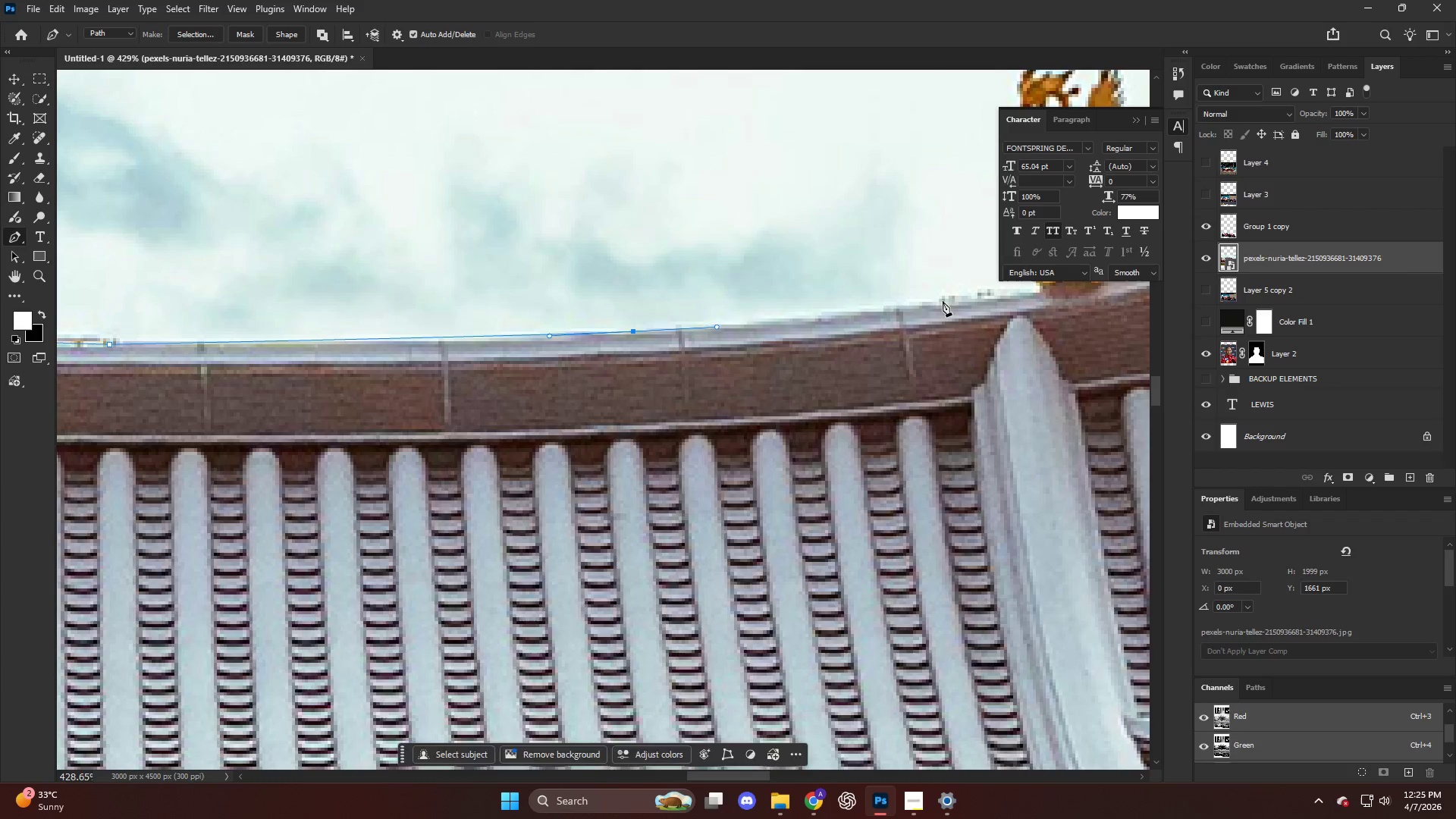 
left_click_drag(start_coordinate=[943, 301], to_coordinate=[1004, 293])
 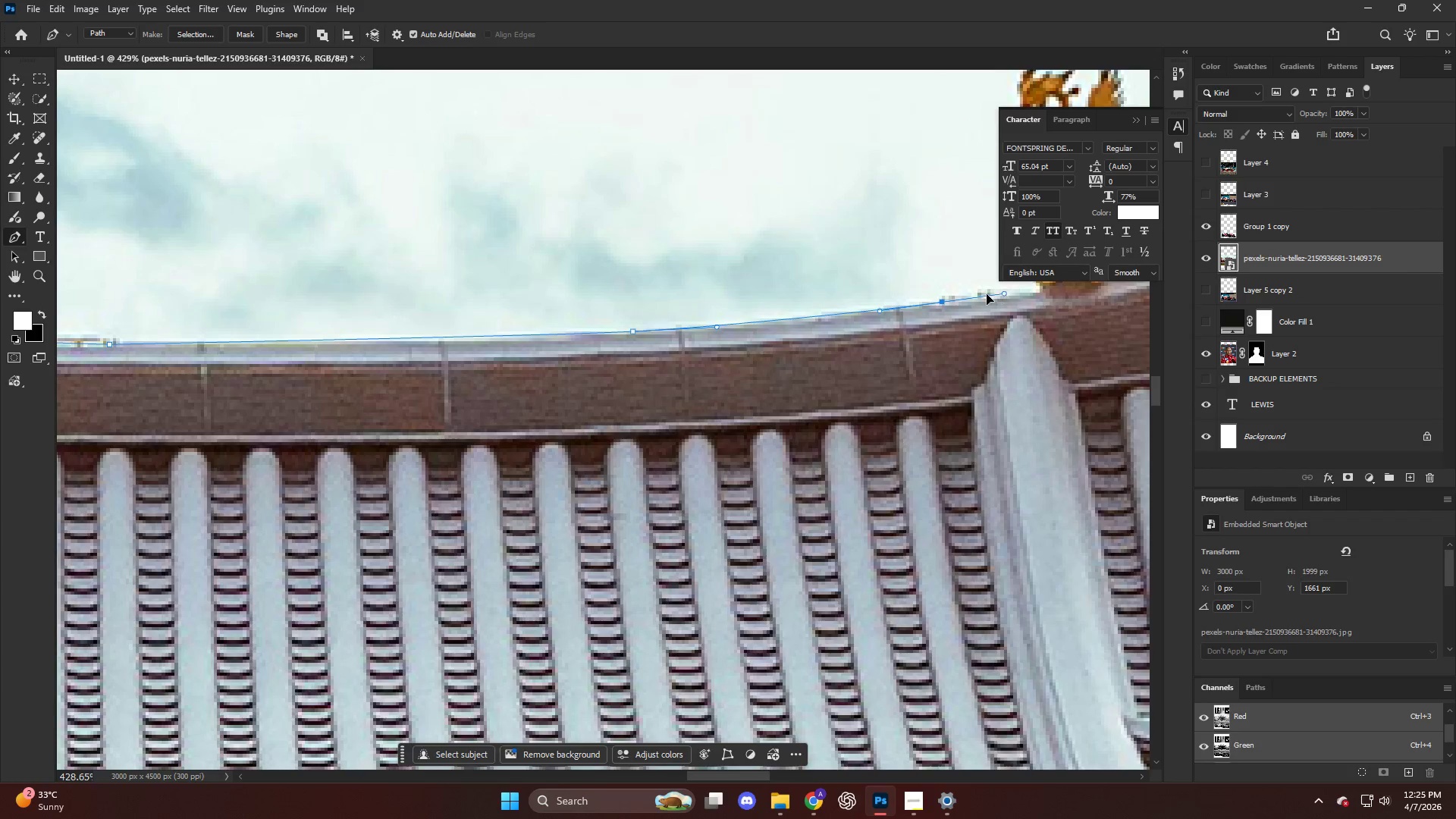 
hold_key(key=AltLeft, duration=0.48)
hold_key(key=ControlLeft, duration=0.33)
hold_key(key=AltLeft, duration=1.06)
scroll: coordinate [551, 404], scroll_direction: down, amount: 7.0
 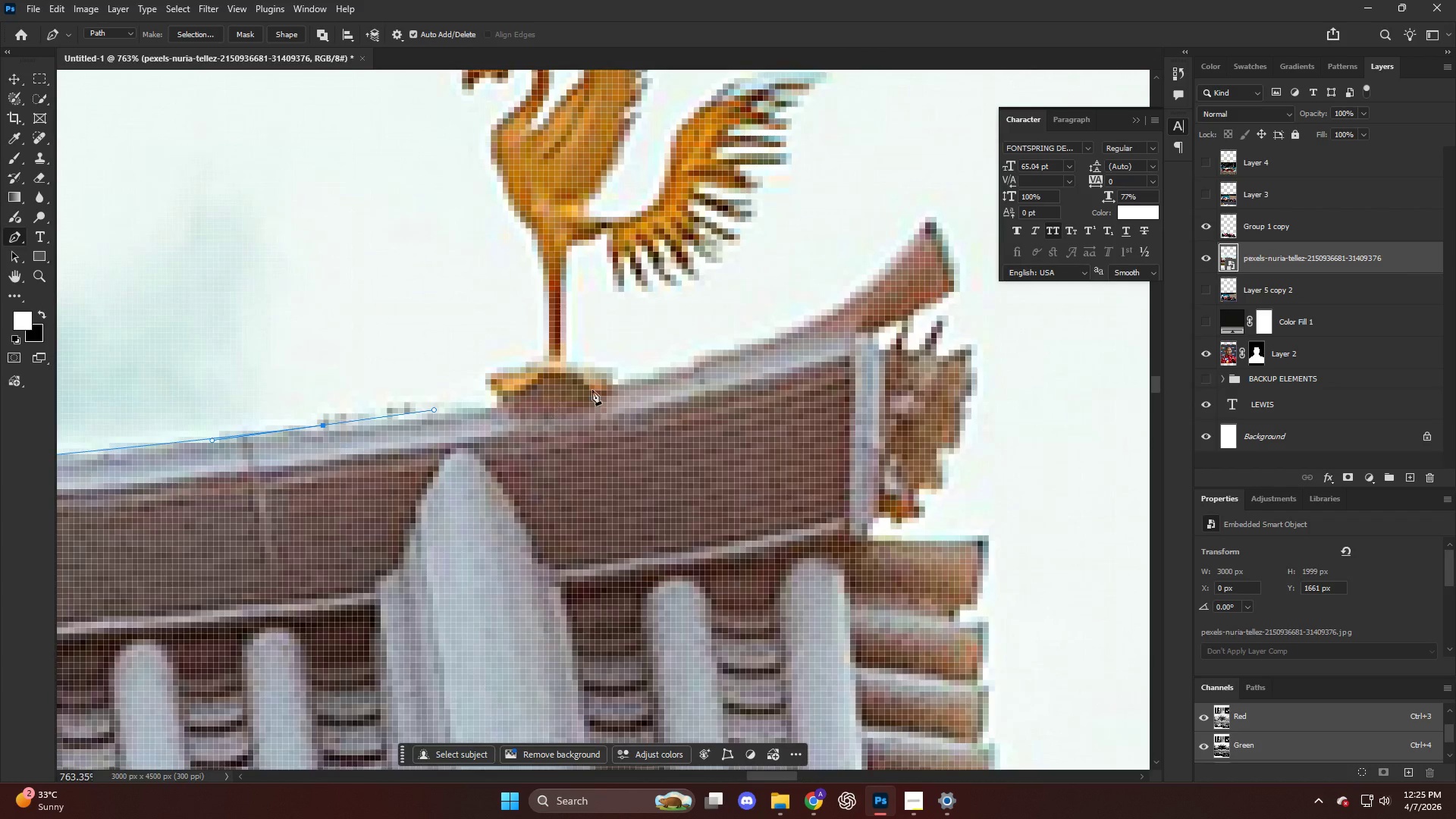 
left_click_drag(start_coordinate=[682, 364], to_coordinate=[838, 314])
 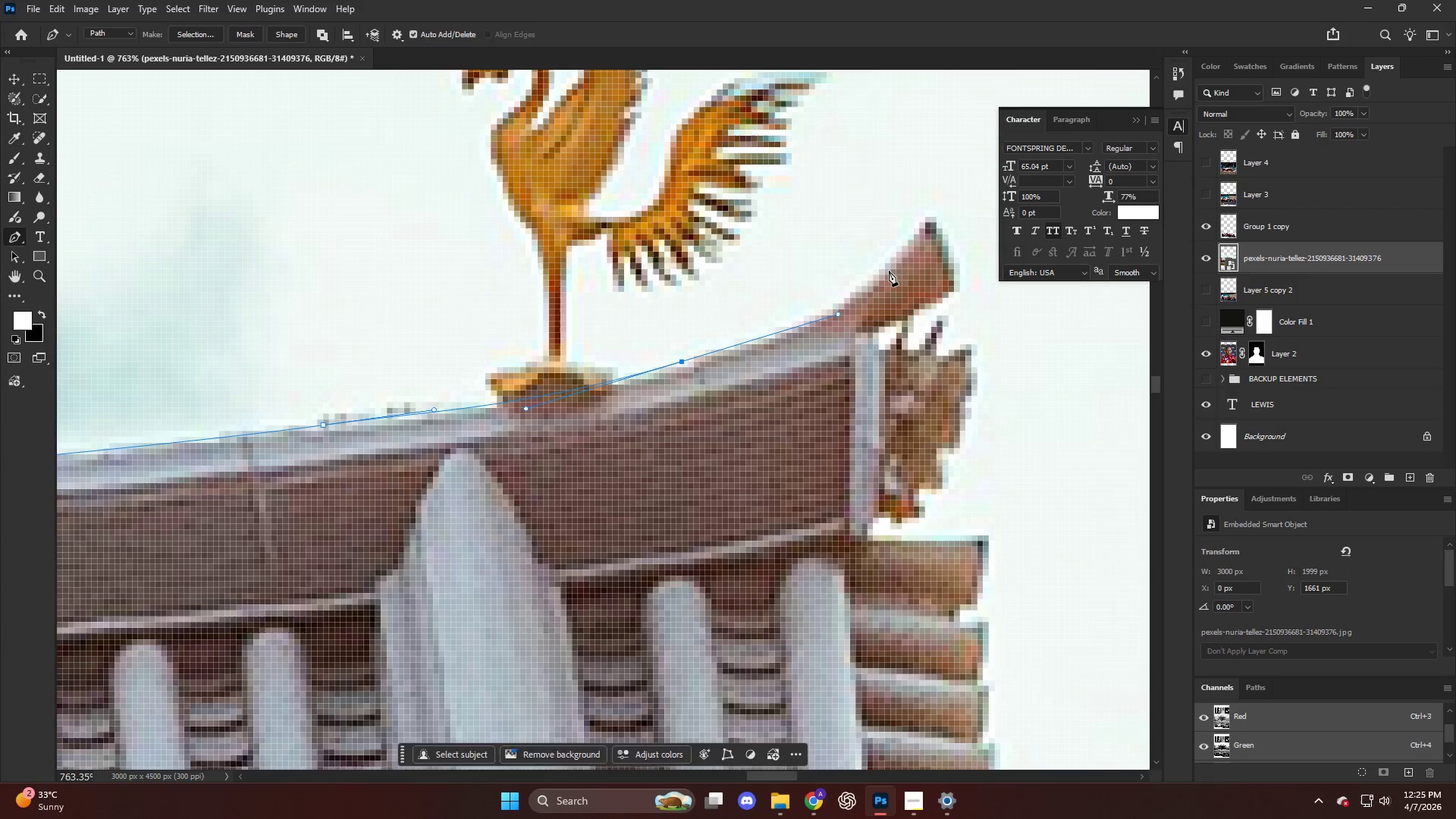 
left_click_drag(start_coordinate=[890, 270], to_coordinate=[901, 256])
 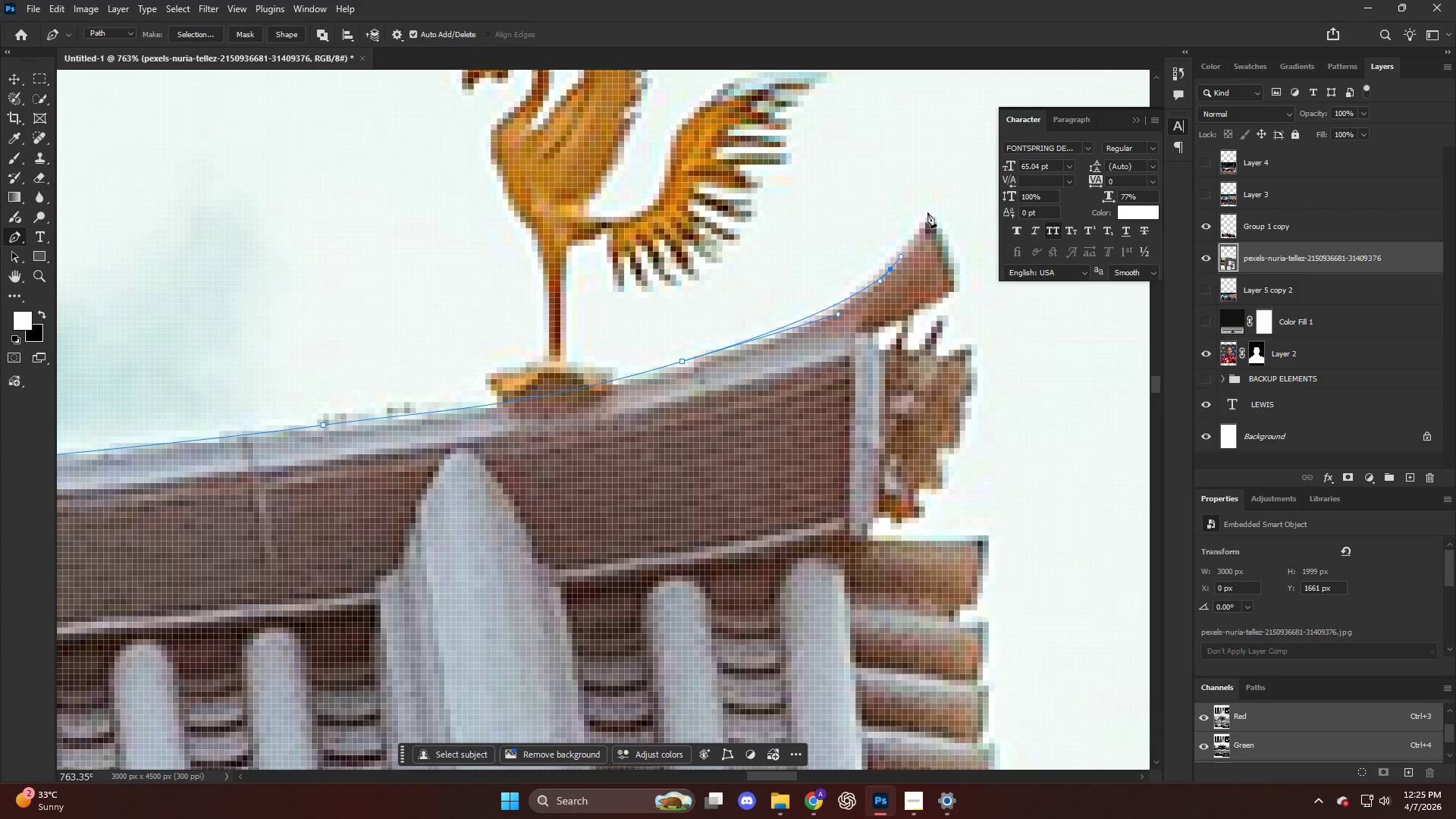 
left_click_drag(start_coordinate=[930, 212], to_coordinate=[935, 215])
 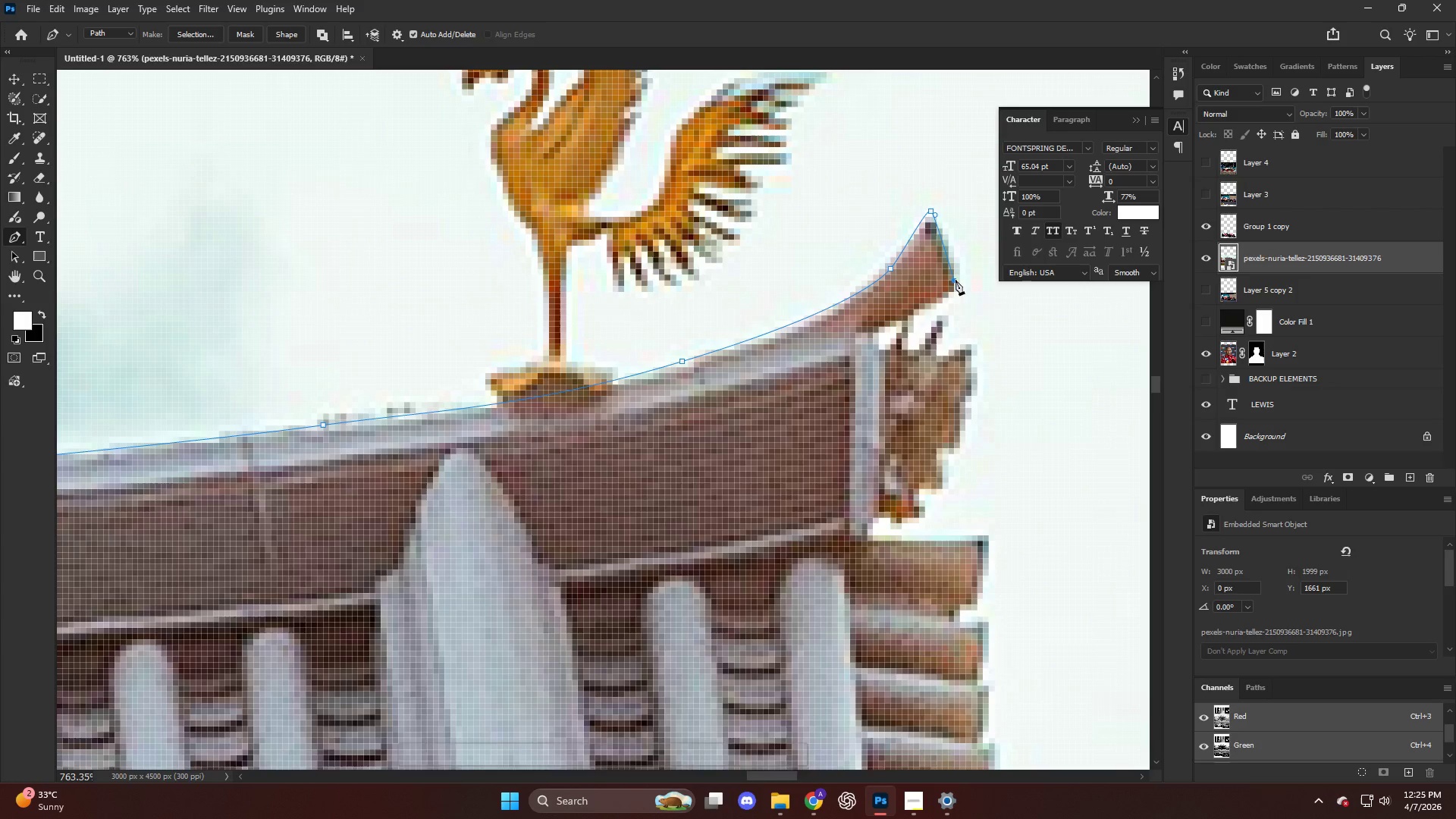 
hold_key(key=AltLeft, duration=0.73)
 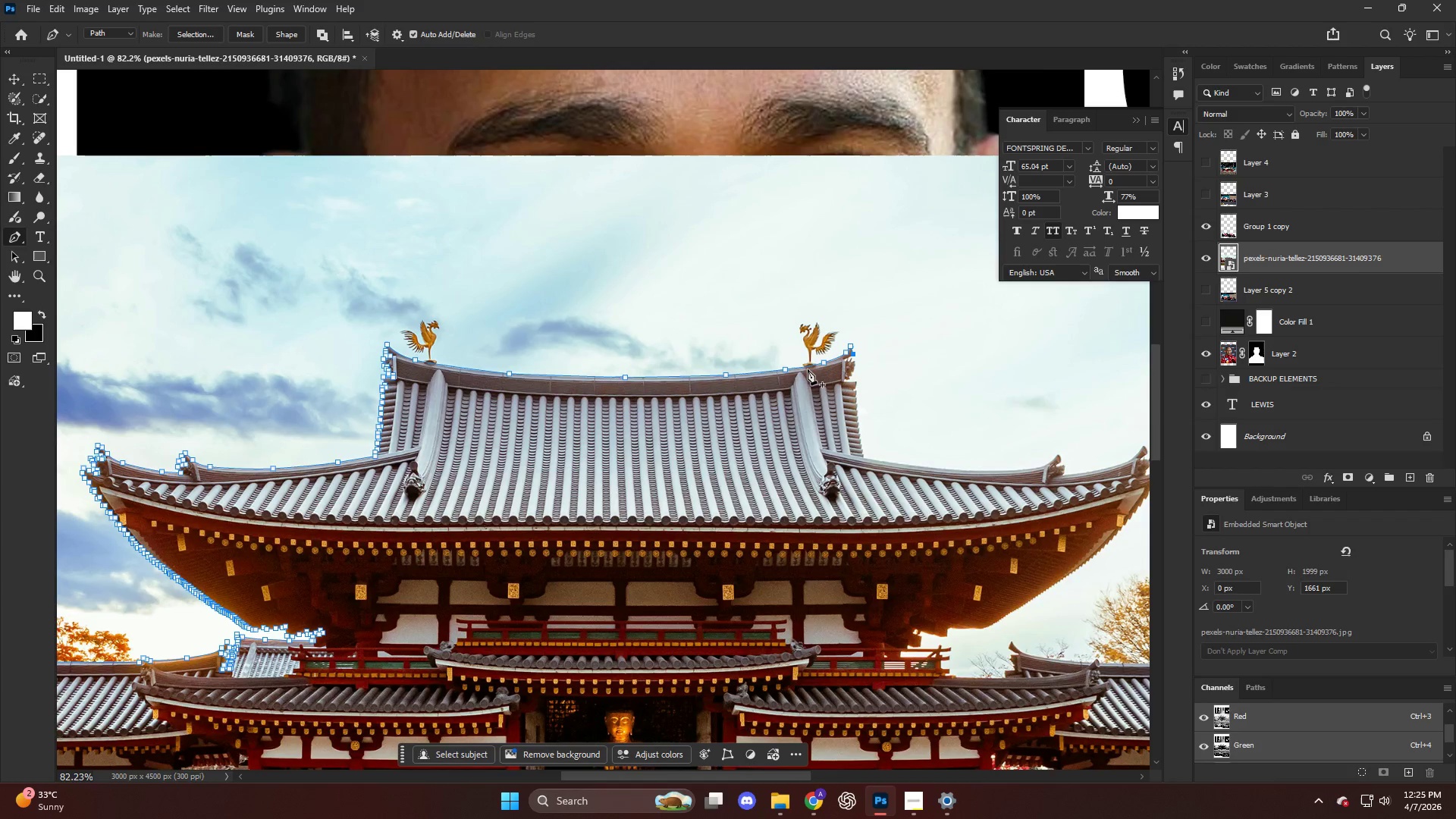 
key(Control+ControlLeft)
 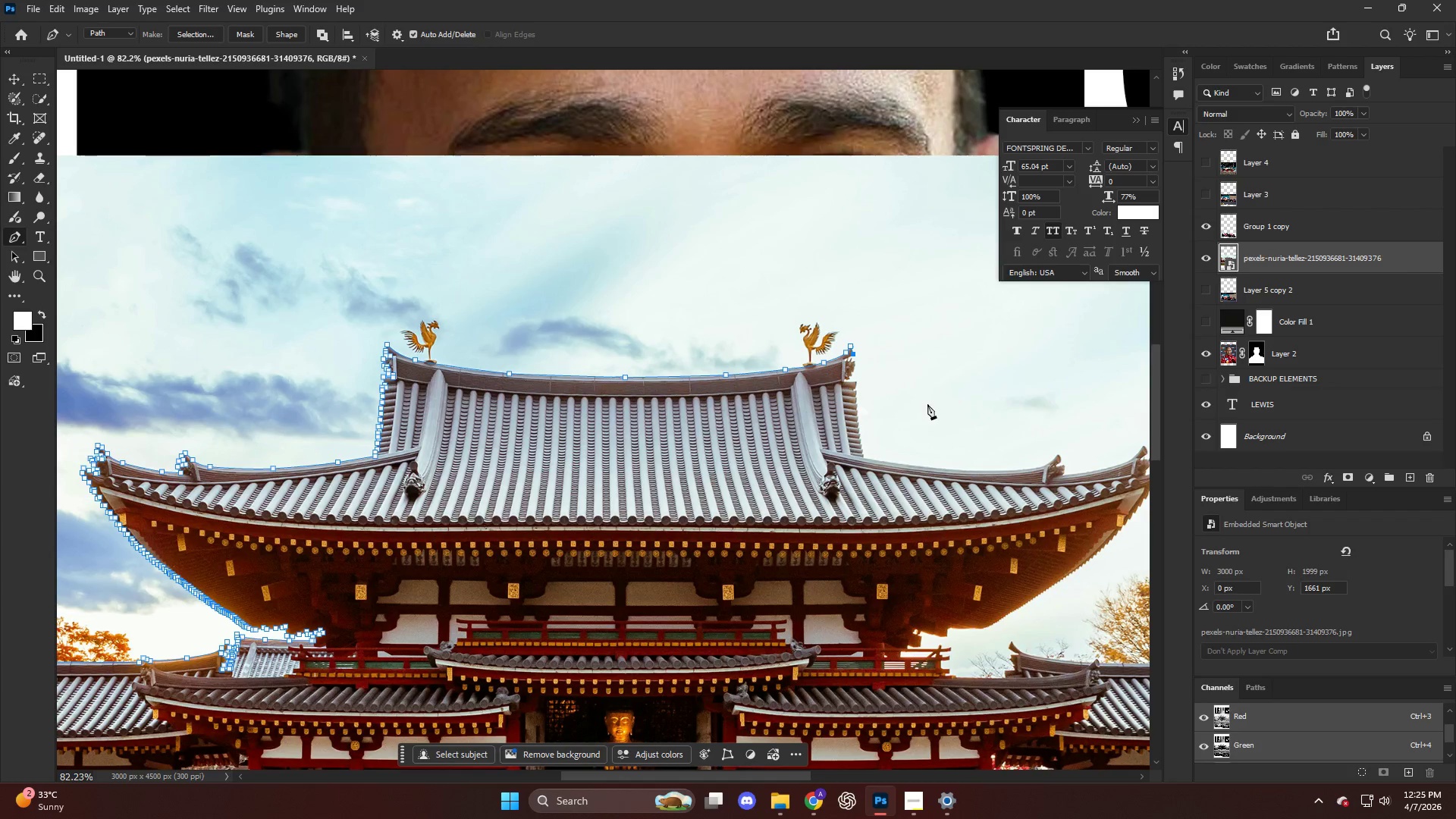 
scroll: coordinate [767, 366], scroll_direction: down, amount: 20.0
 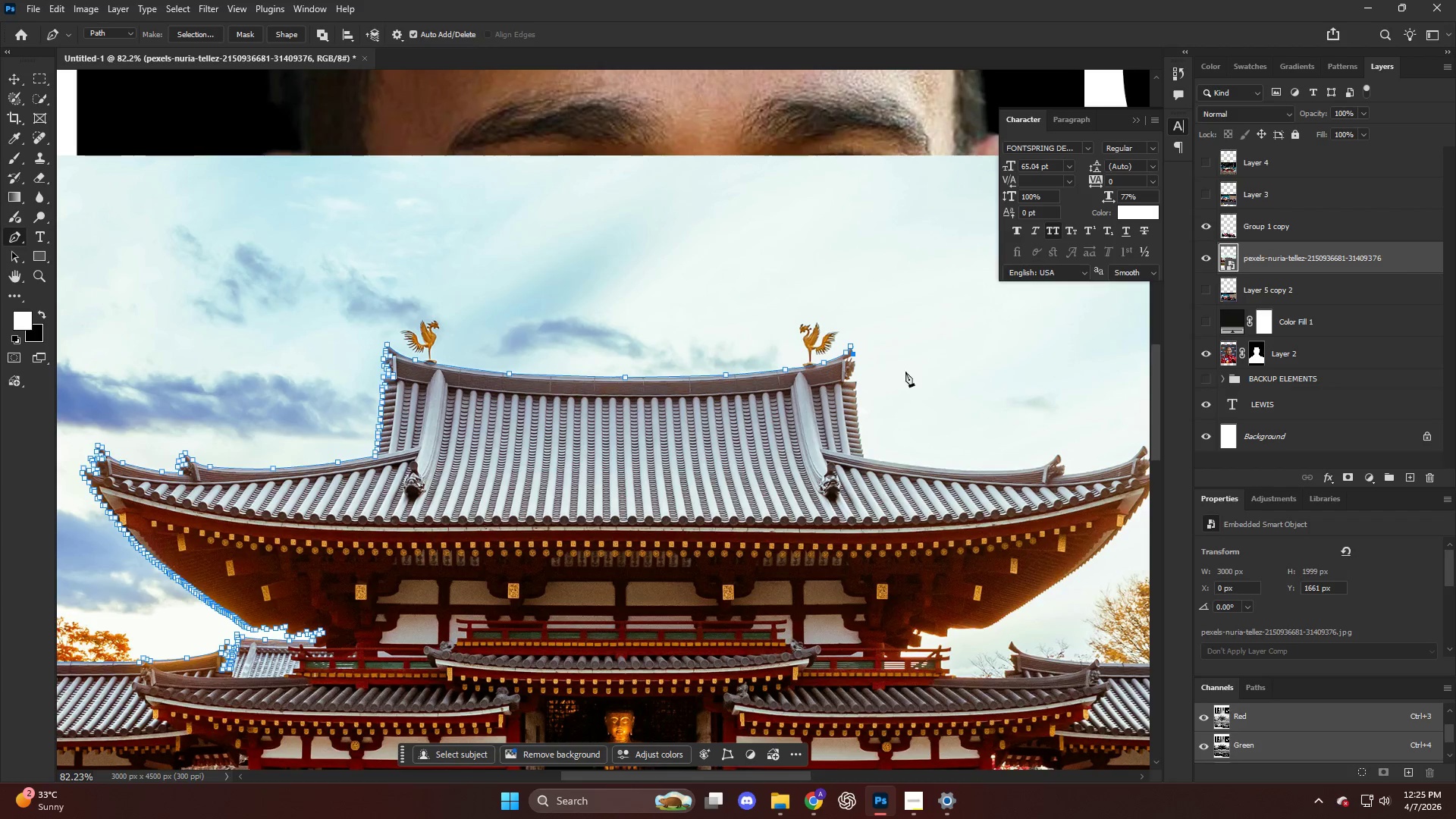 
hold_key(key=AltLeft, duration=0.45)
 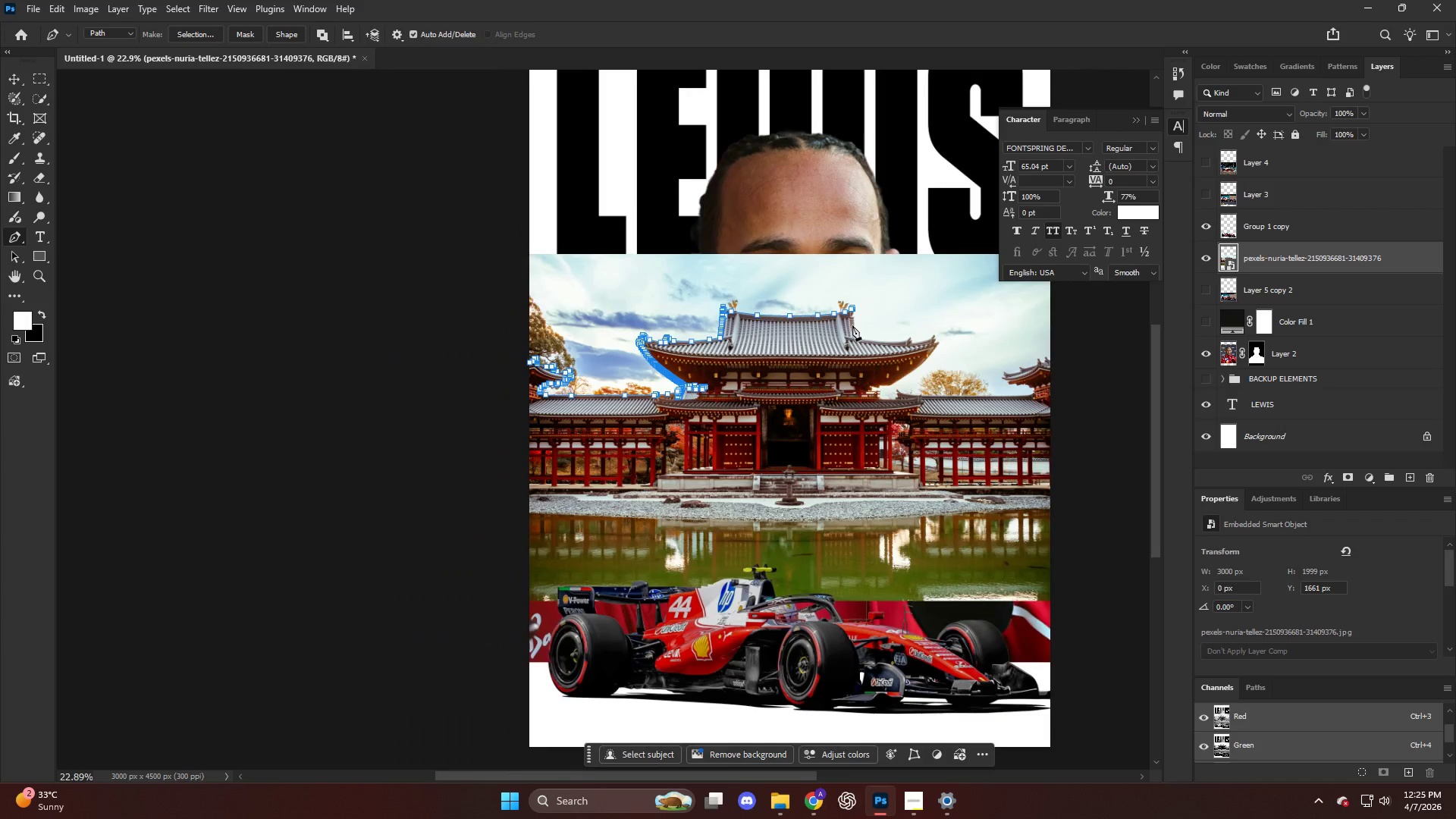 
key(Control+ControlLeft)
 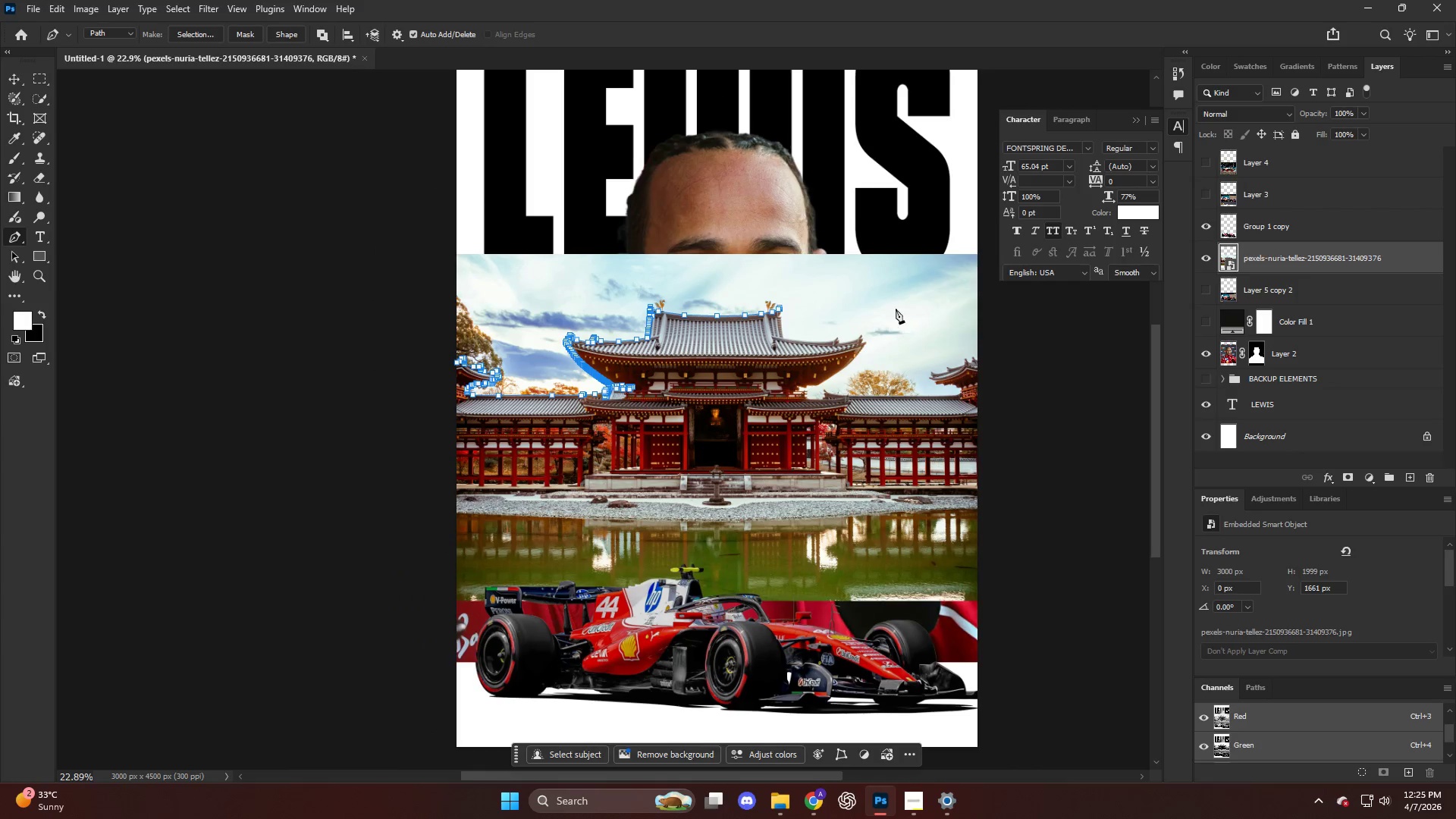 
scroll: coordinate [852, 325], scroll_direction: down, amount: 27.0
 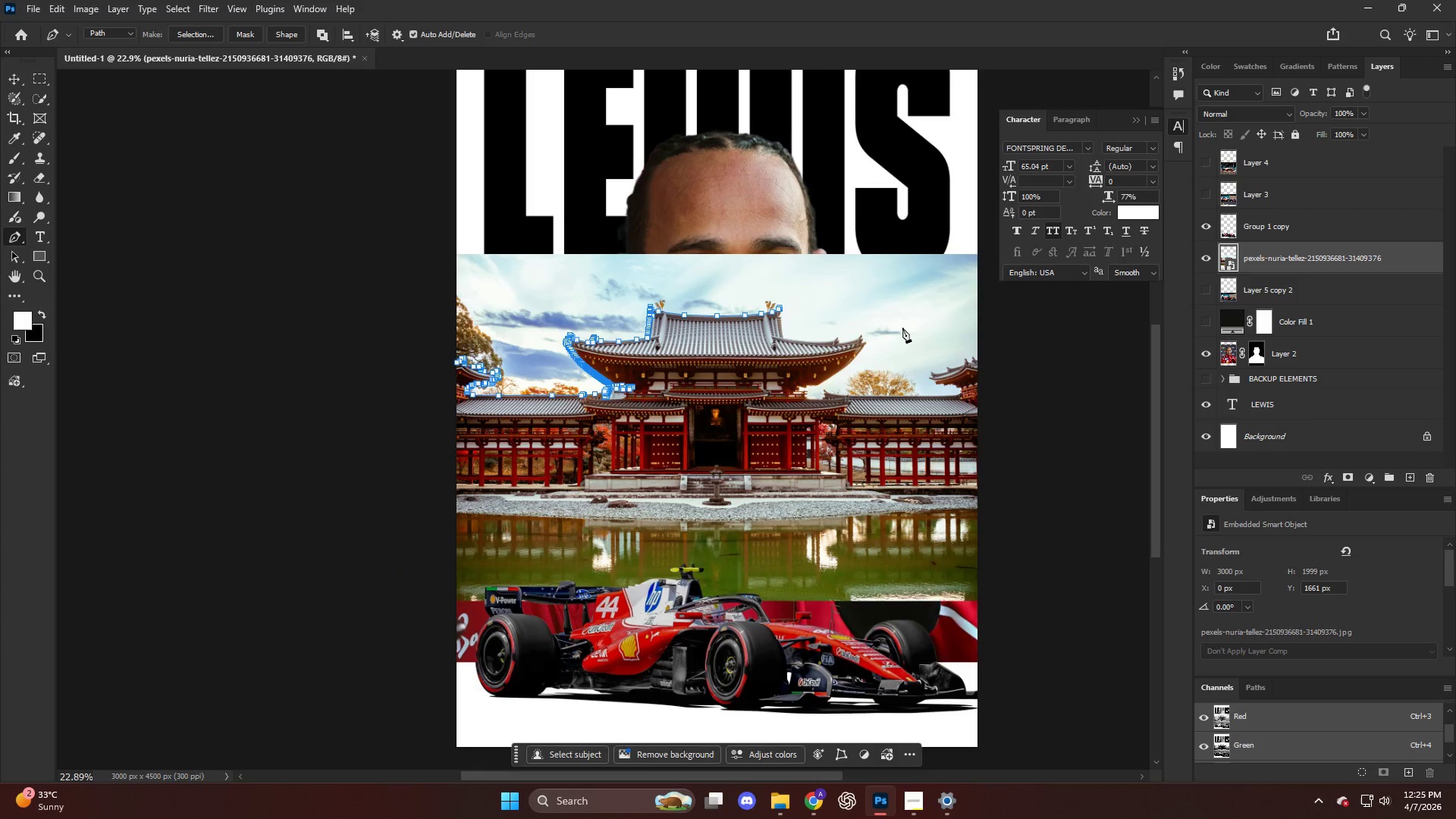 
hold_key(key=AltLeft, duration=1.7)
 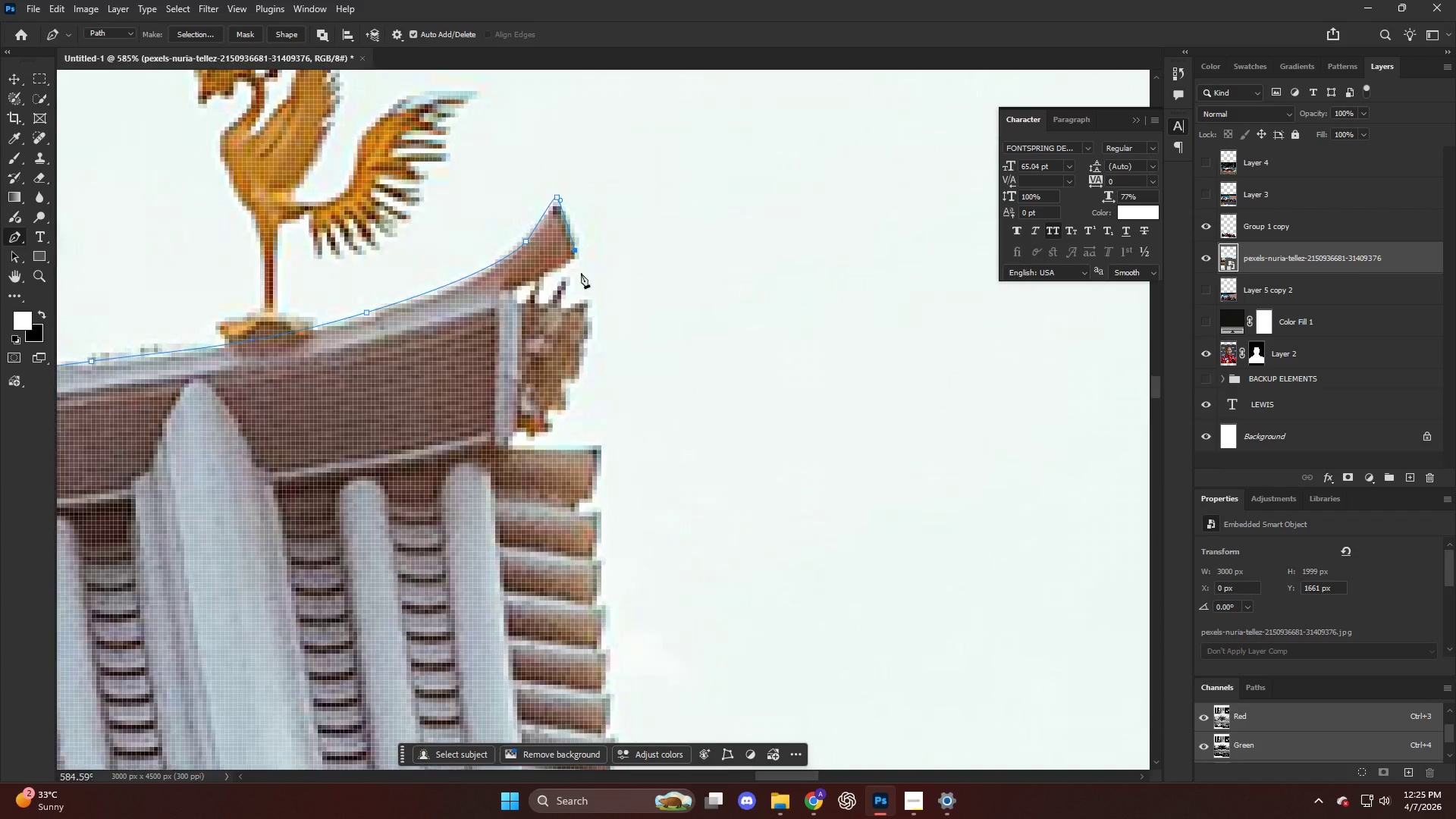 
key(Alt+AltLeft)
 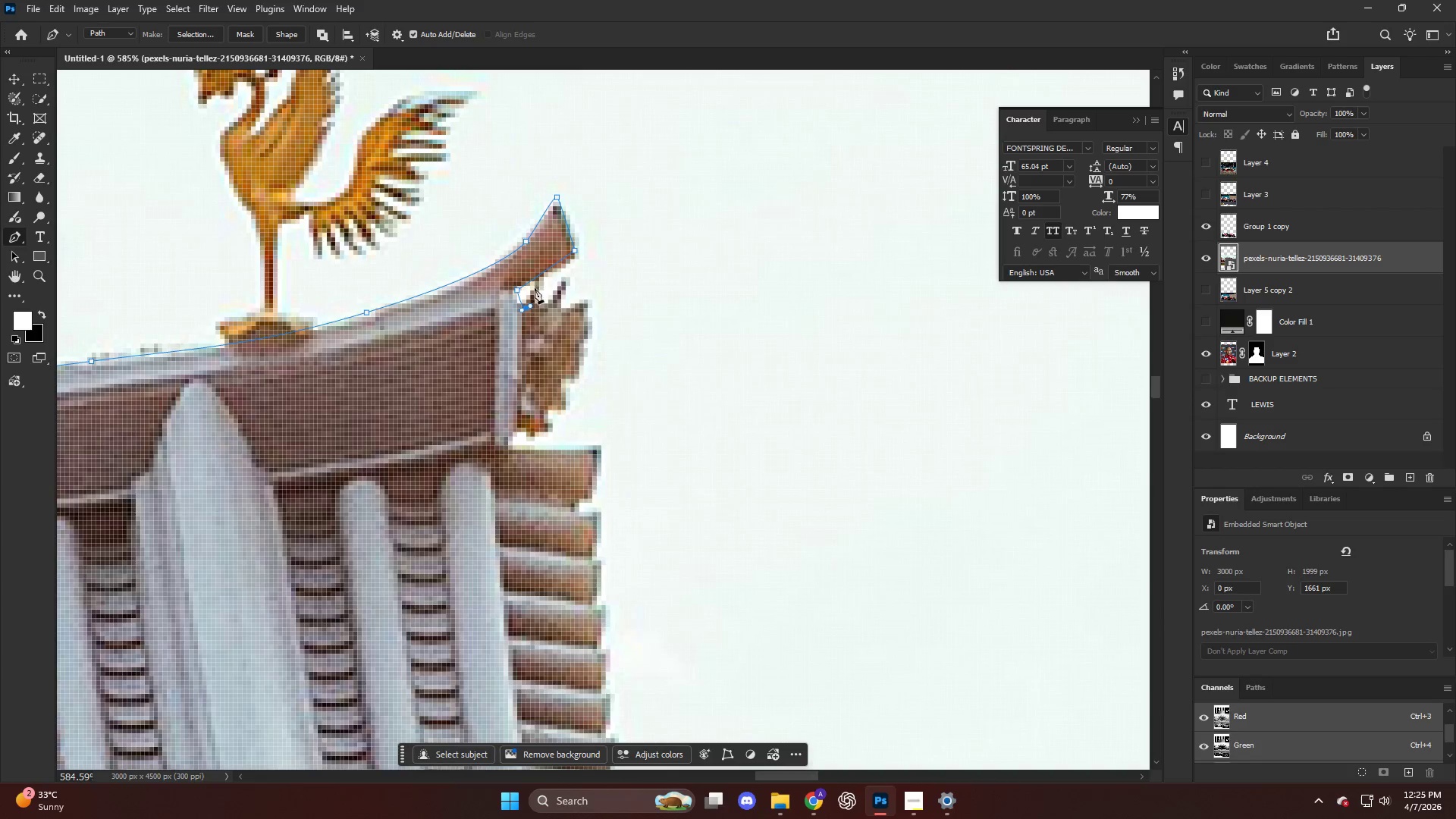 
scroll: coordinate [601, 251], scroll_direction: up, amount: 43.0
 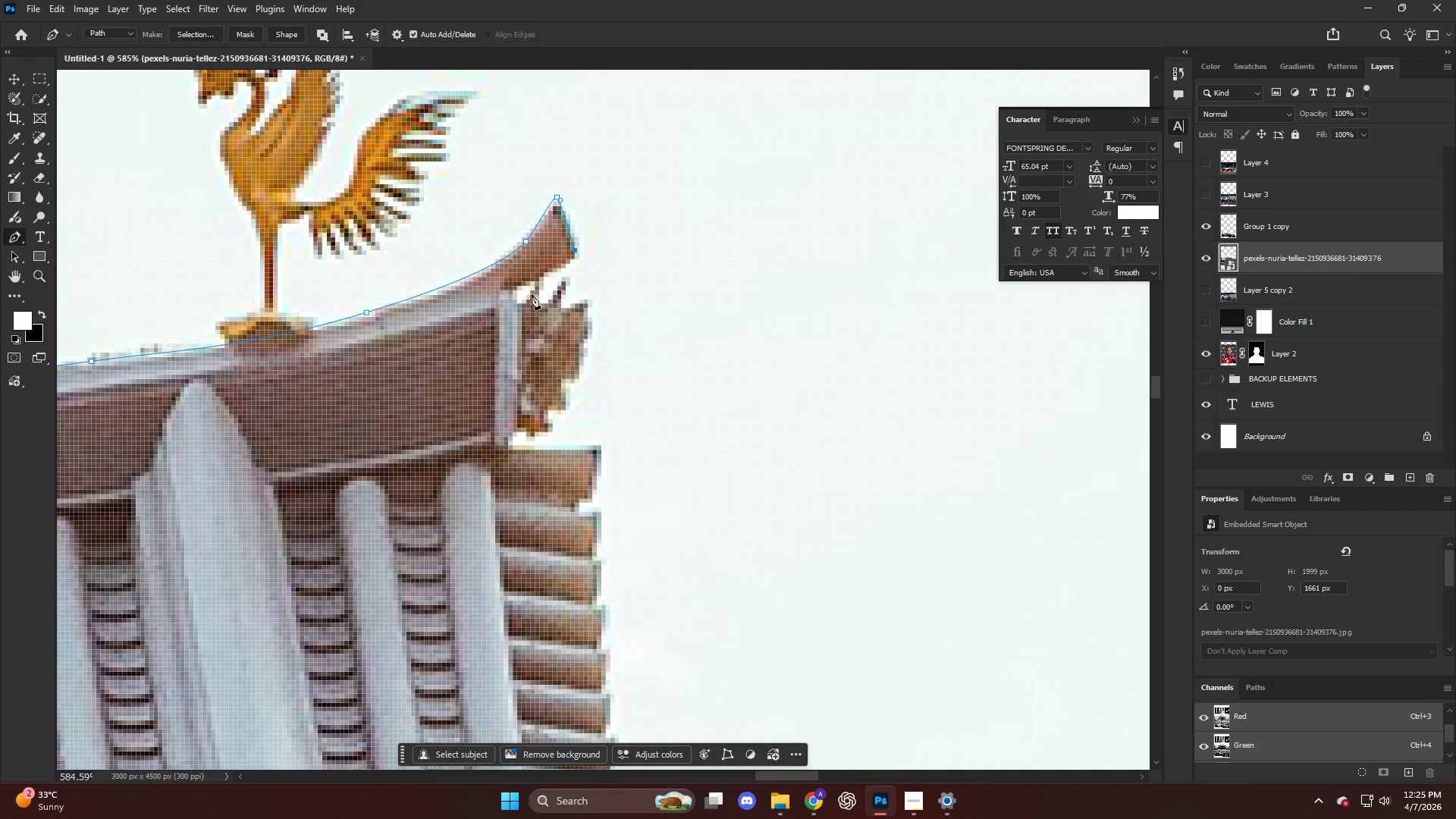 
left_click_drag(start_coordinate=[557, 306], to_coordinate=[557, 288])
 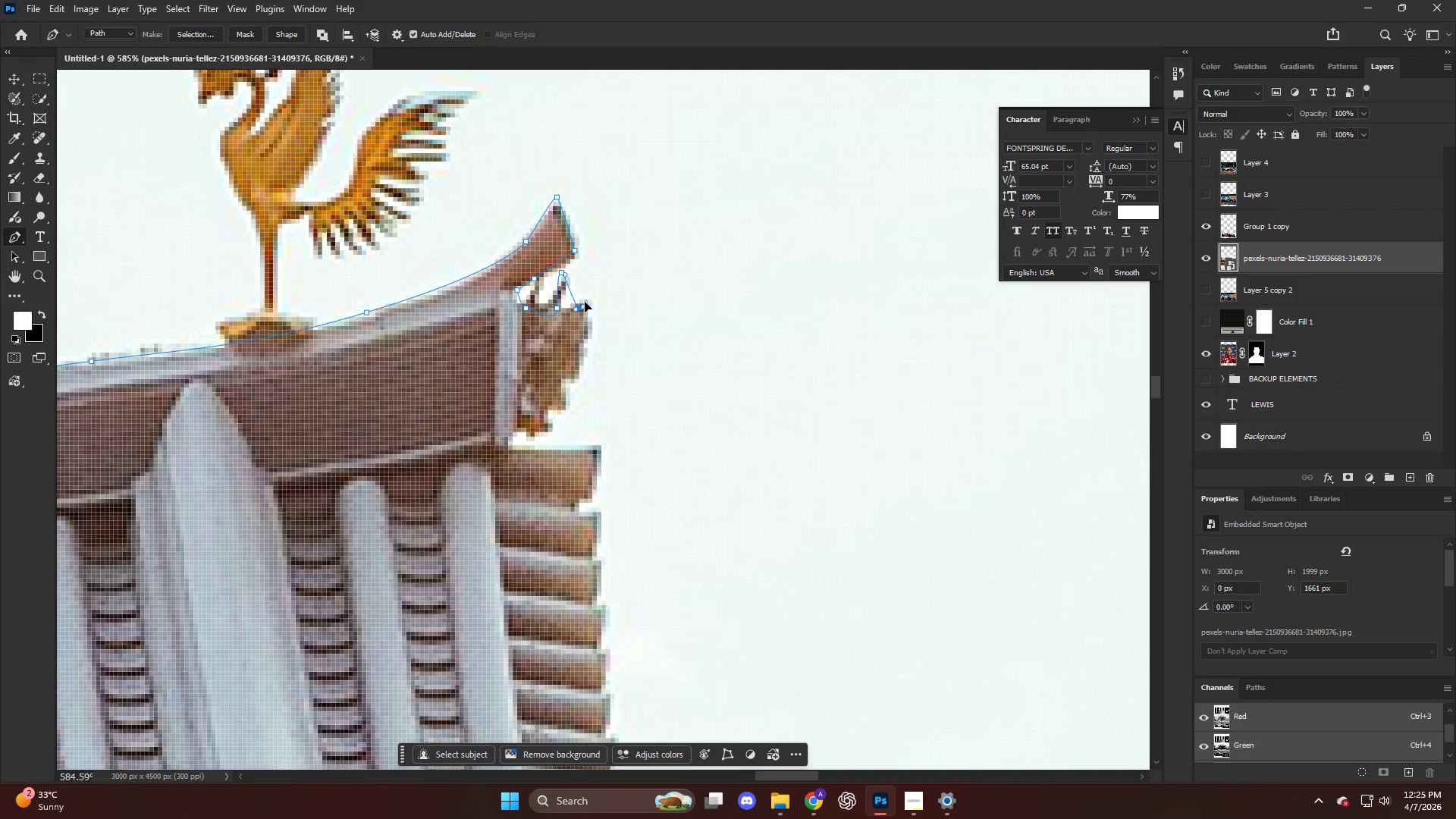 
left_click_drag(start_coordinate=[586, 304], to_coordinate=[586, 308])
 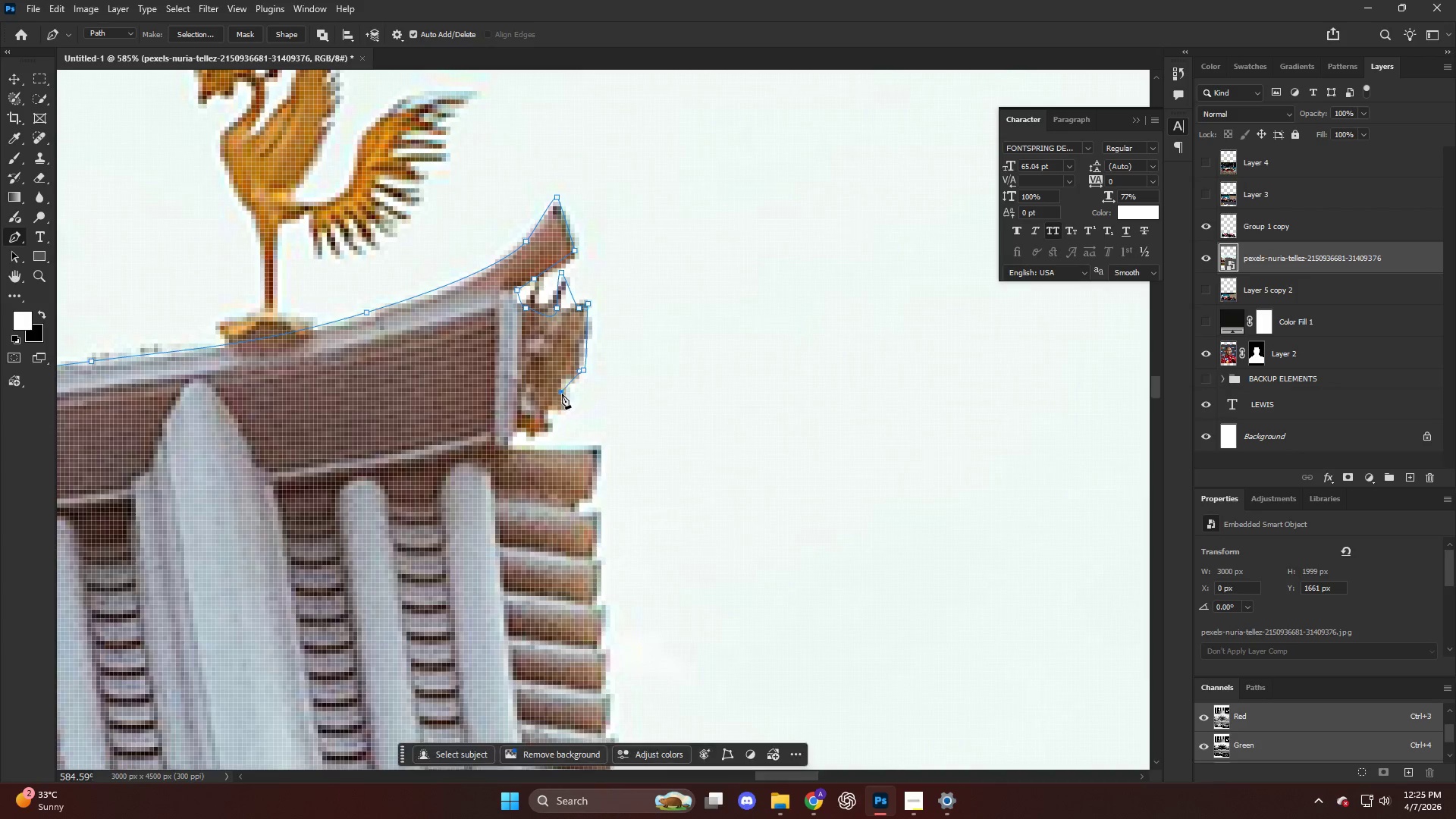 
left_click_drag(start_coordinate=[557, 403], to_coordinate=[556, 407])
 